 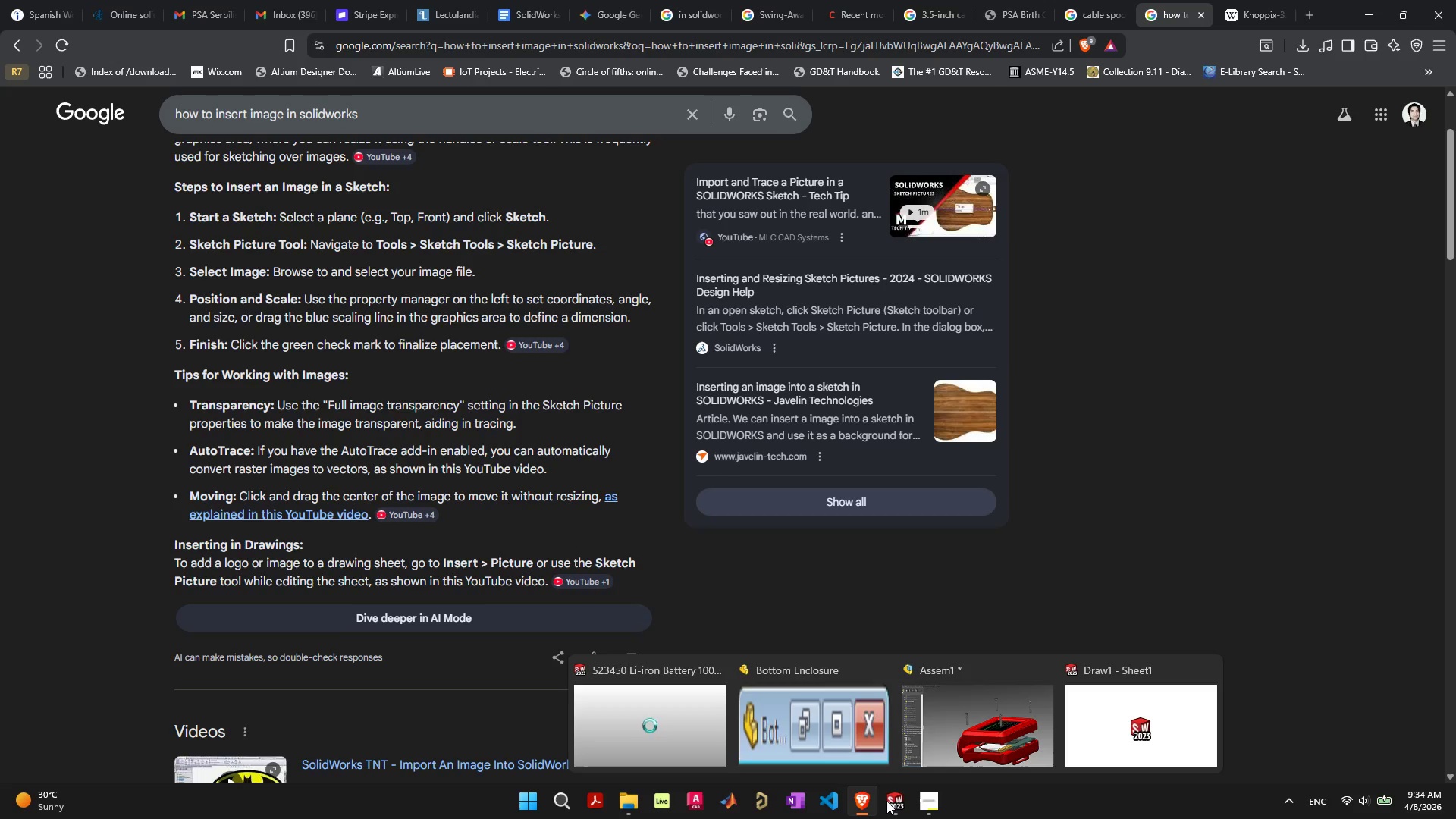 
left_click([905, 808])
 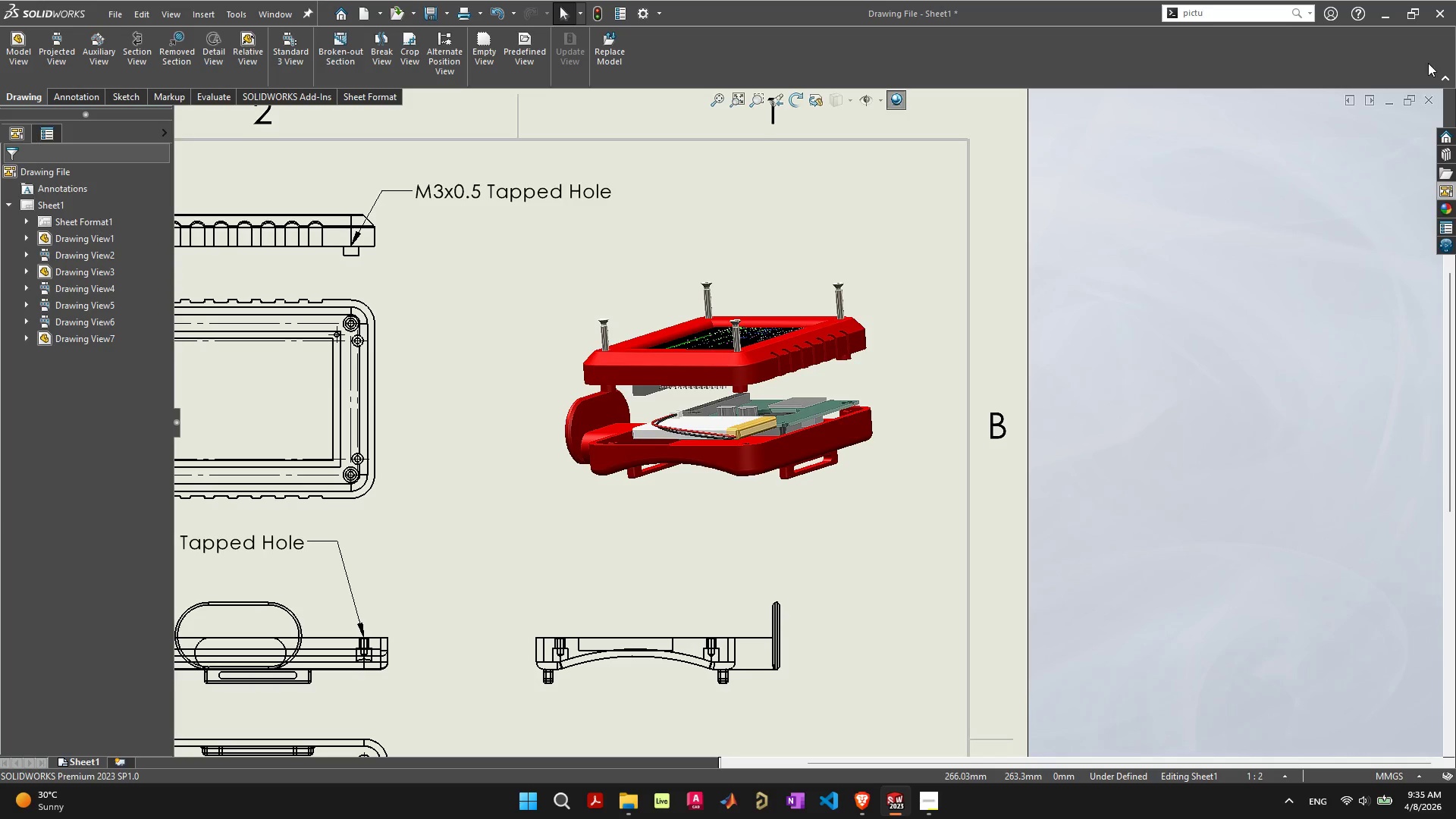 
left_click([1391, 105])
 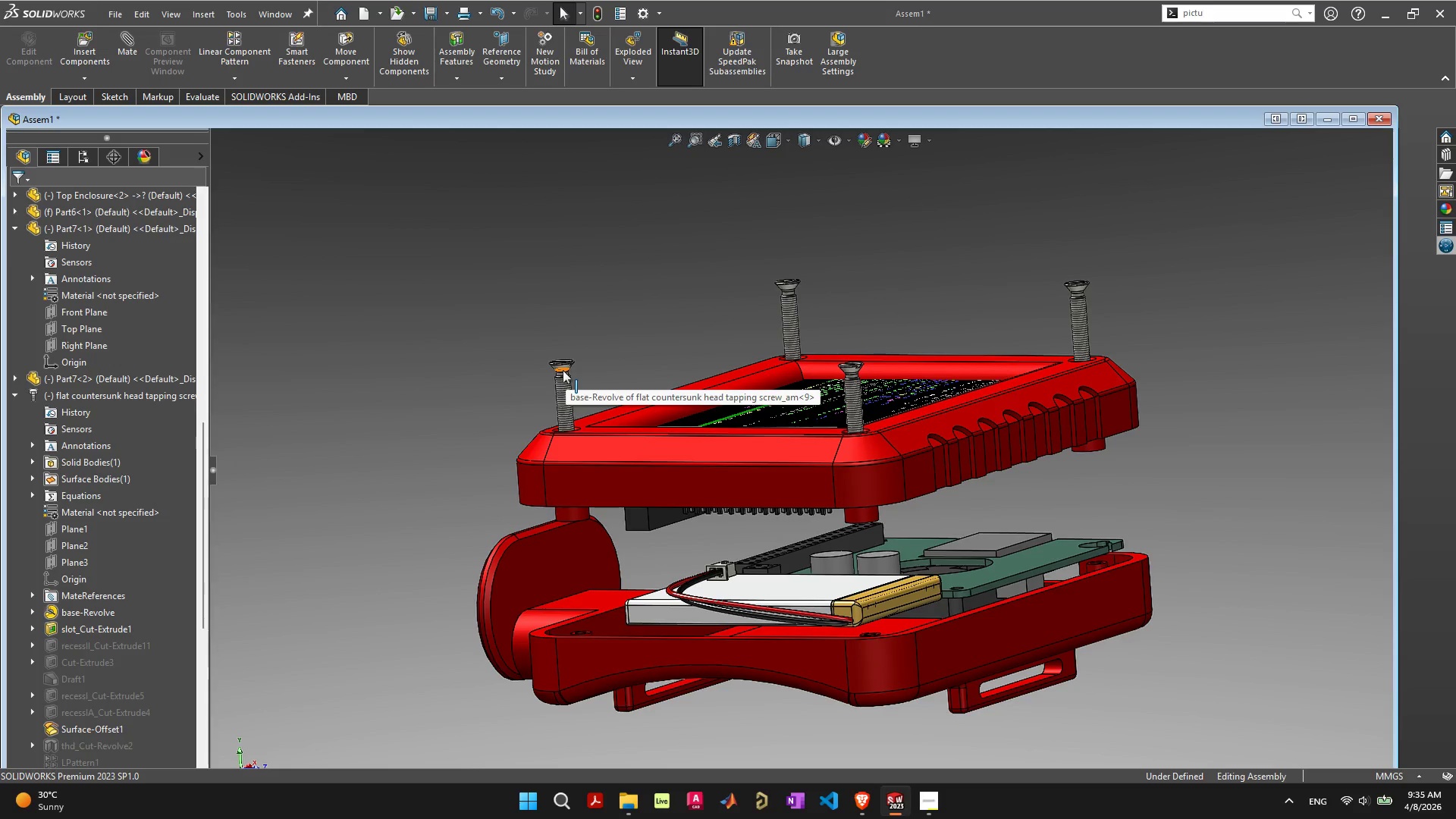 
wait(6.89)
 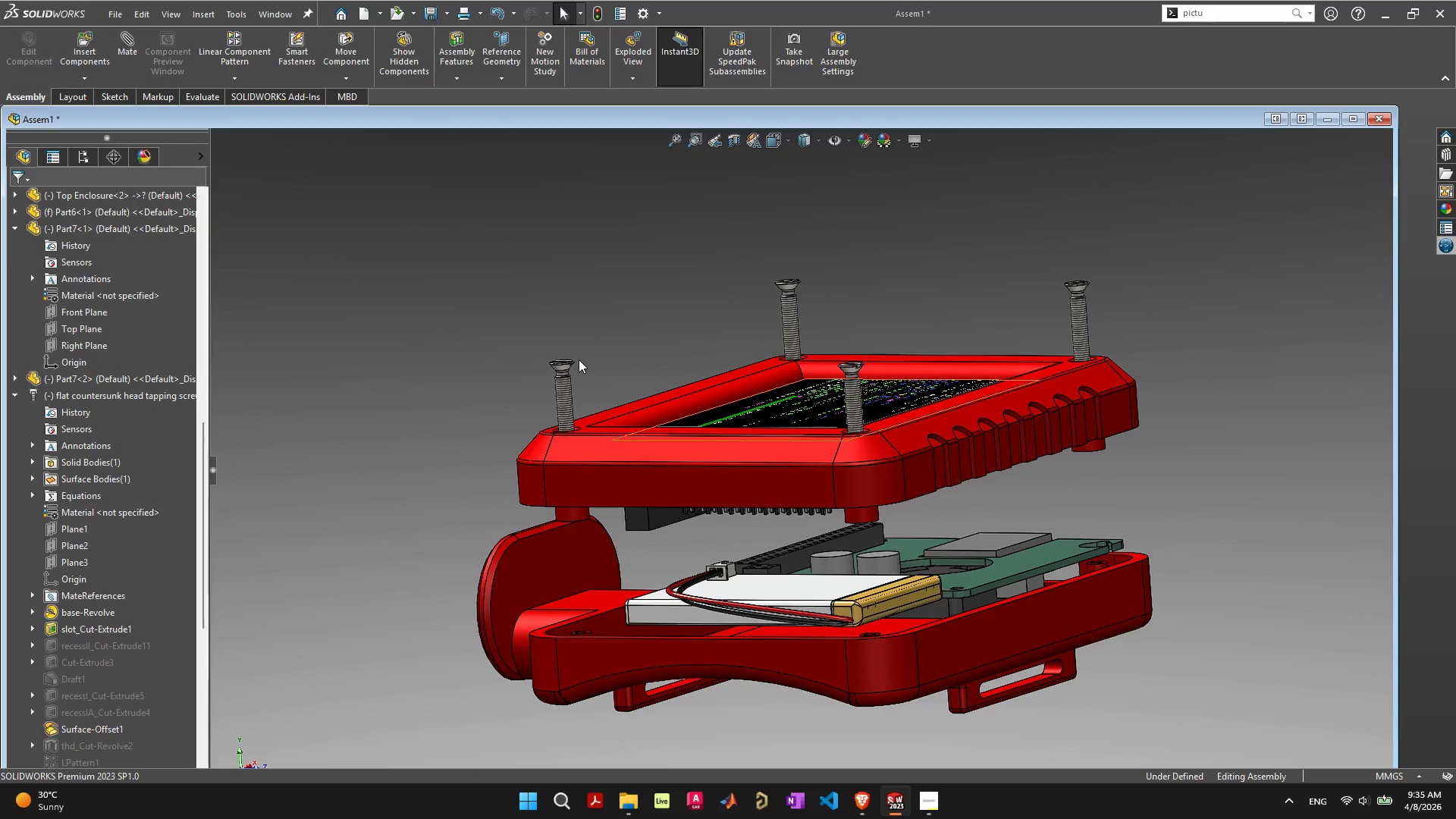 
left_click_drag(start_coordinate=[563, 368], to_coordinate=[564, 329])
 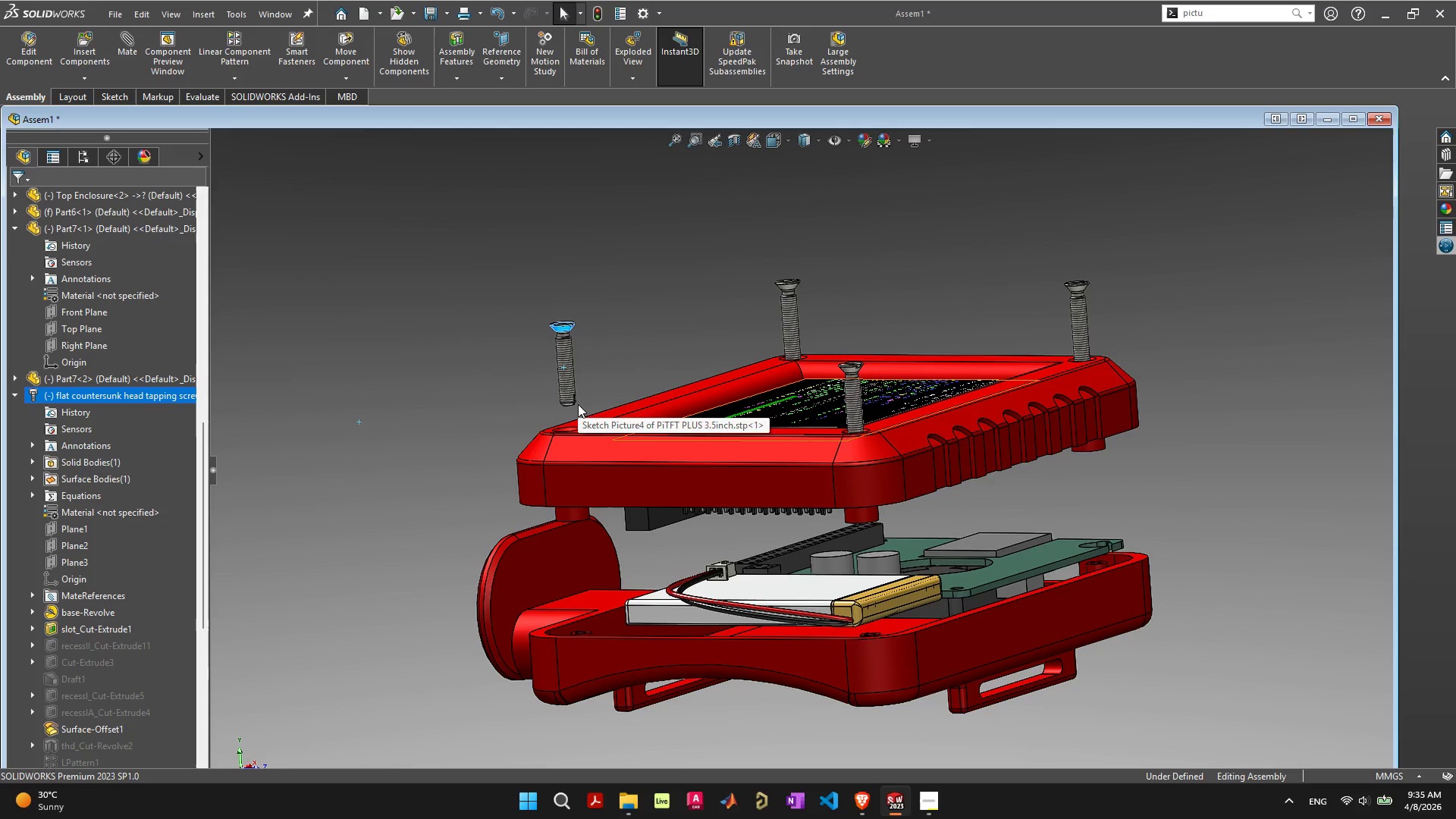 
hold_key(key=ControlLeft, duration=0.41)
 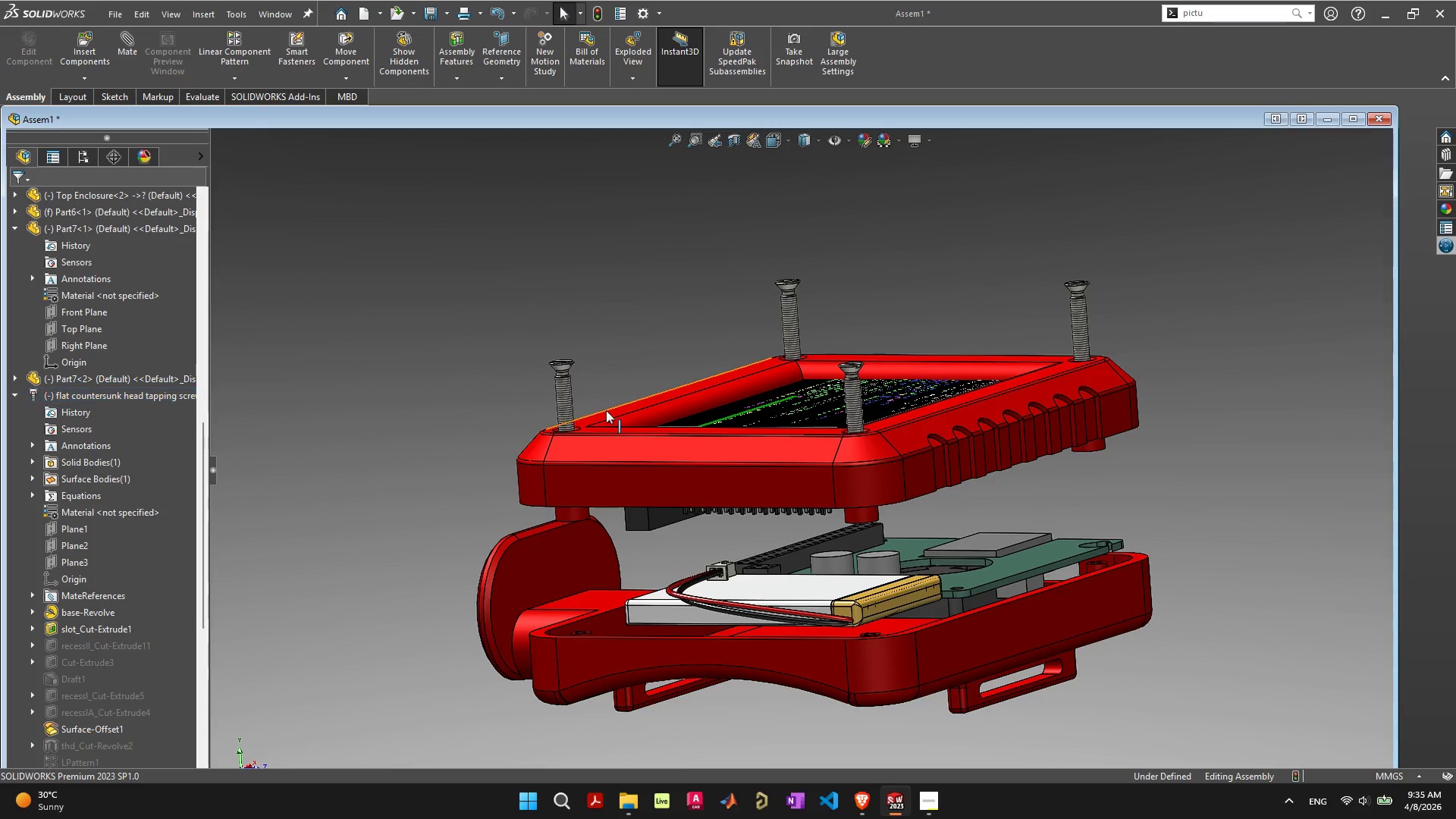 
scroll: coordinate [616, 474], scroll_direction: up, amount: 4.0
 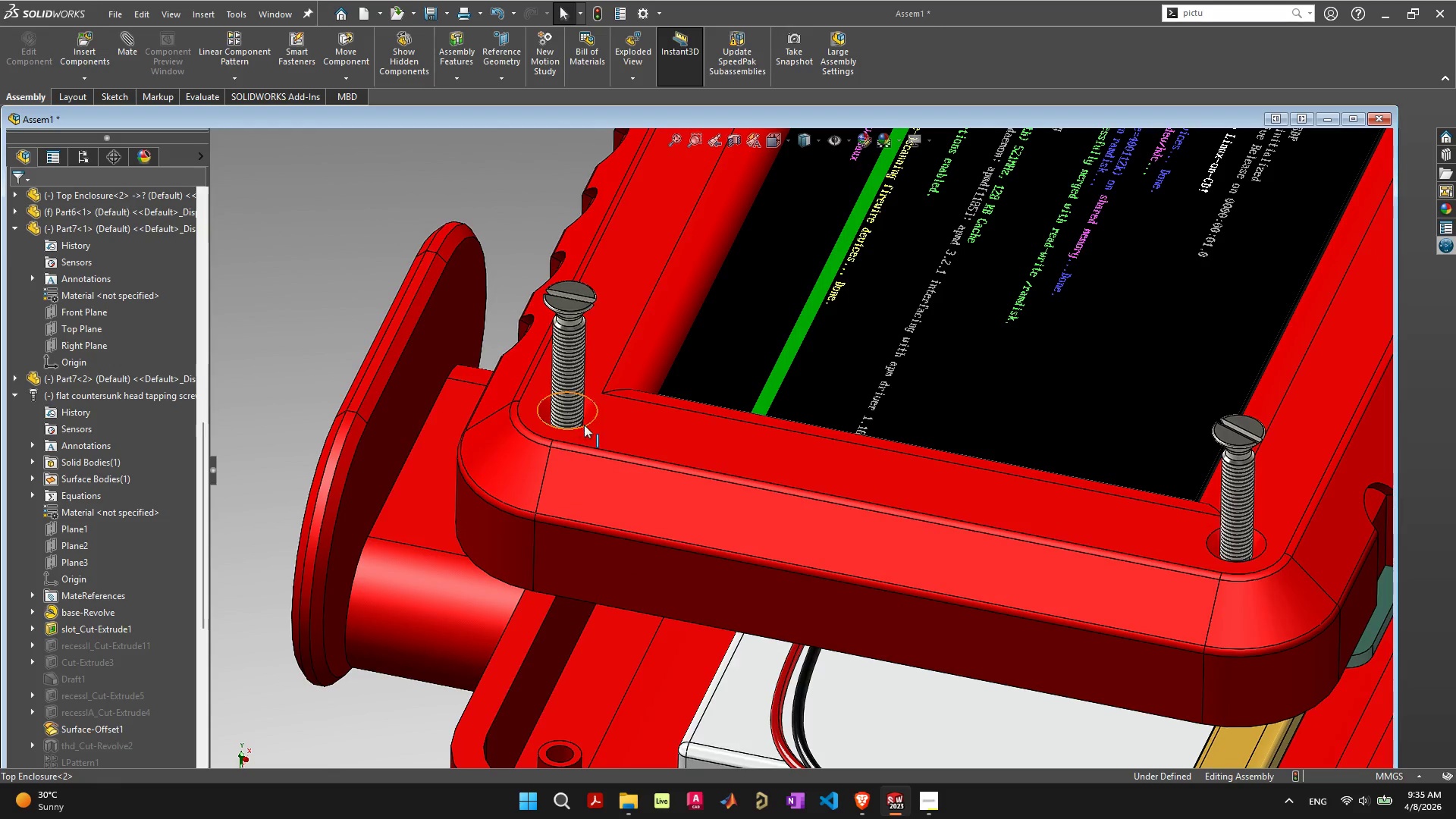 
left_click([585, 425])
 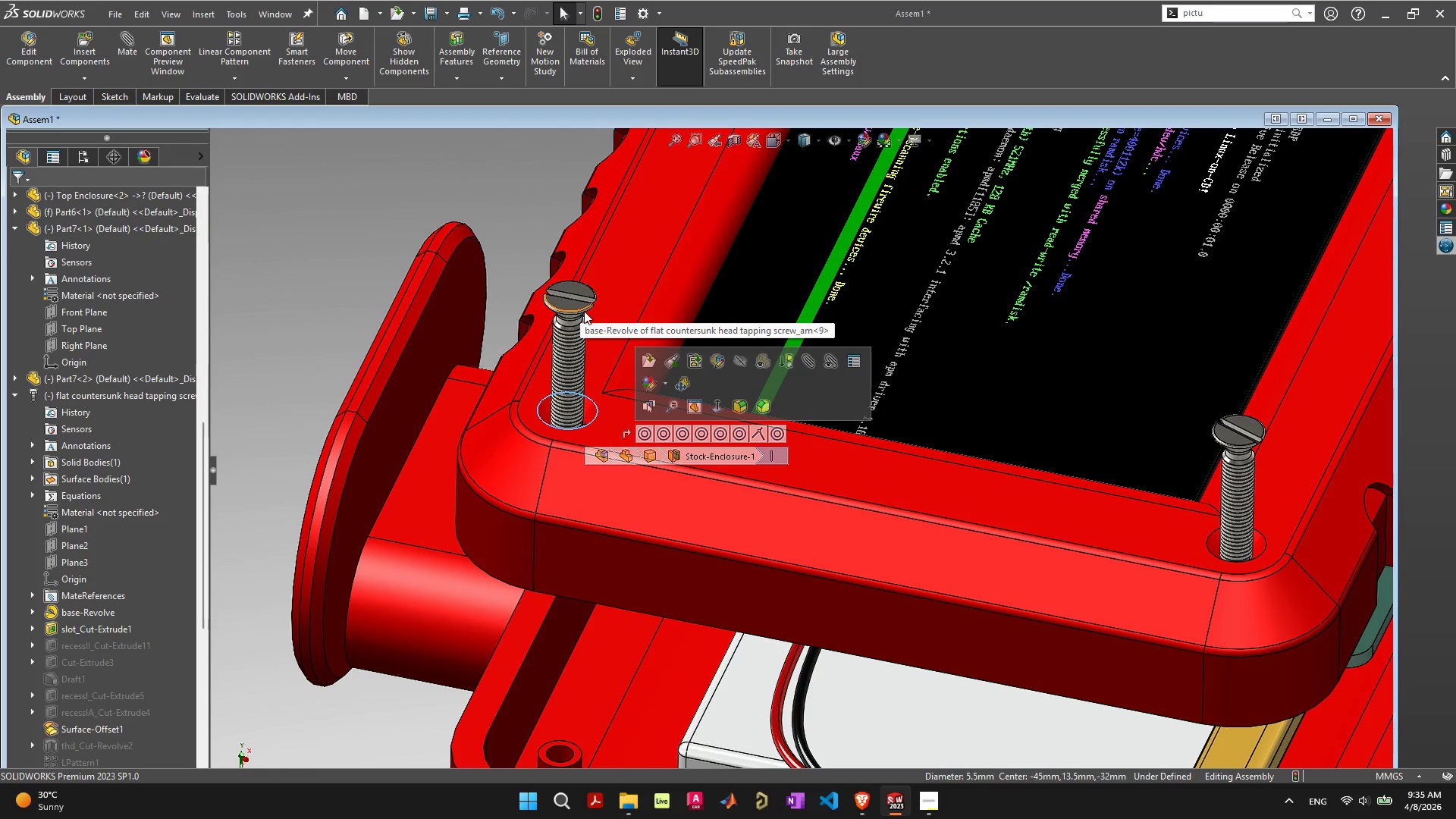 
scroll: coordinate [628, 359], scroll_direction: up, amount: 6.0
 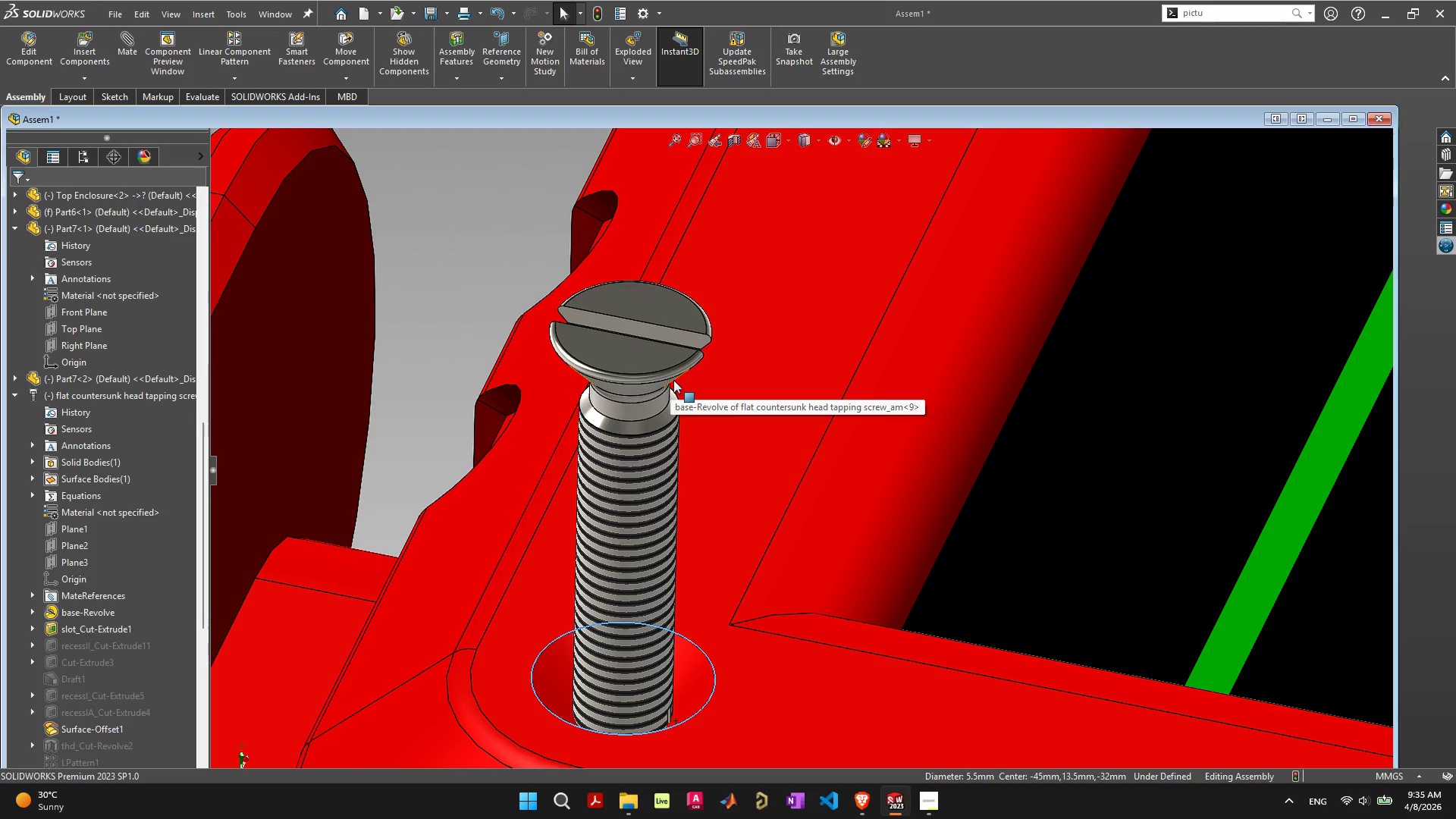 
hold_key(key=ShiftLeft, duration=0.45)
left_click([673, 378])
 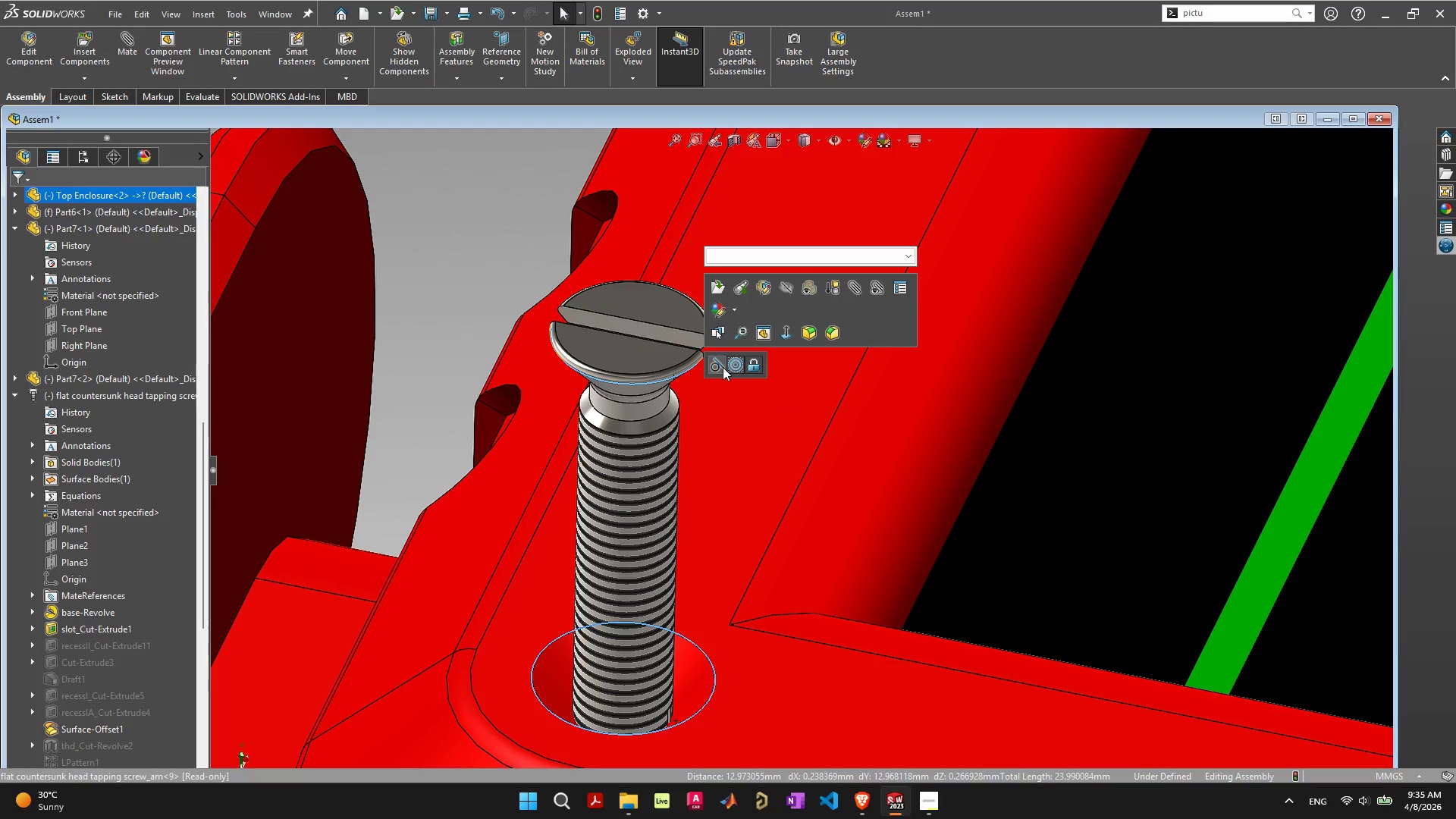 
left_click([737, 367])
 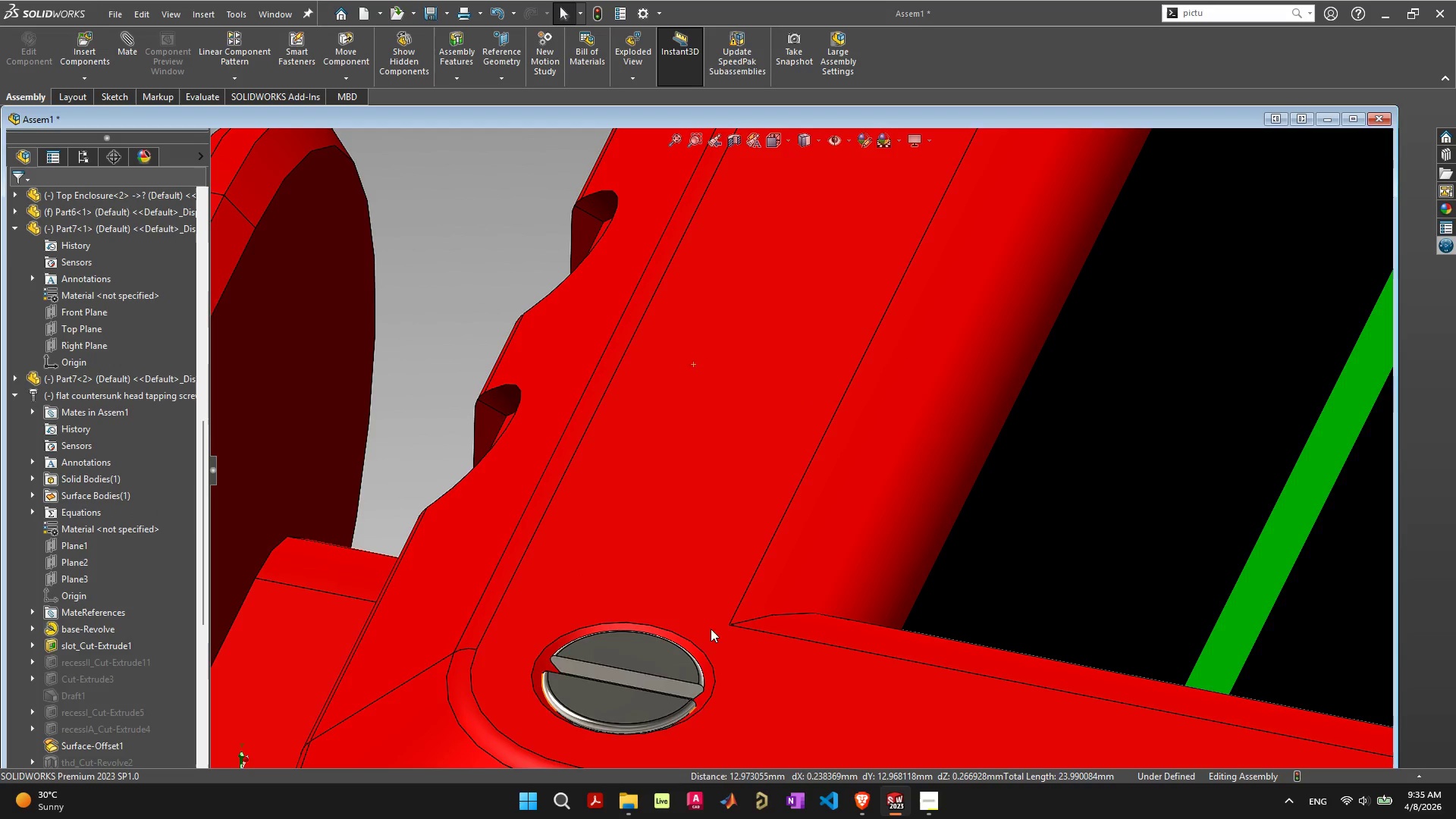 
left_click_drag(start_coordinate=[654, 653], to_coordinate=[682, 133])
 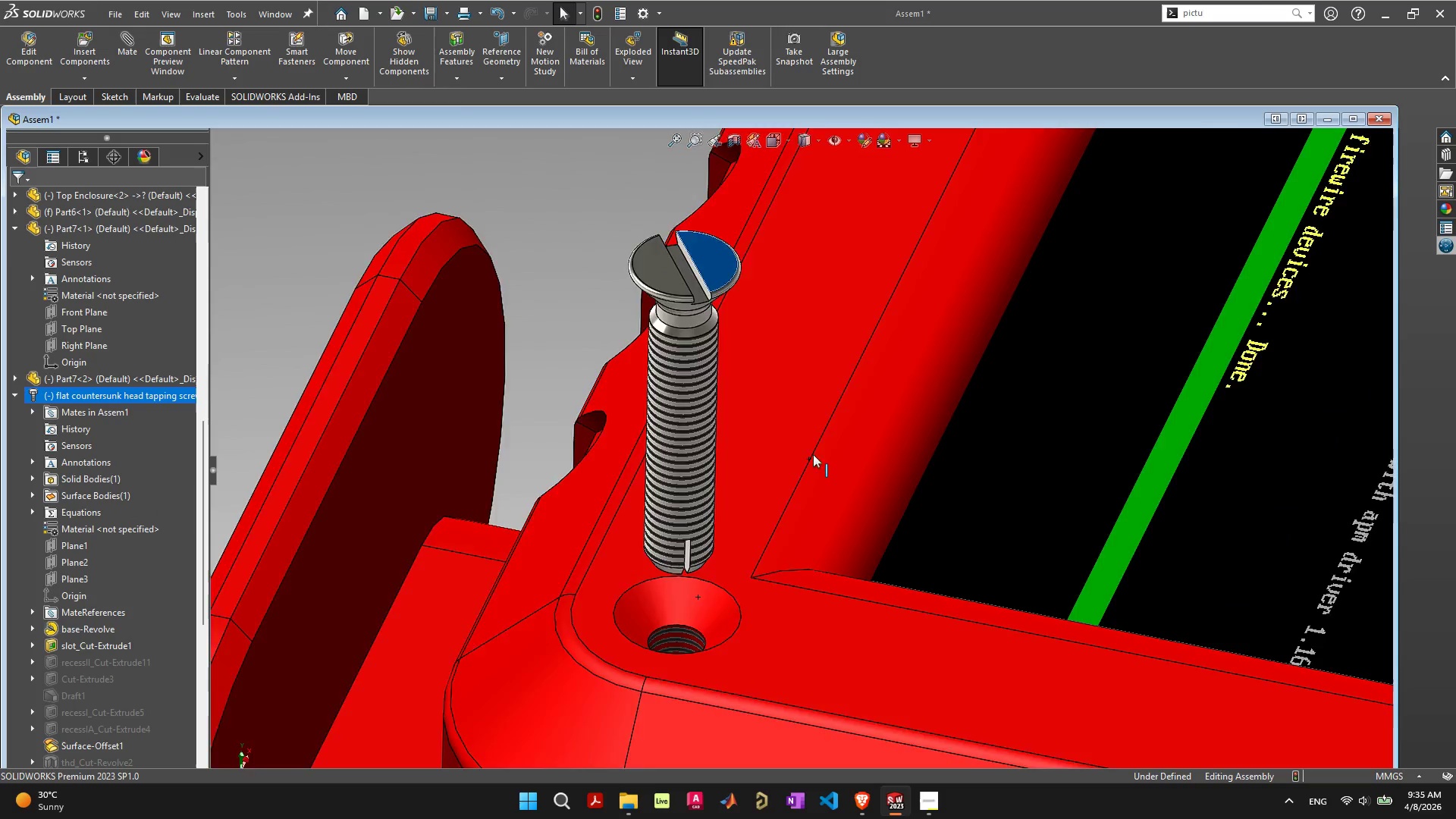 
scroll: coordinate [885, 423], scroll_direction: down, amount: 12.0
 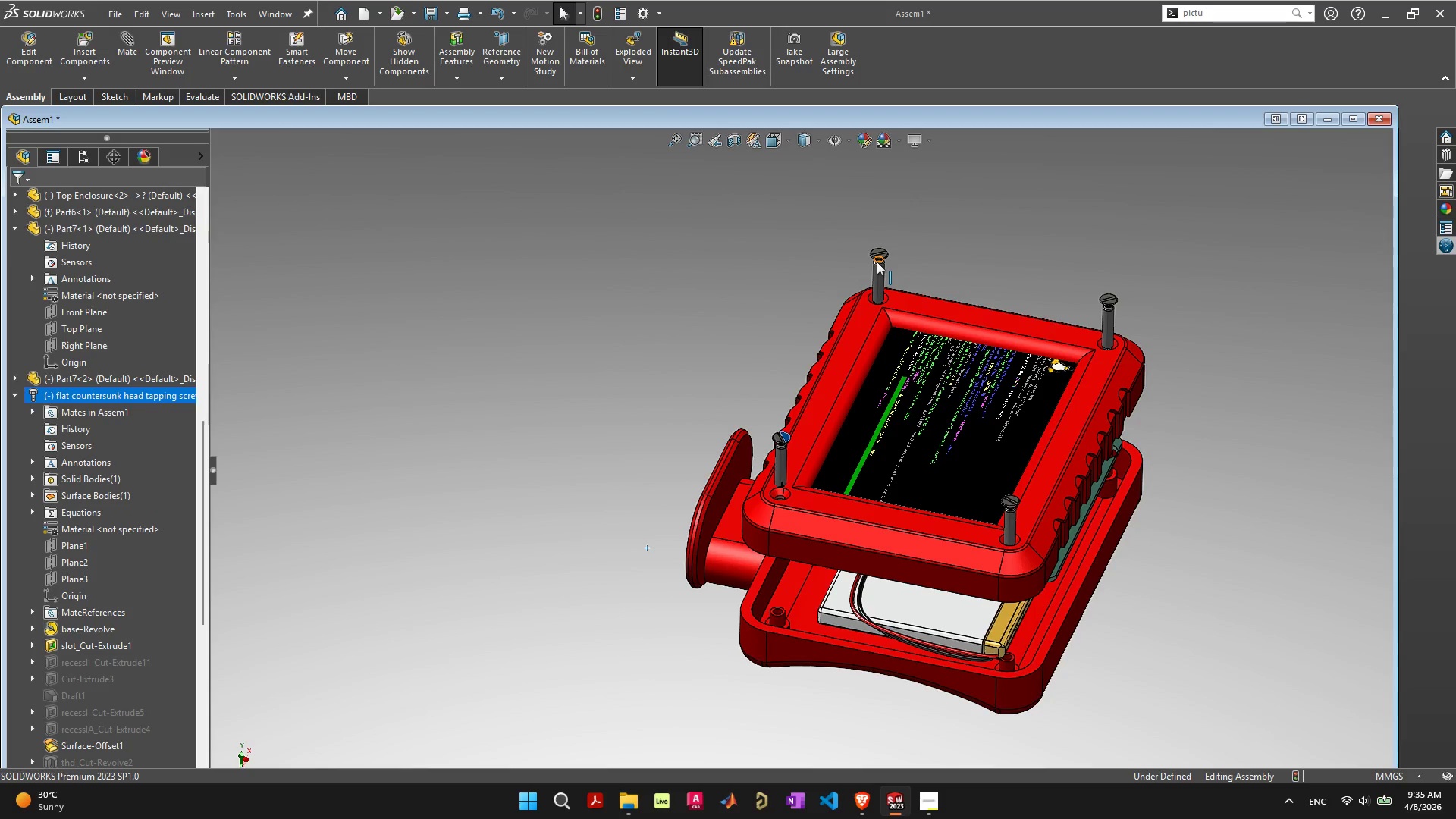 
left_click_drag(start_coordinate=[880, 256], to_coordinate=[880, 284])
 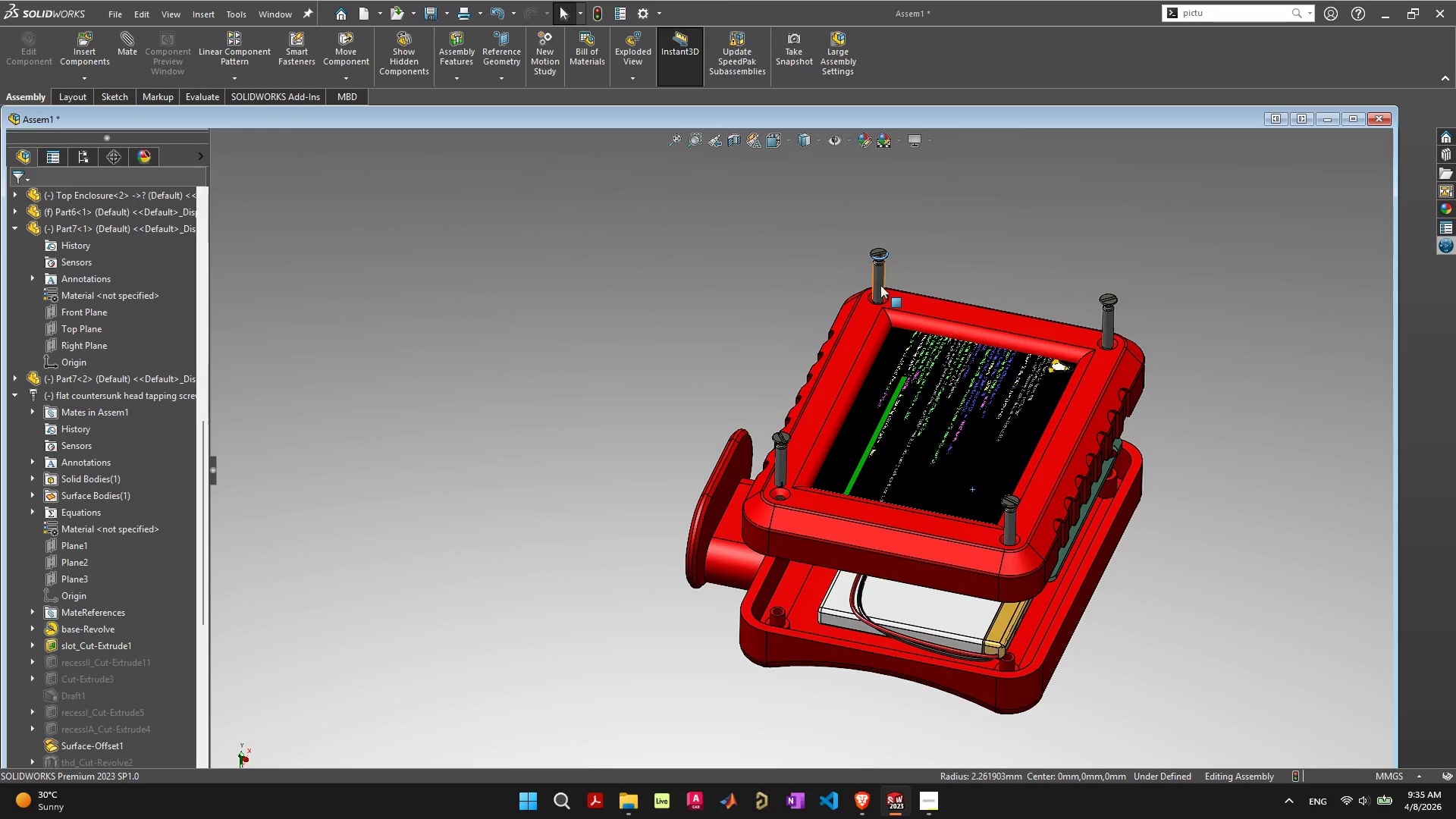 
scroll: coordinate [874, 295], scroll_direction: up, amount: 6.0
 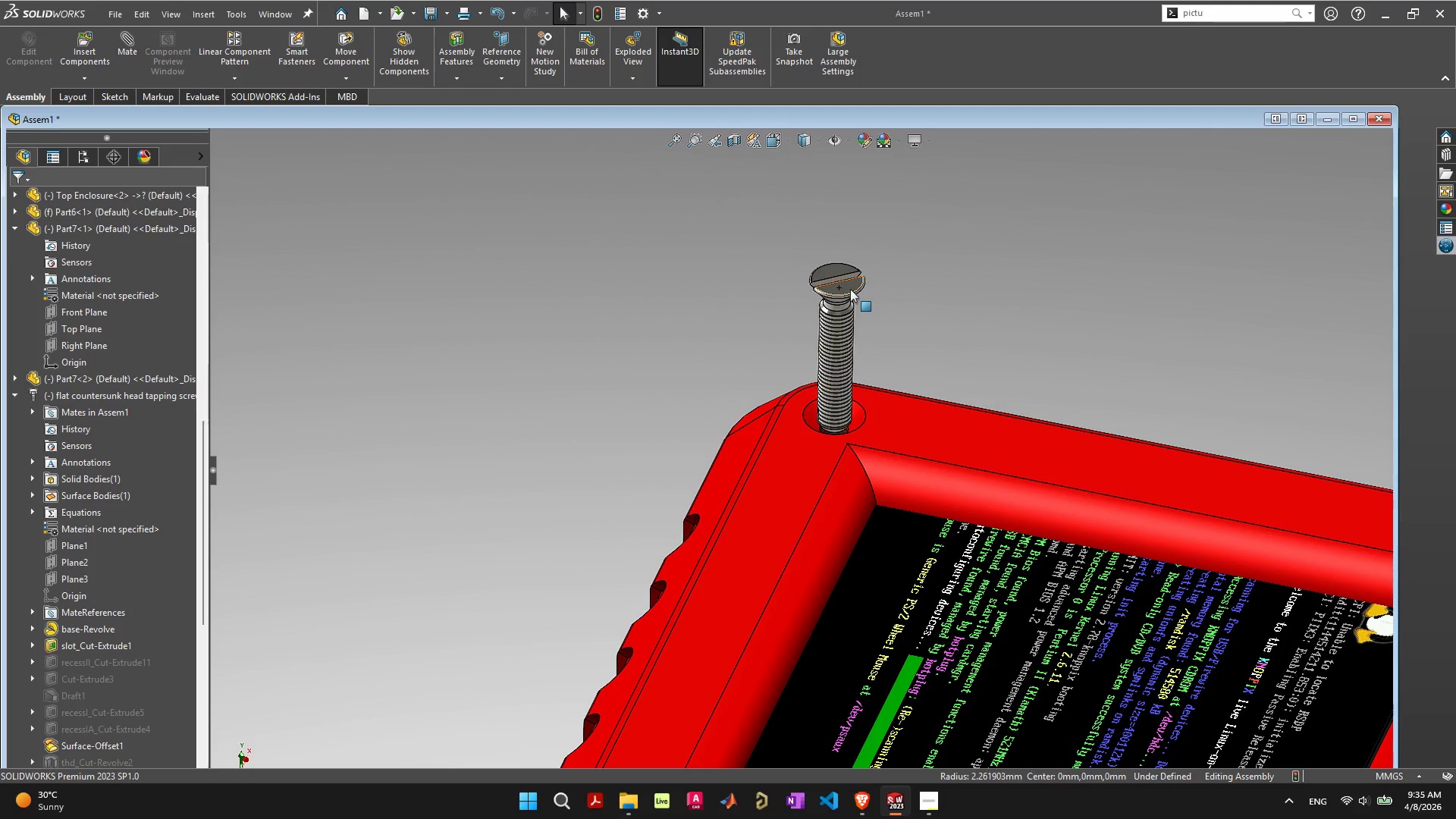 
left_click_drag(start_coordinate=[850, 287], to_coordinate=[833, 218])
 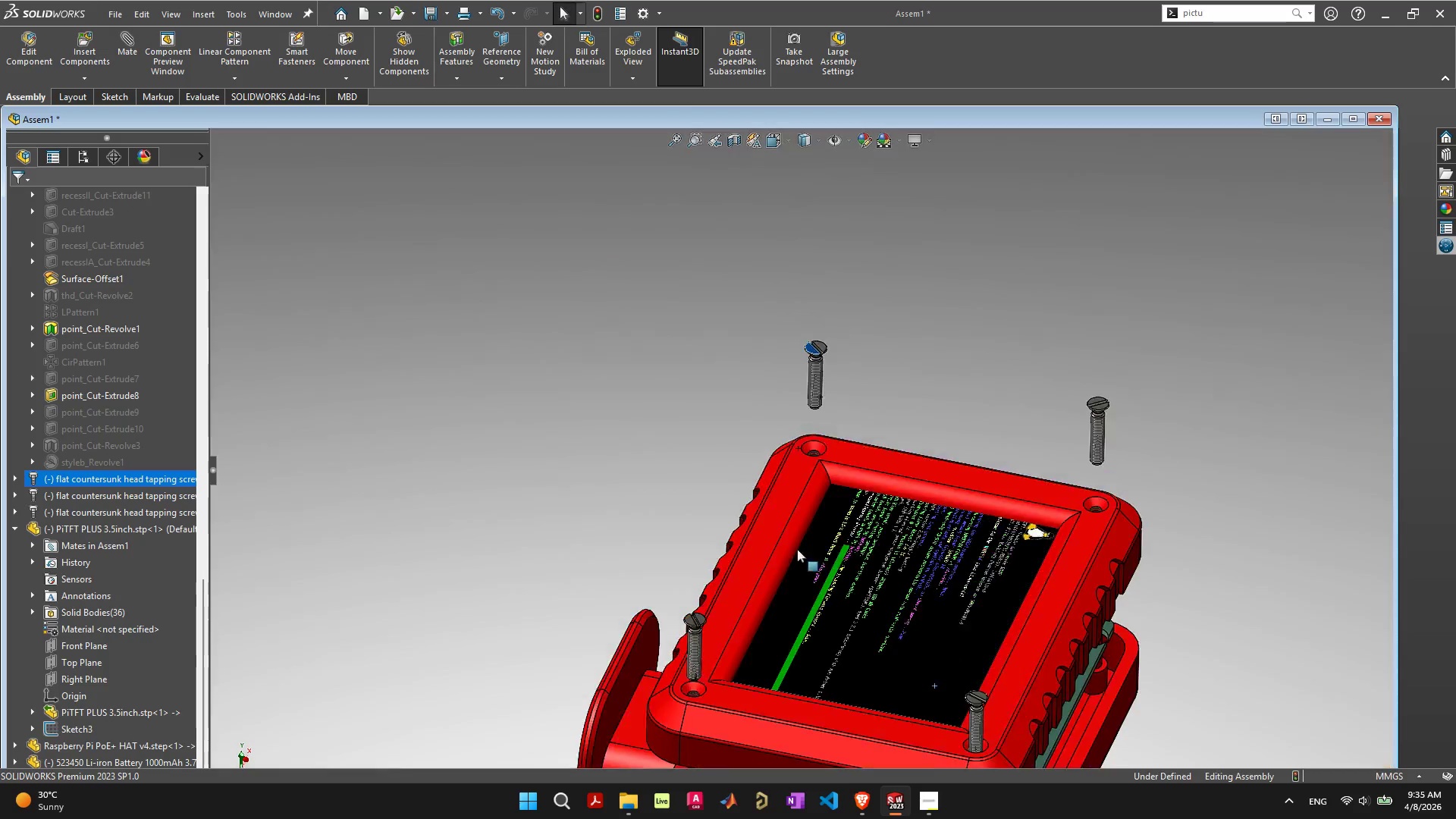 
scroll: coordinate [813, 579], scroll_direction: down, amount: 9.0
 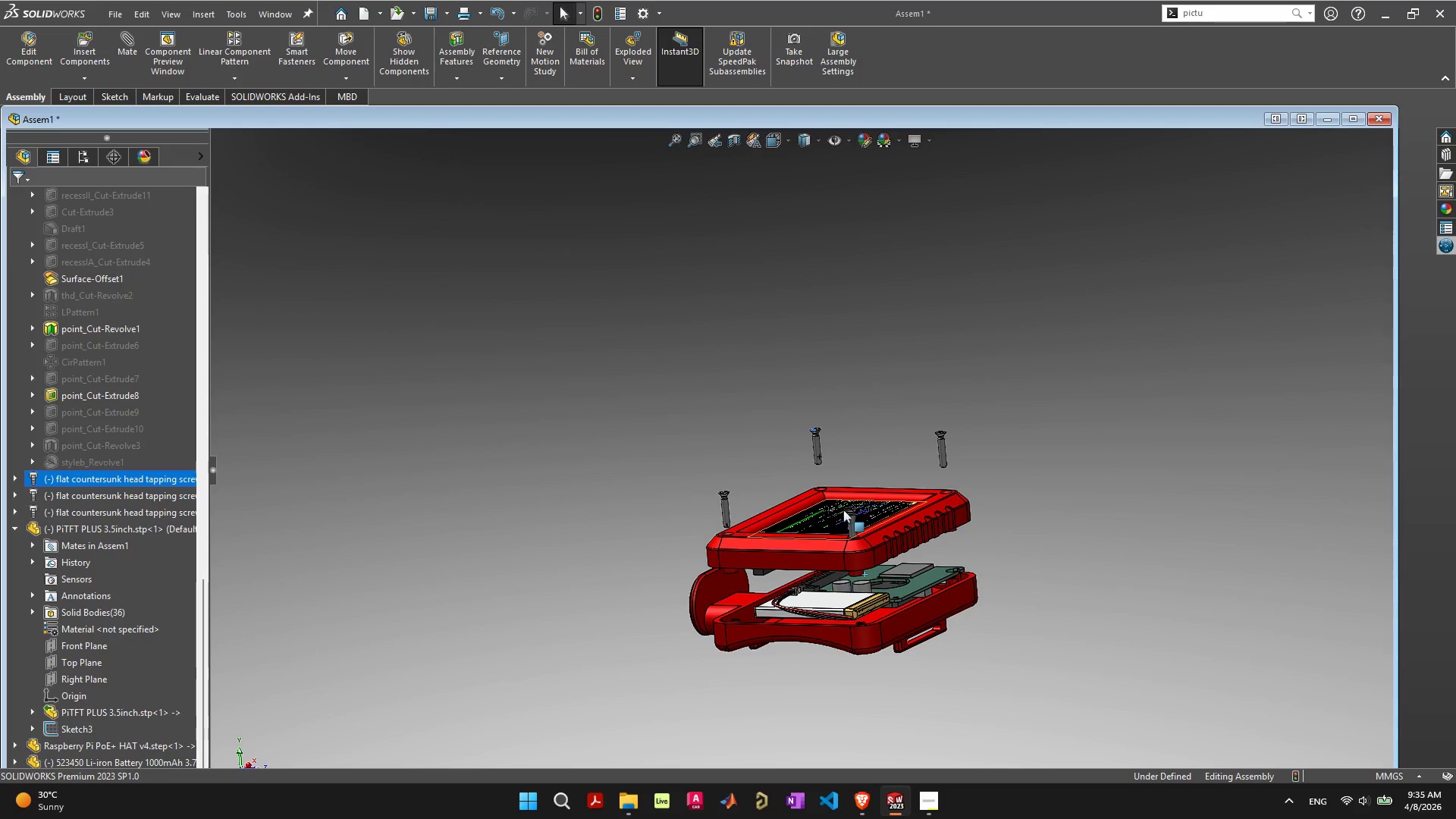 
left_click_drag(start_coordinate=[850, 510], to_coordinate=[846, 457])
 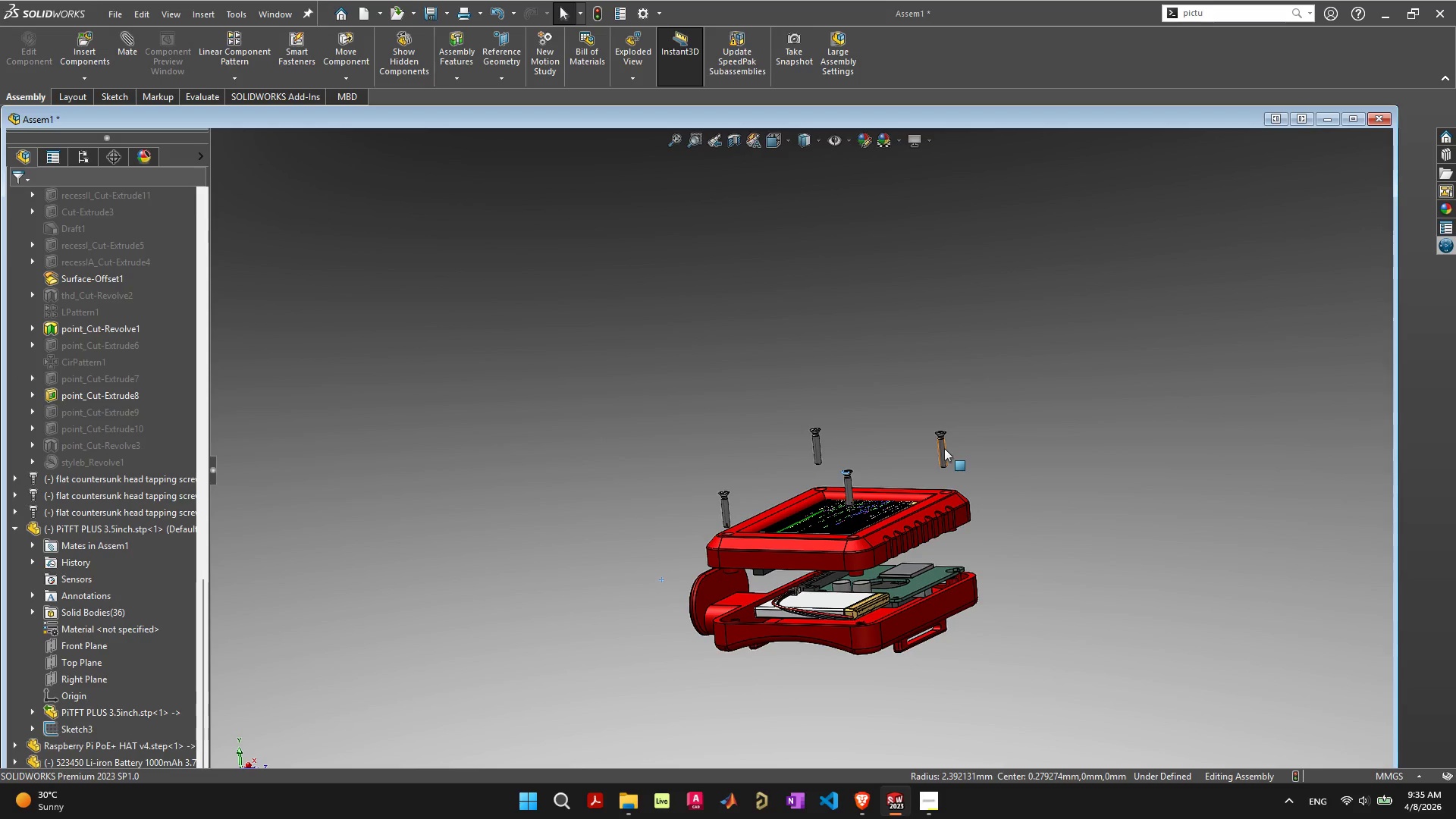 
left_click_drag(start_coordinate=[943, 448], to_coordinate=[942, 391])
 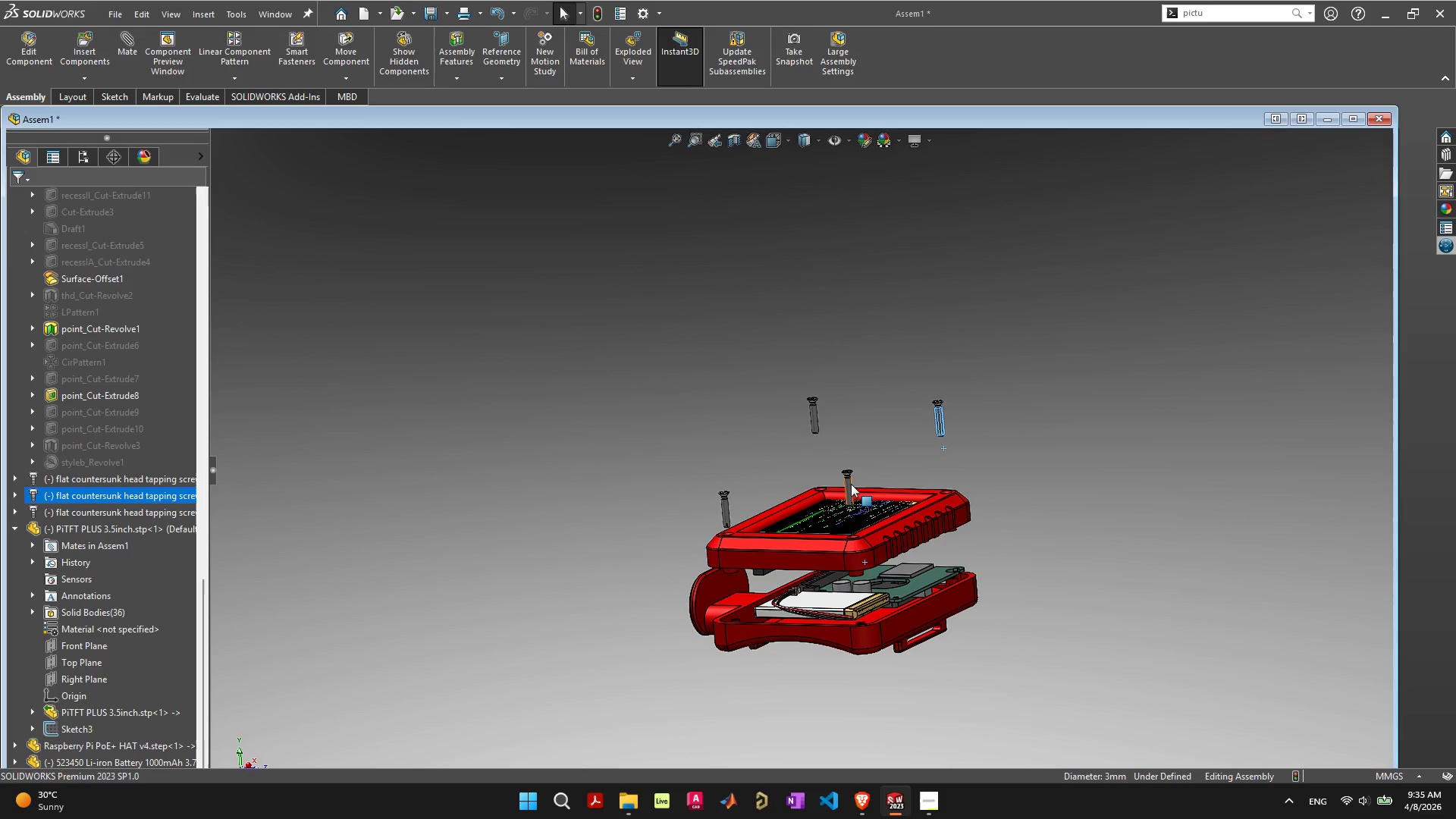 
left_click_drag(start_coordinate=[851, 484], to_coordinate=[852, 442])
 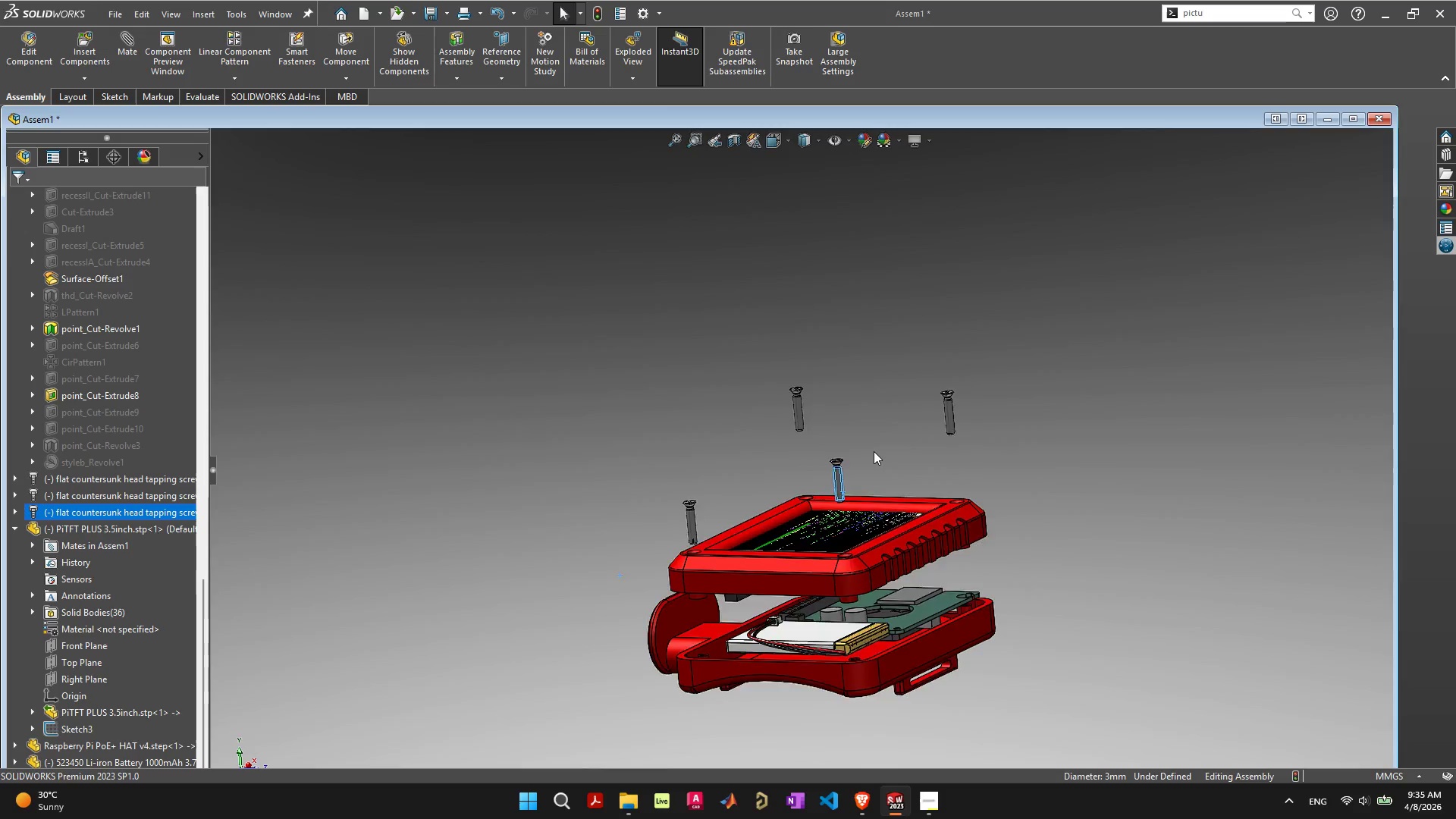 
scroll: coordinate [541, 545], scroll_direction: up, amount: 9.0
 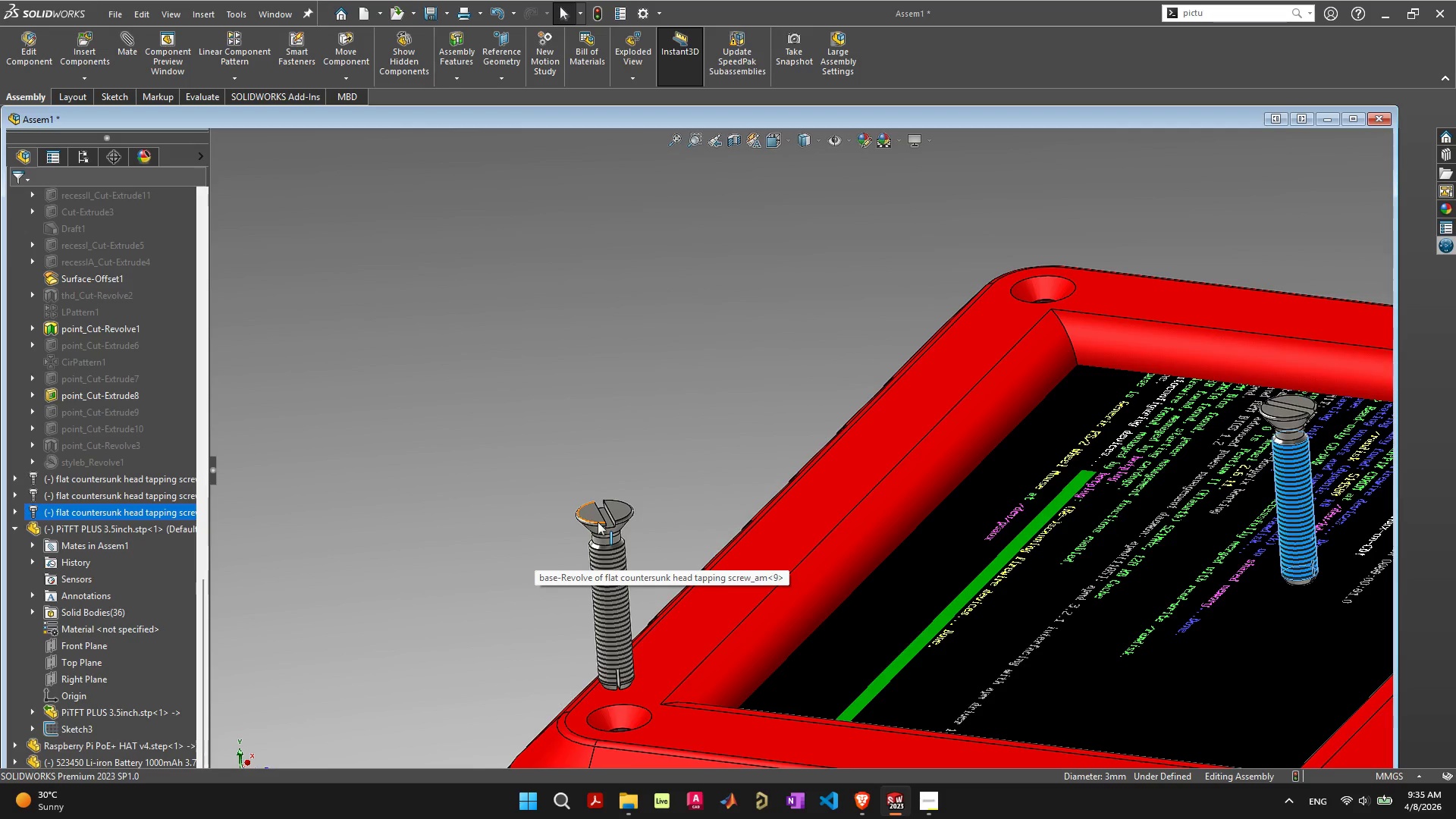 
left_click([598, 522])
 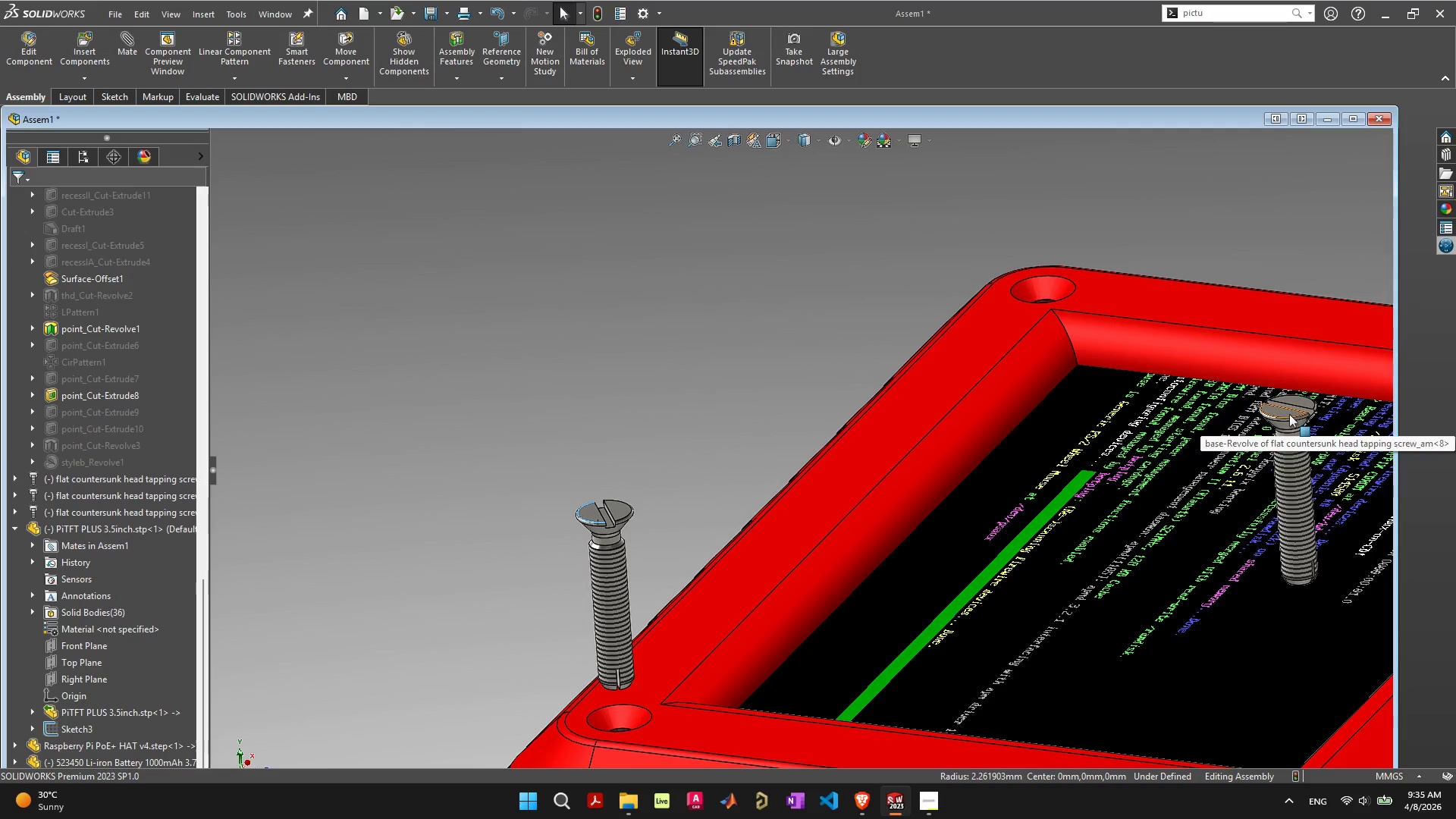 
hold_key(key=ShiftLeft, duration=1.03)
left_click([1288, 417])
 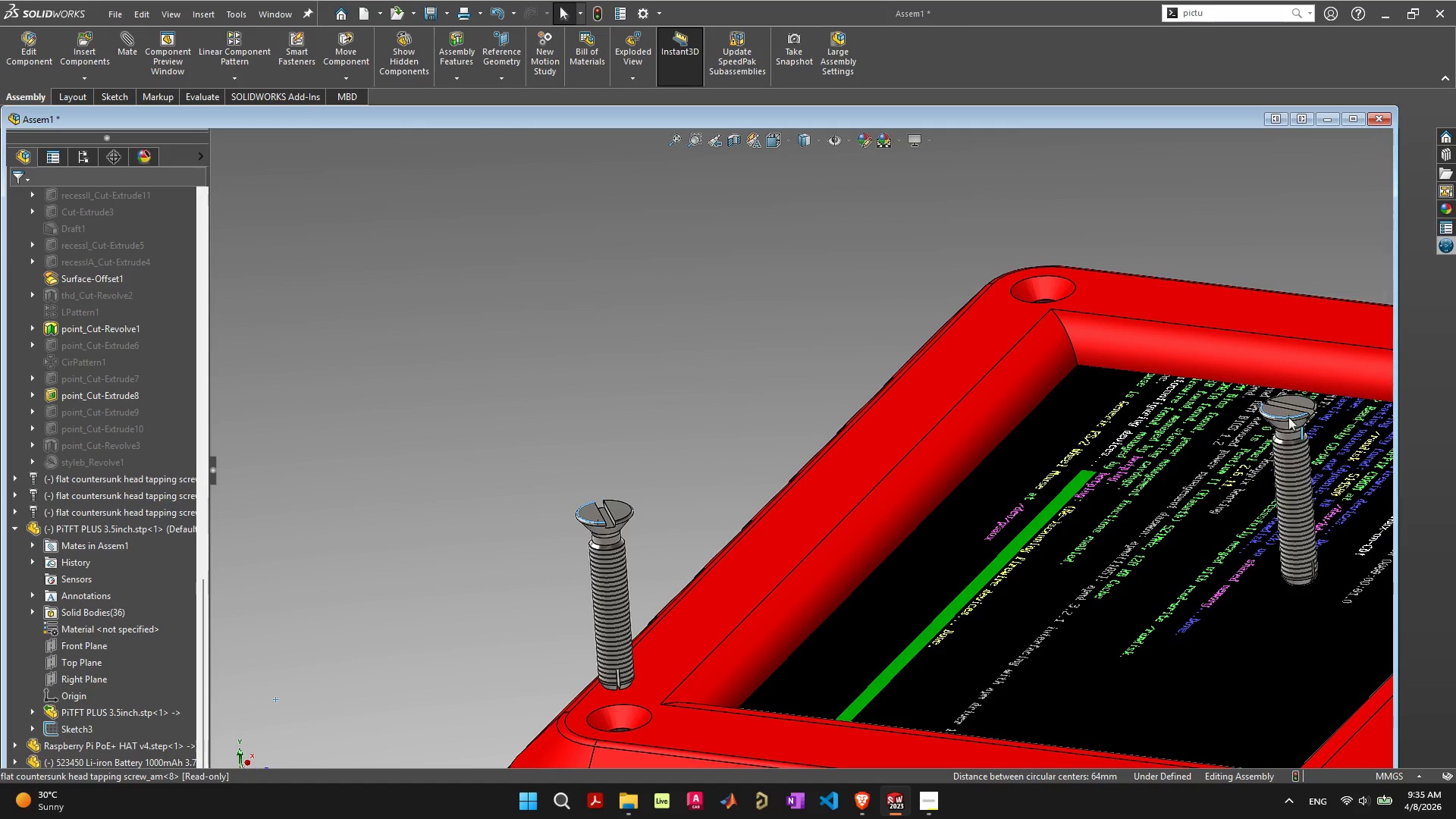 
mouse_move([1288, 399])
 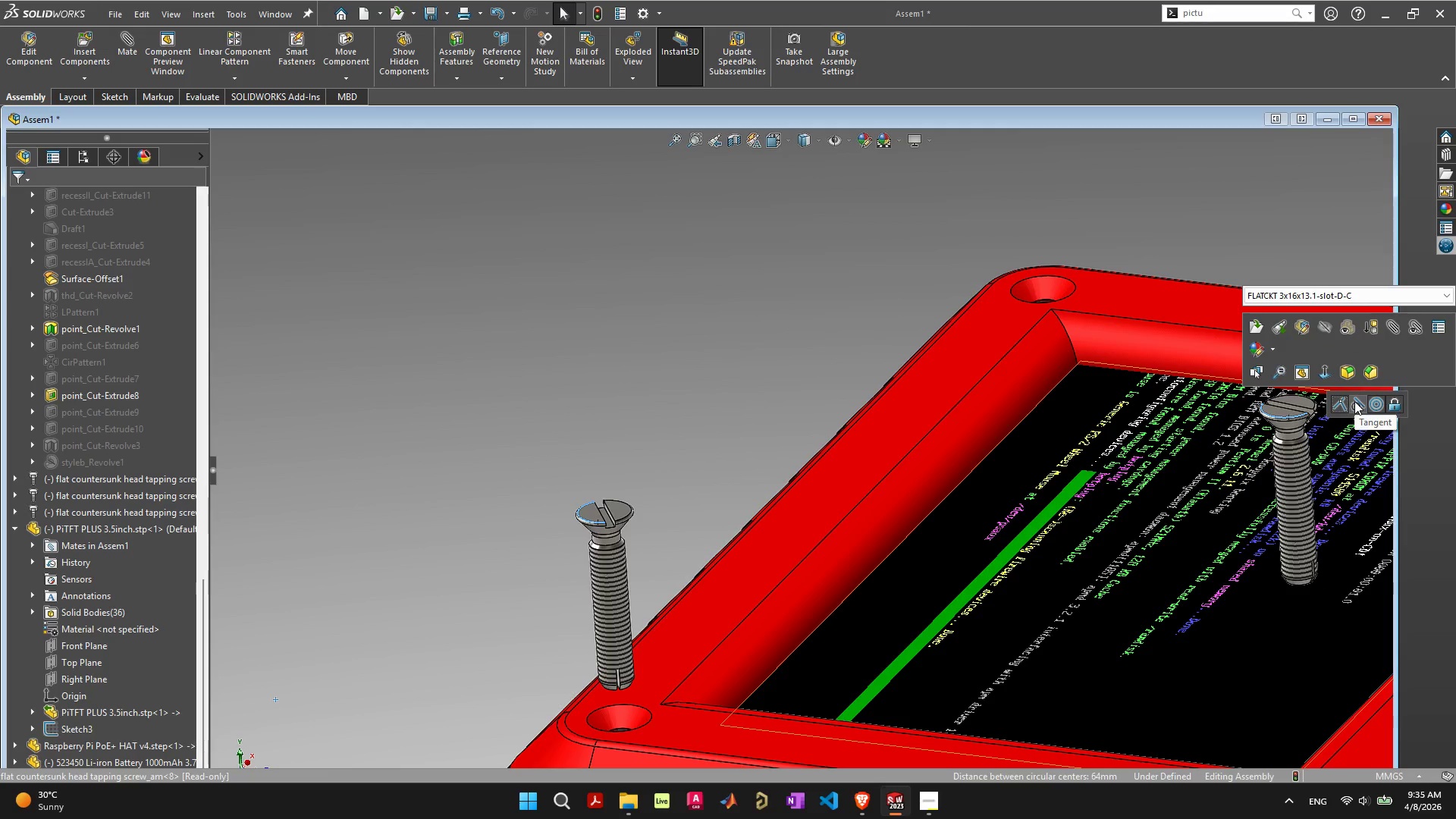 
left_click([1340, 400])
 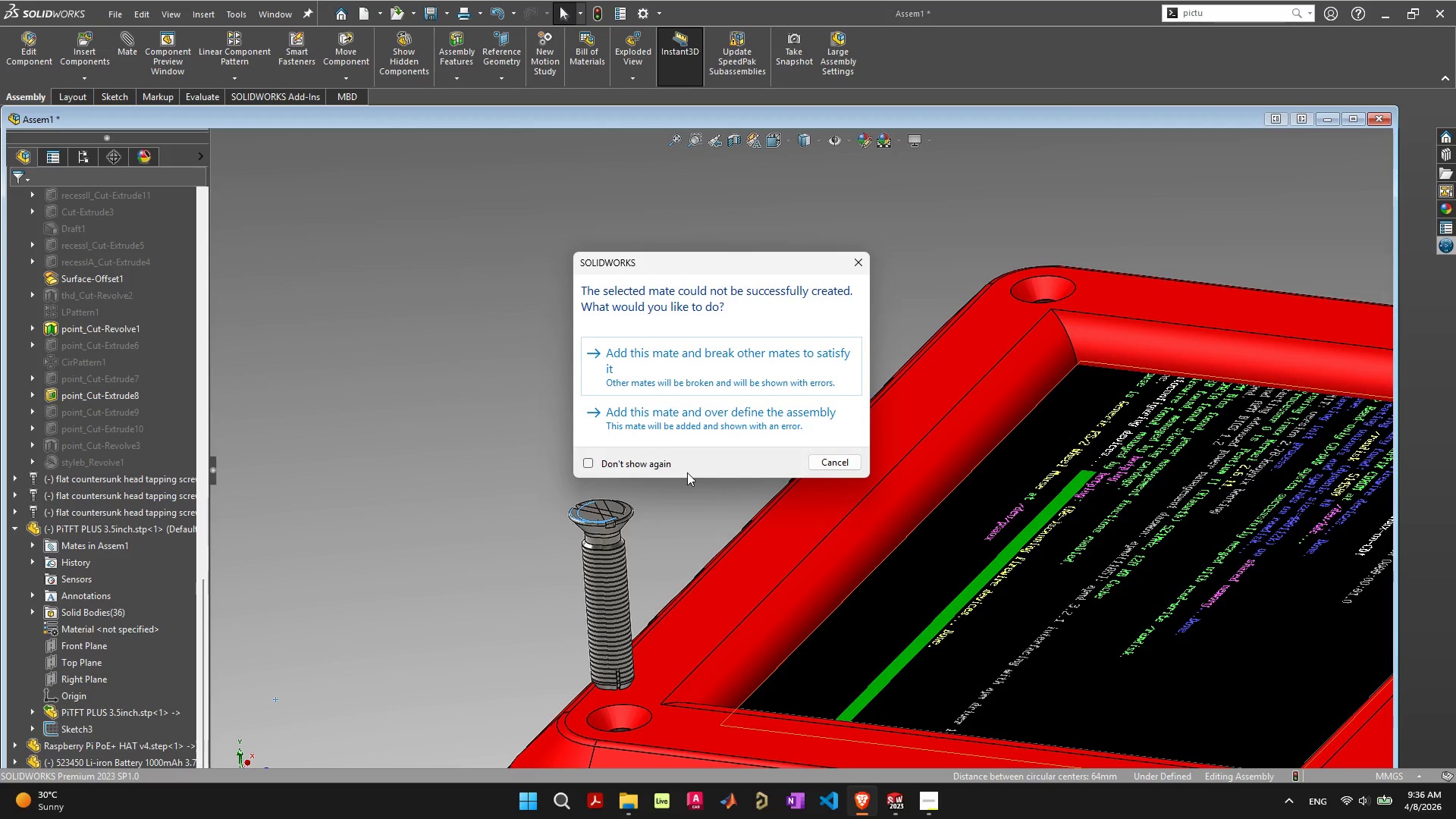 
left_click([835, 460])
 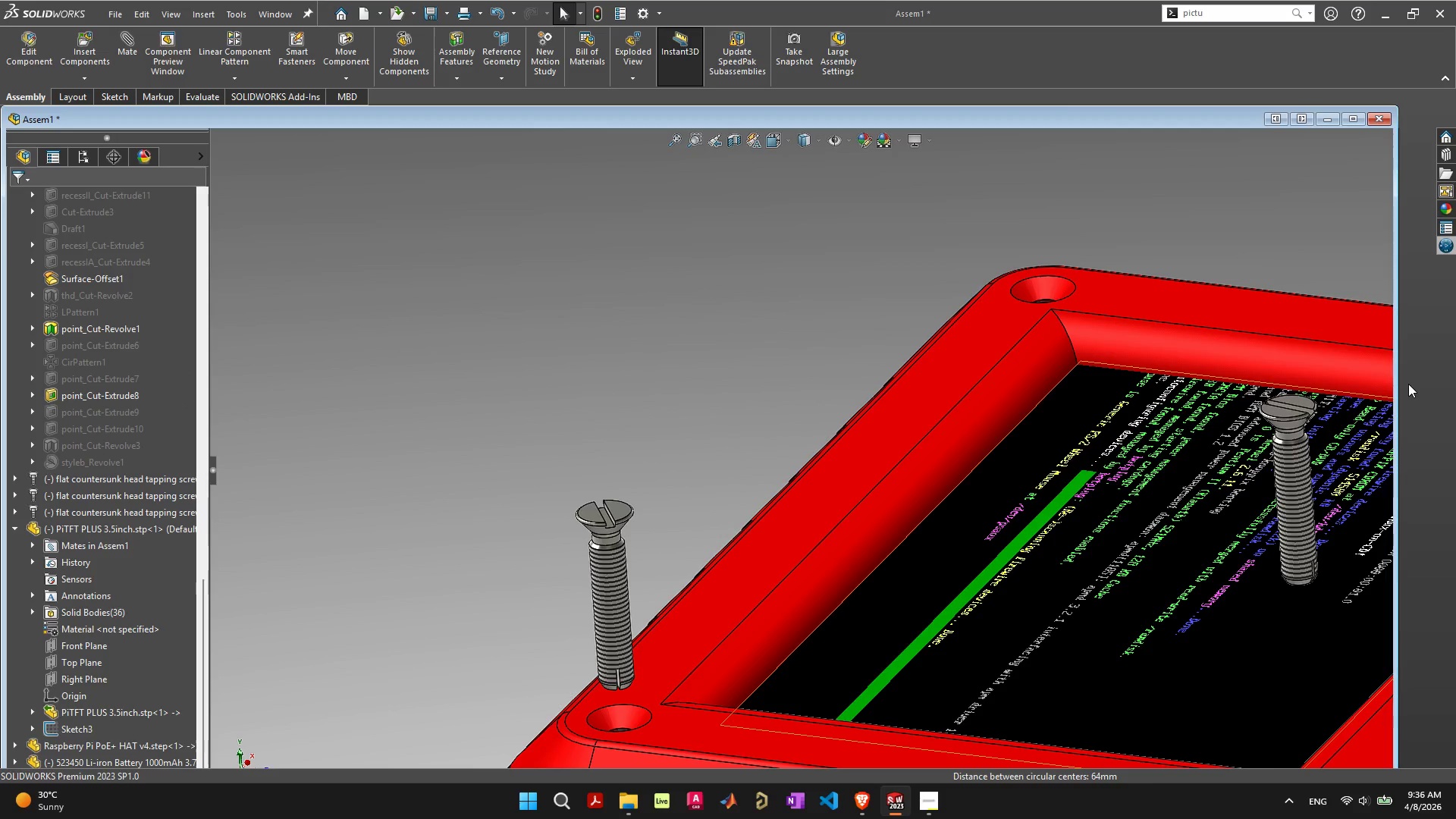 
scroll: coordinate [1345, 506], scroll_direction: down, amount: 4.0
 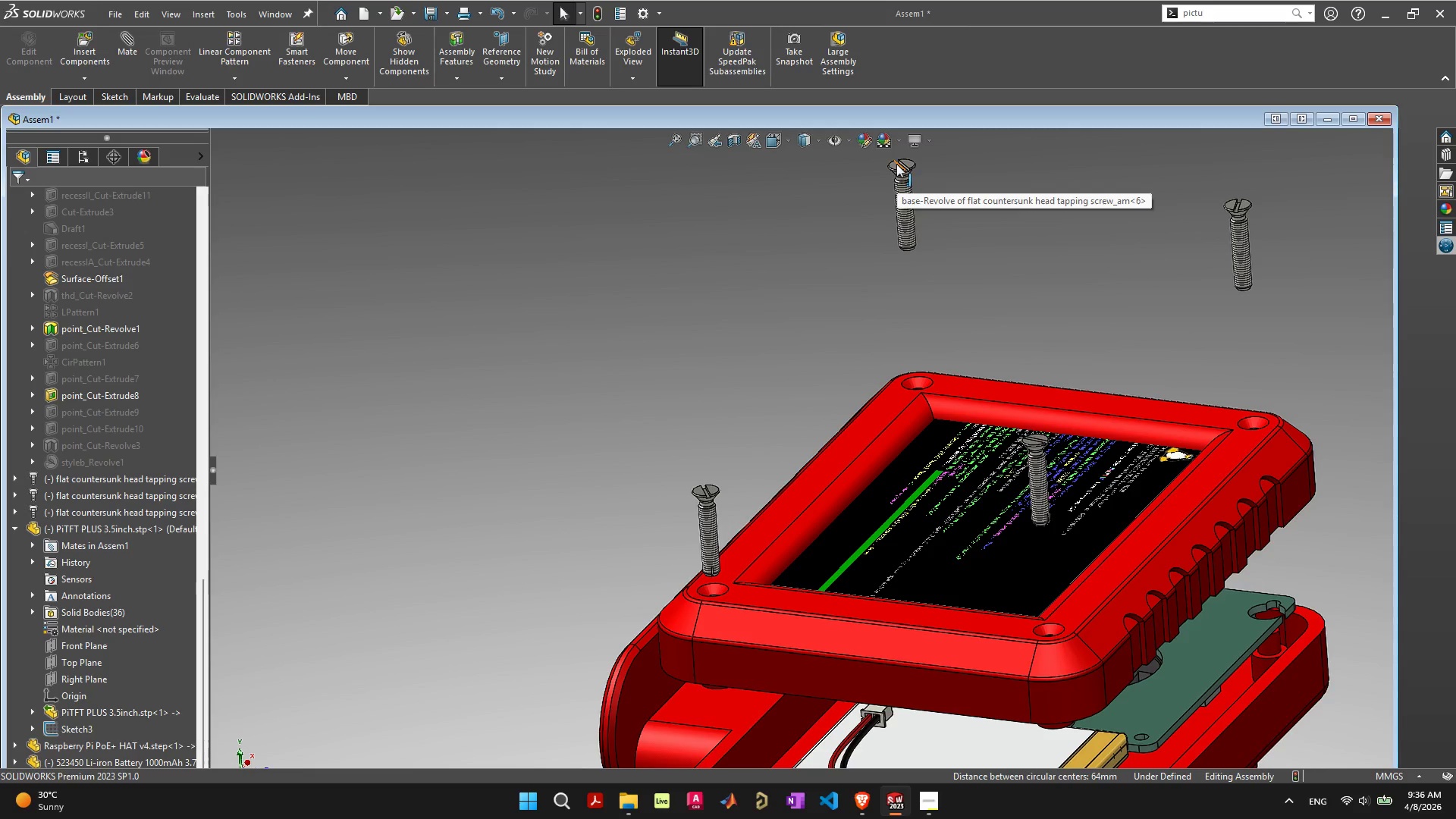 
left_click([896, 165])
 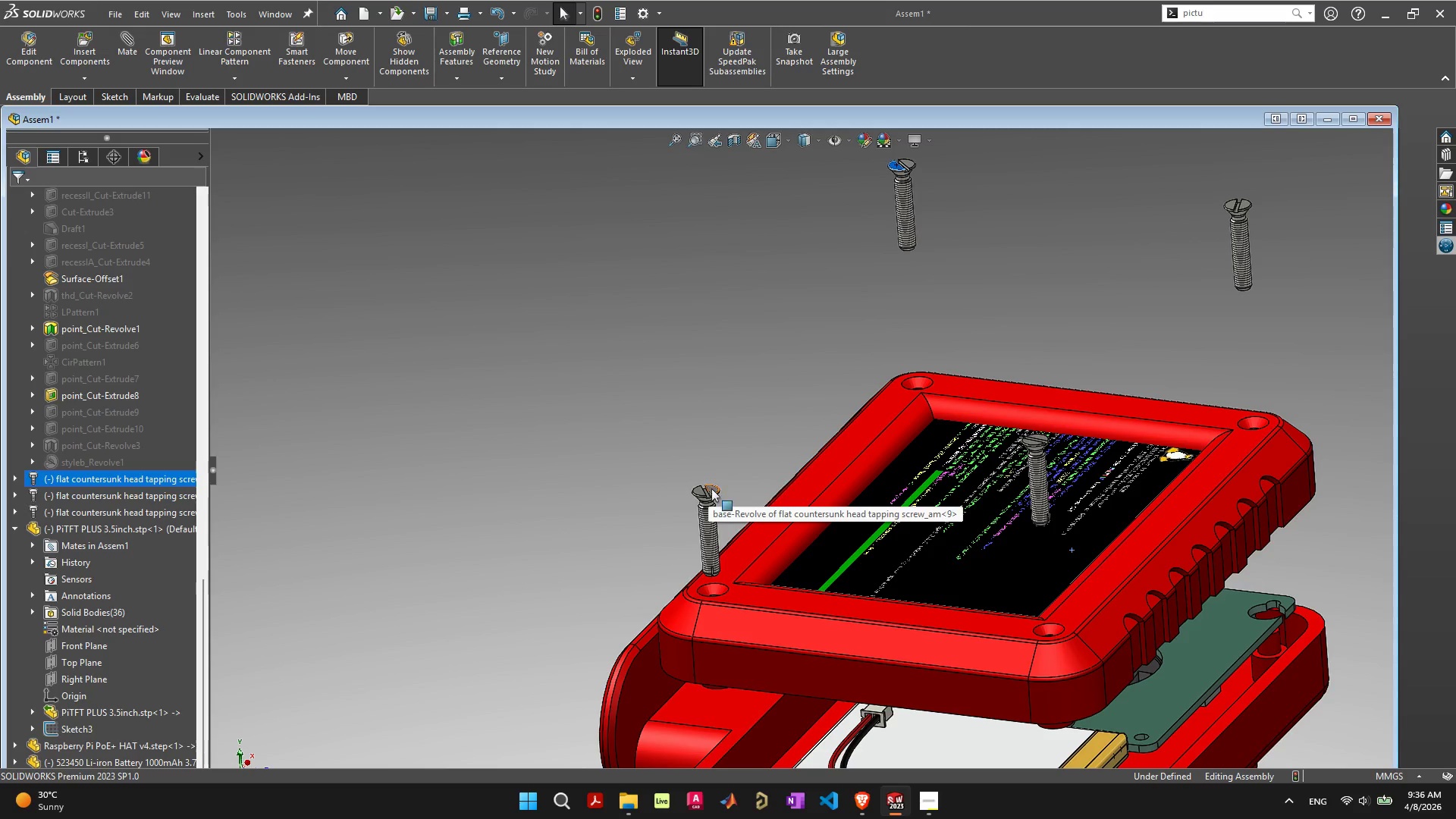 
key(Shift+ShiftLeft)
 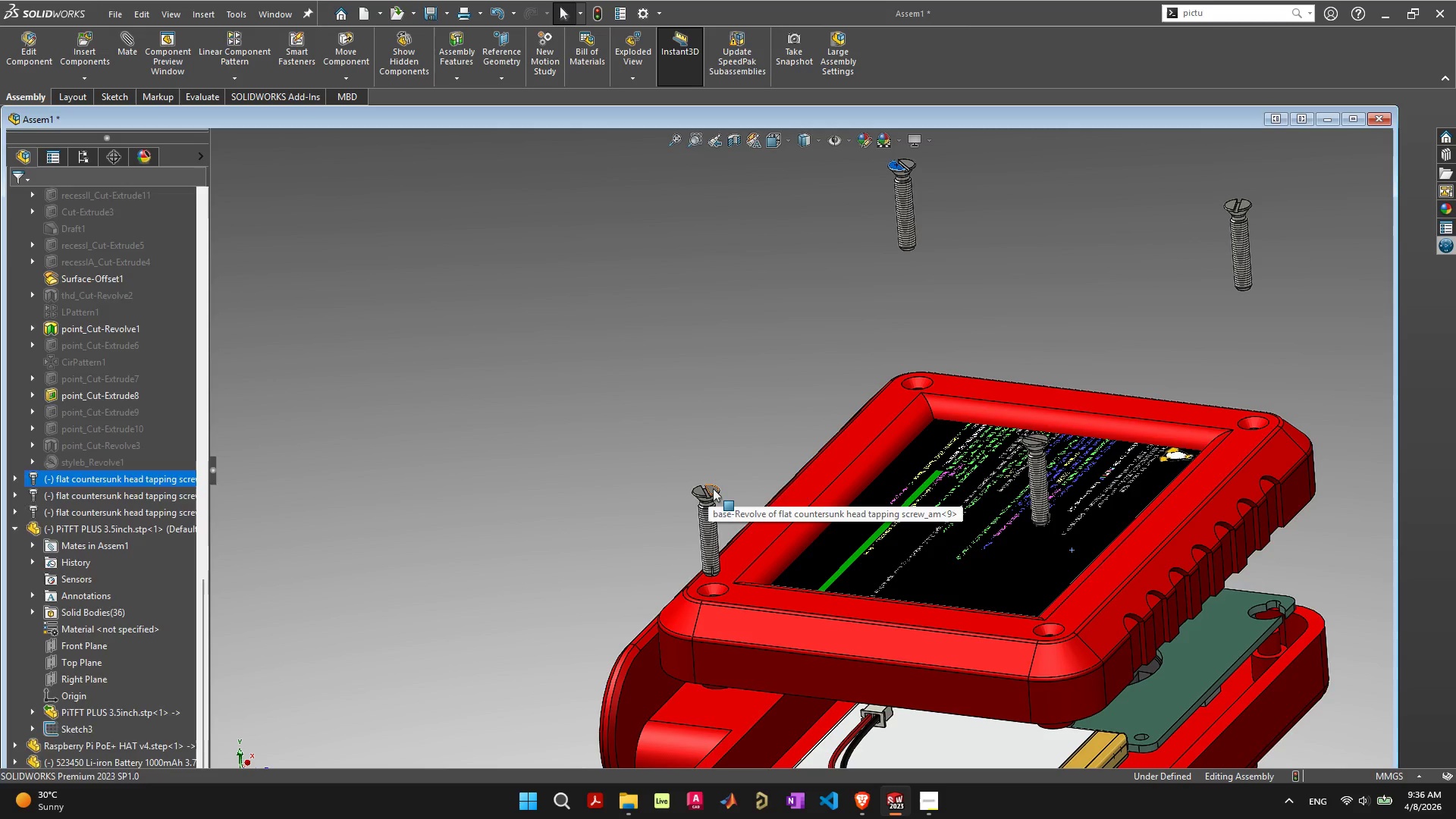 
left_click([713, 488])
 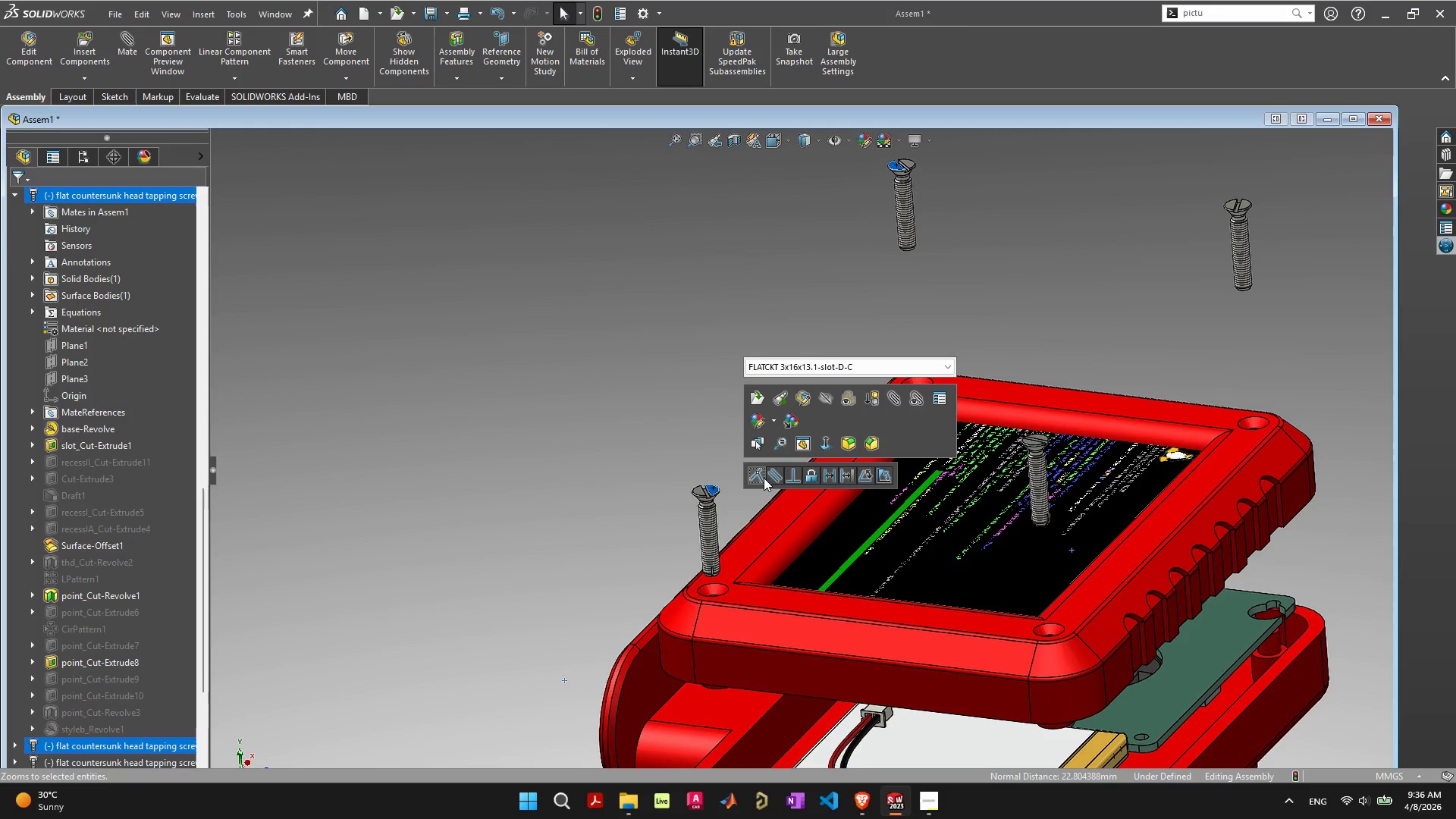 
left_click([782, 475])
 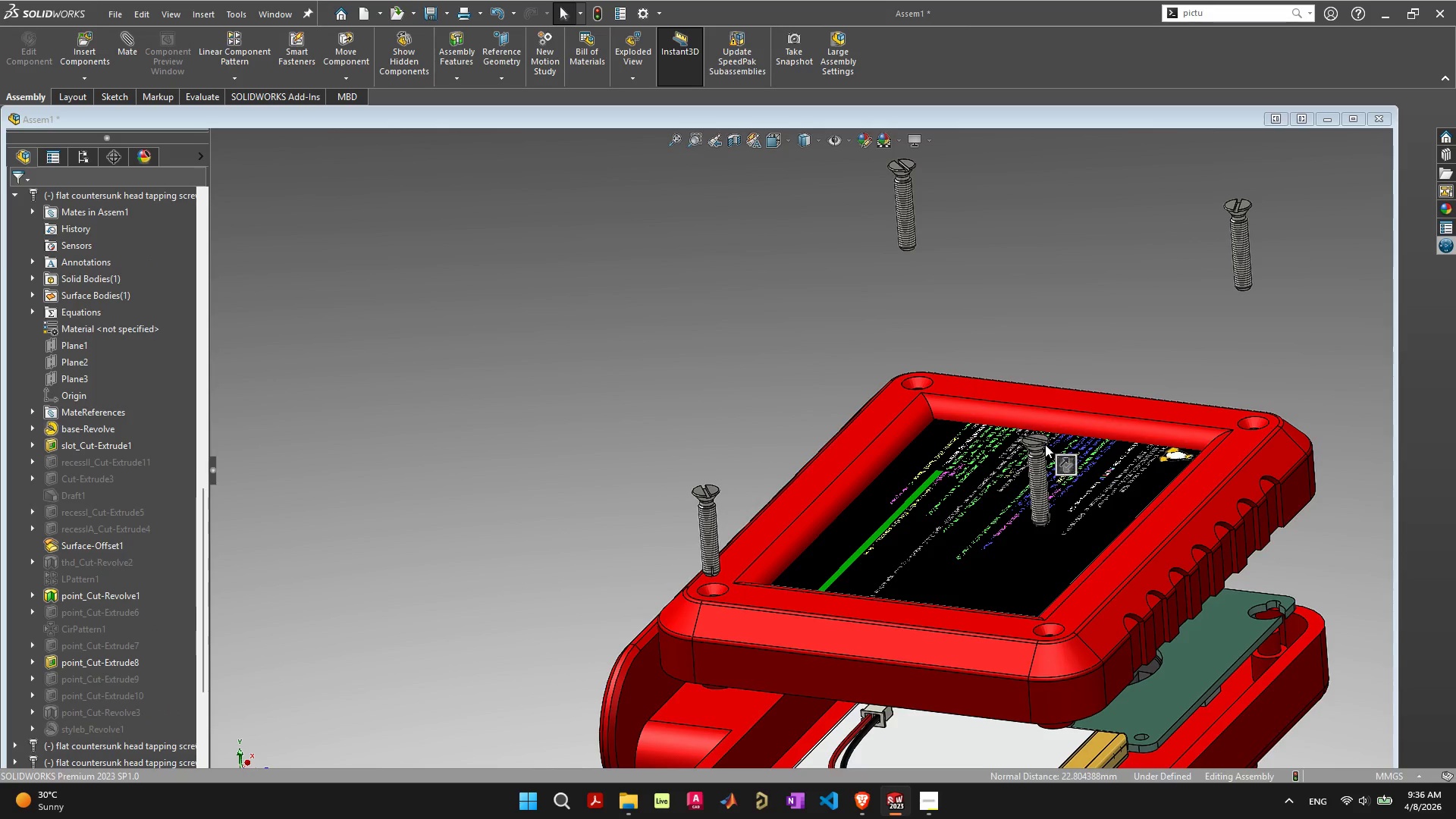 
left_click([1037, 437])
 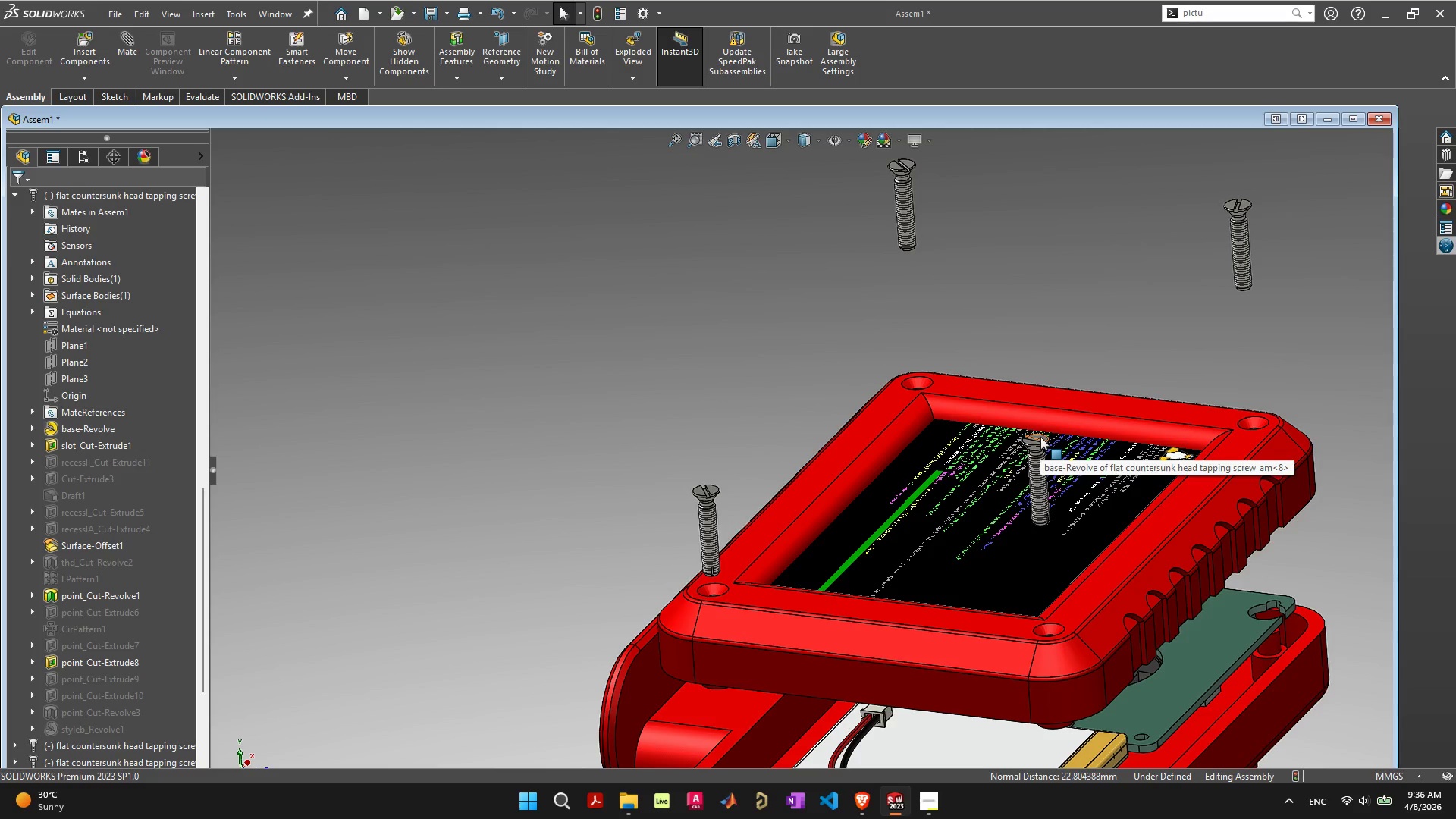 
left_click([1040, 437])
 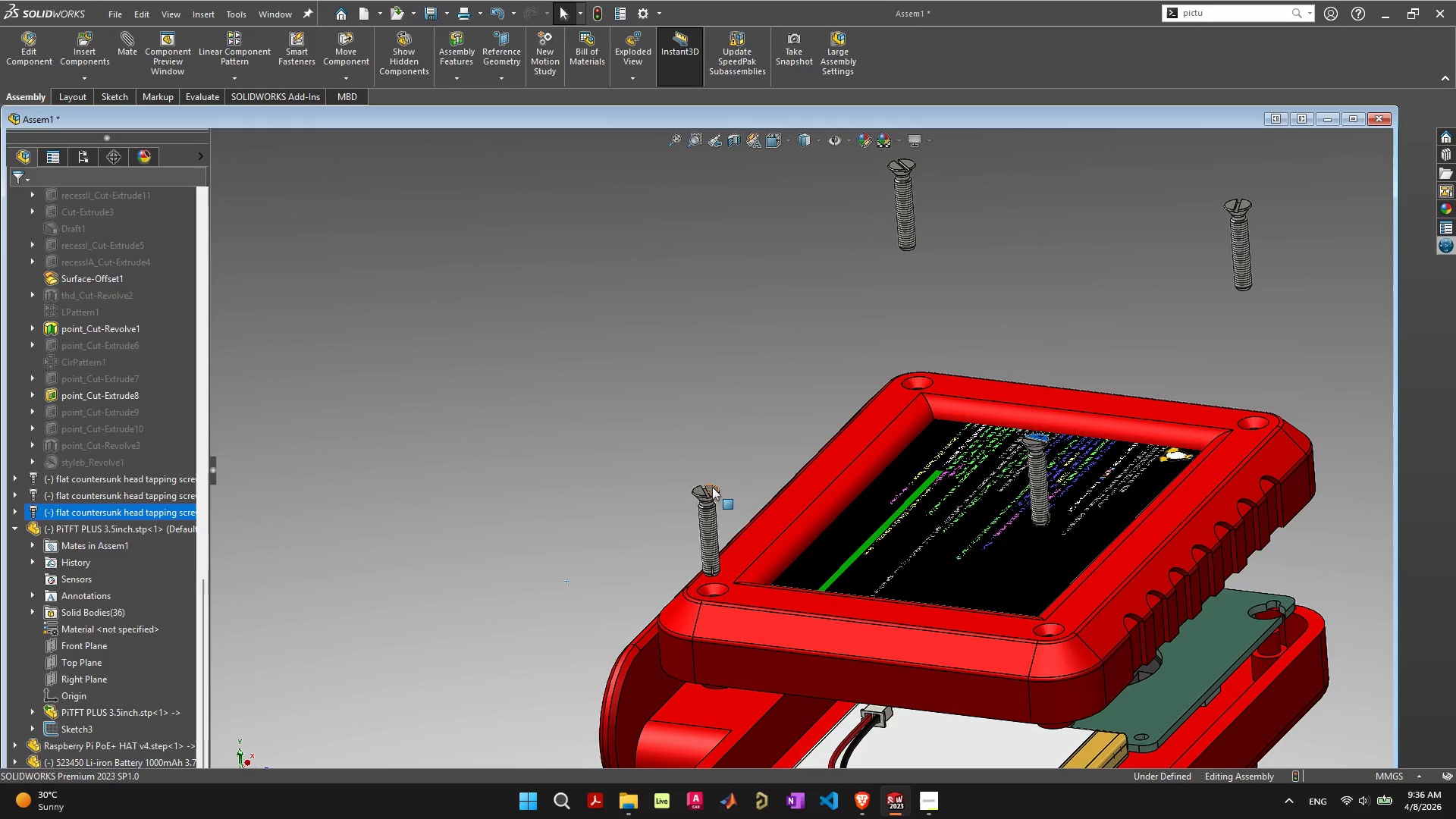 
hold_key(key=ShiftLeft, duration=0.33)
left_click([712, 488])
 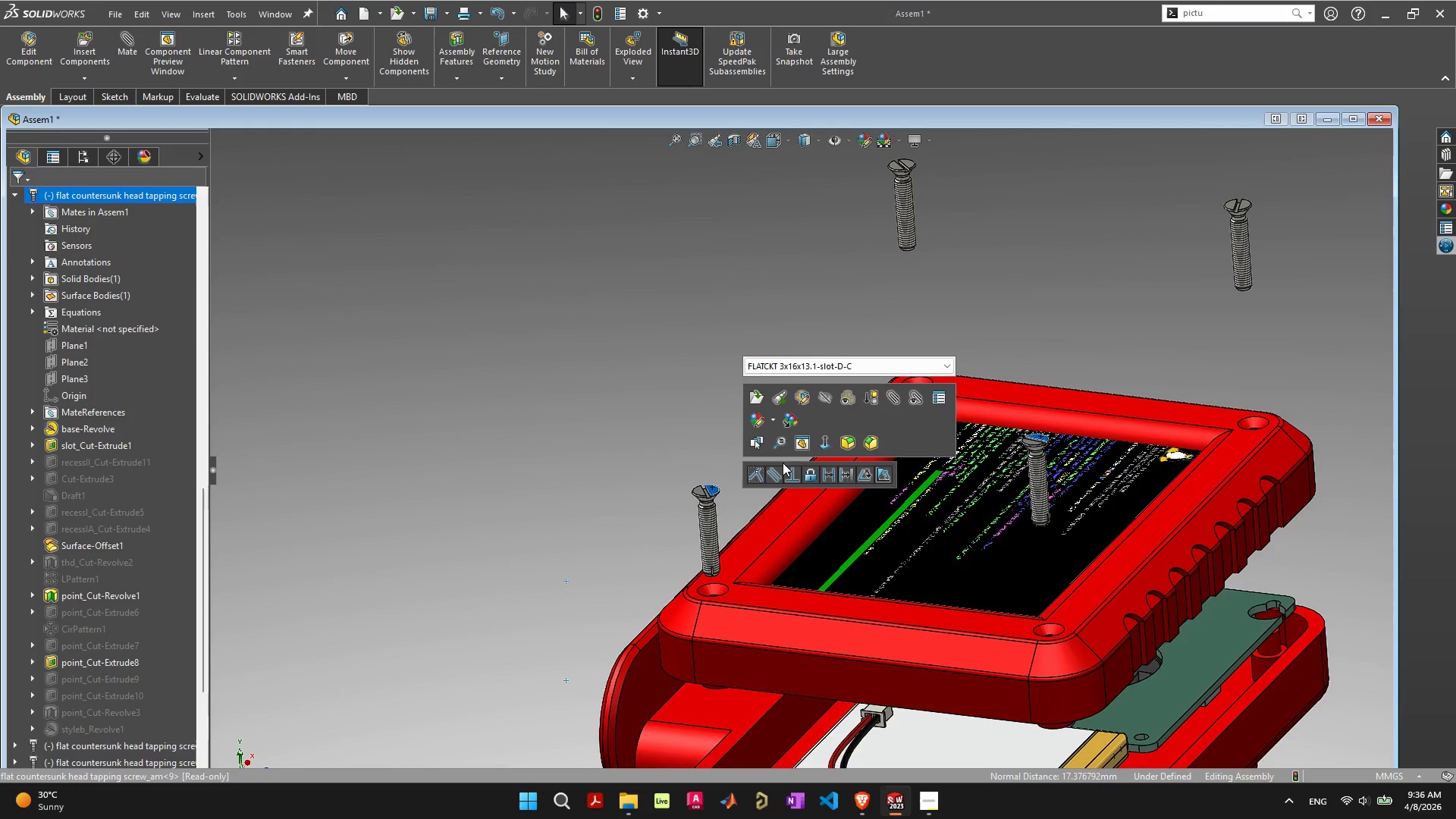 
left_click([780, 472])
 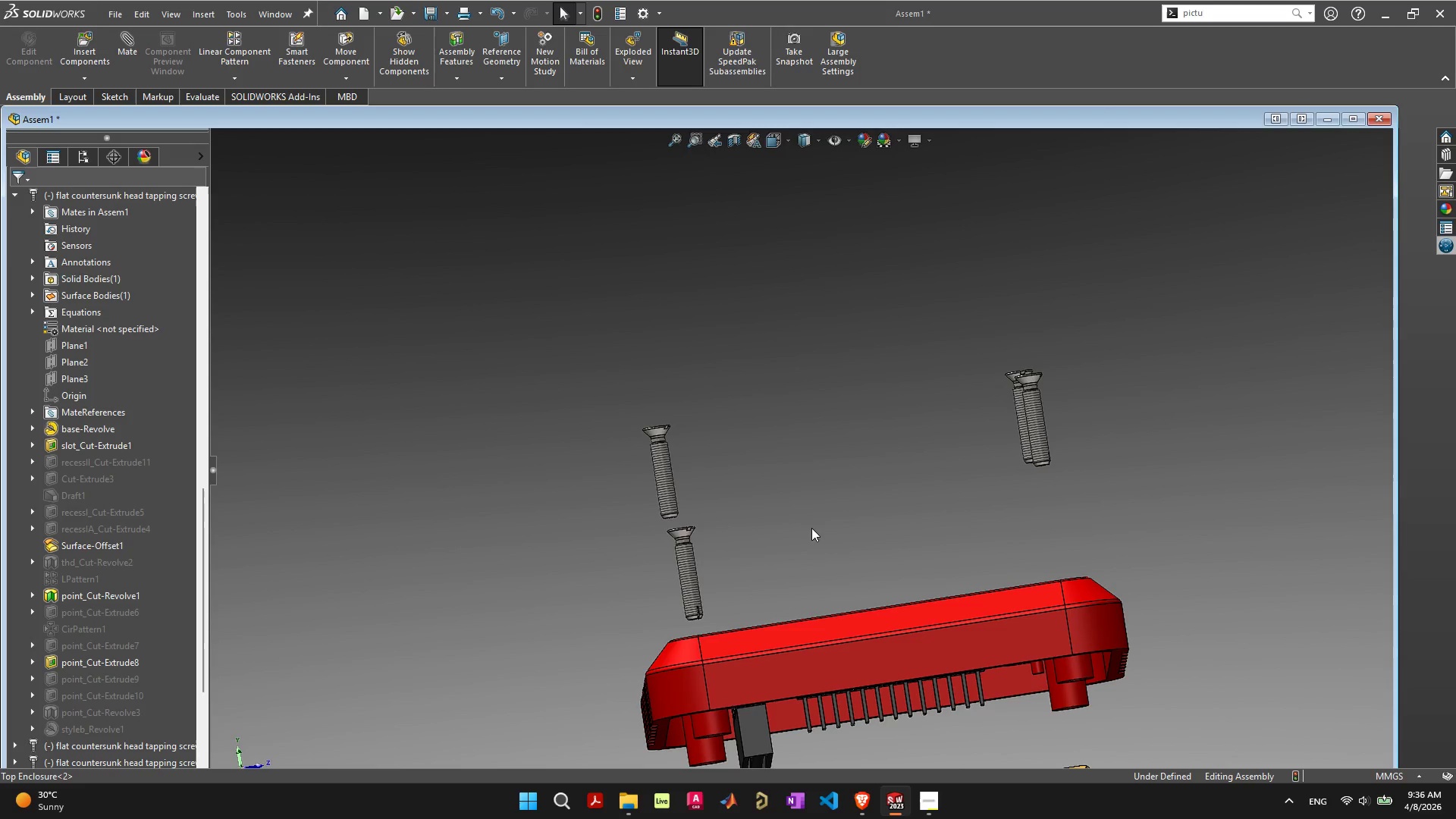 
wait(6.72)
 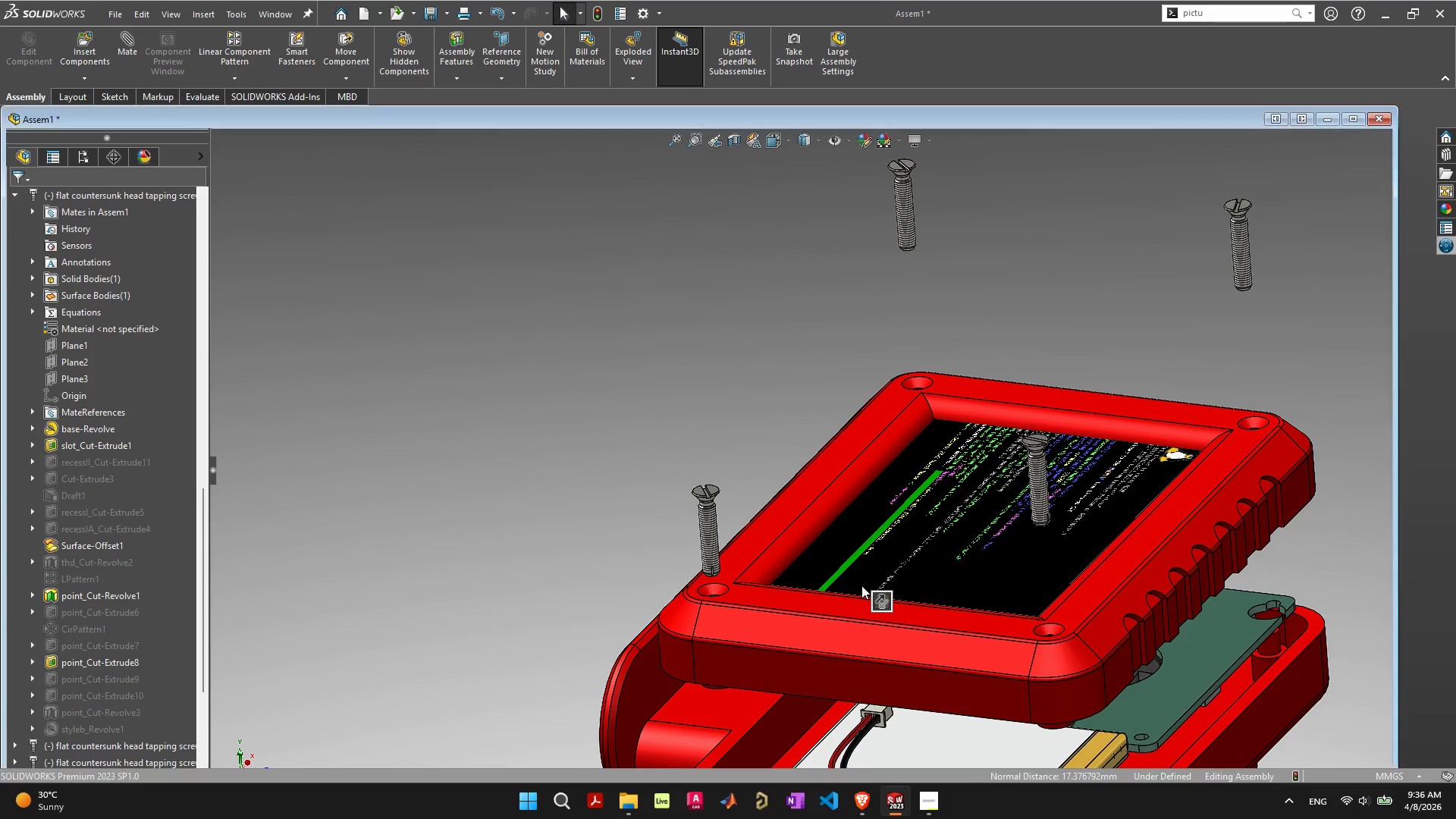 
left_click_drag(start_coordinate=[684, 533], to_coordinate=[673, 420])
 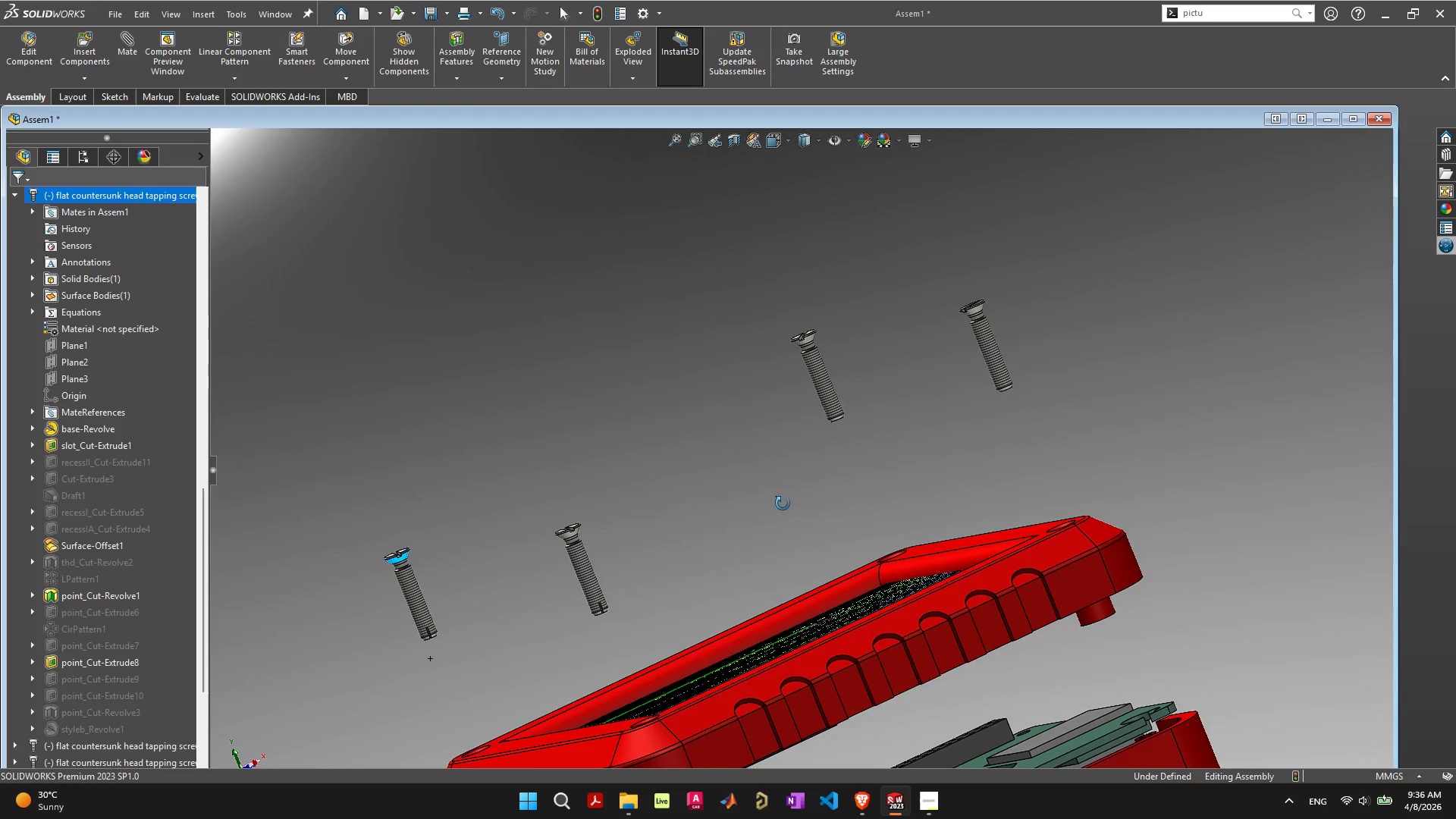 
scroll: coordinate [811, 529], scroll_direction: down, amount: 5.0
 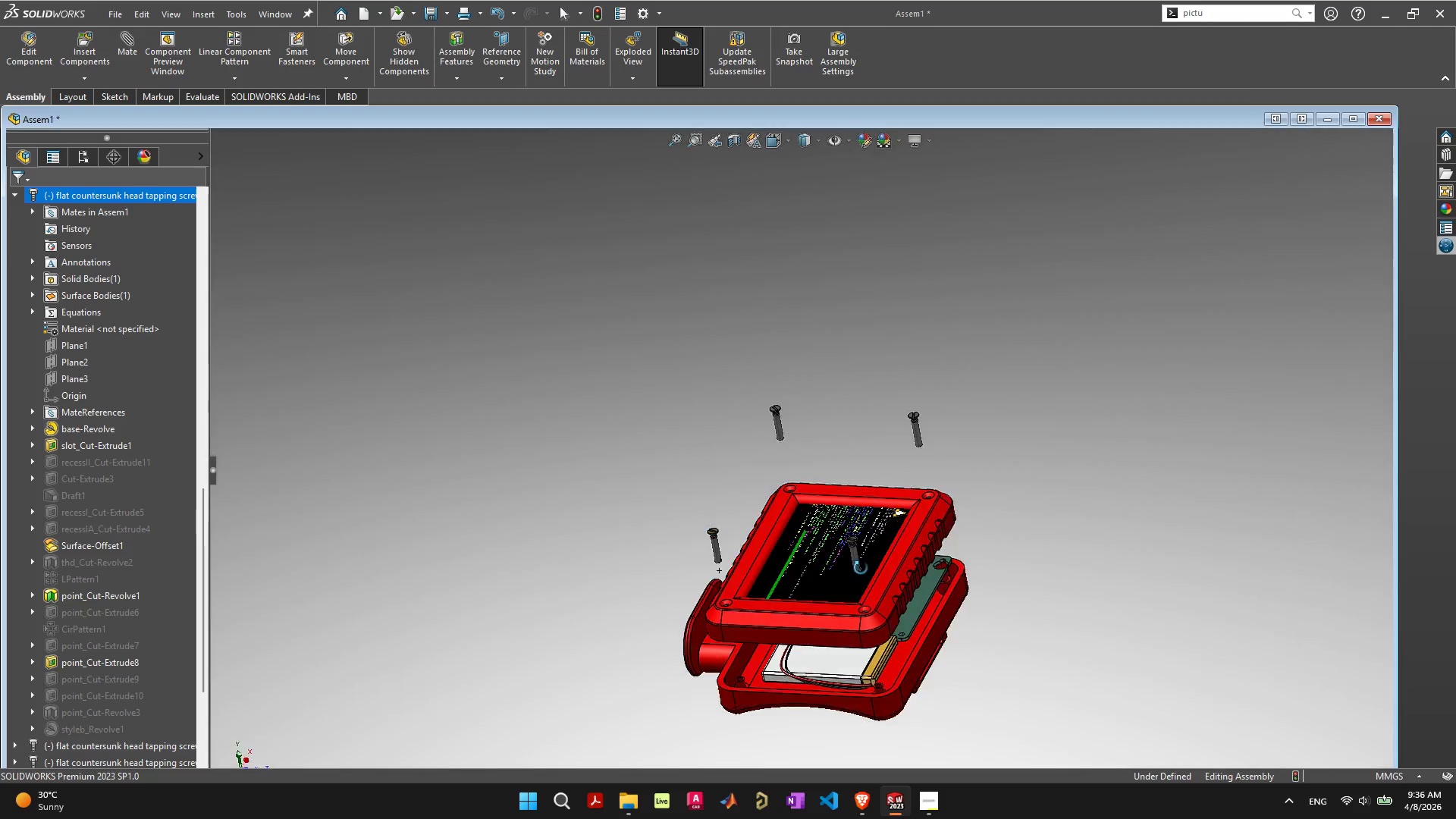 
scroll: coordinate [873, 585], scroll_direction: up, amount: 4.0
 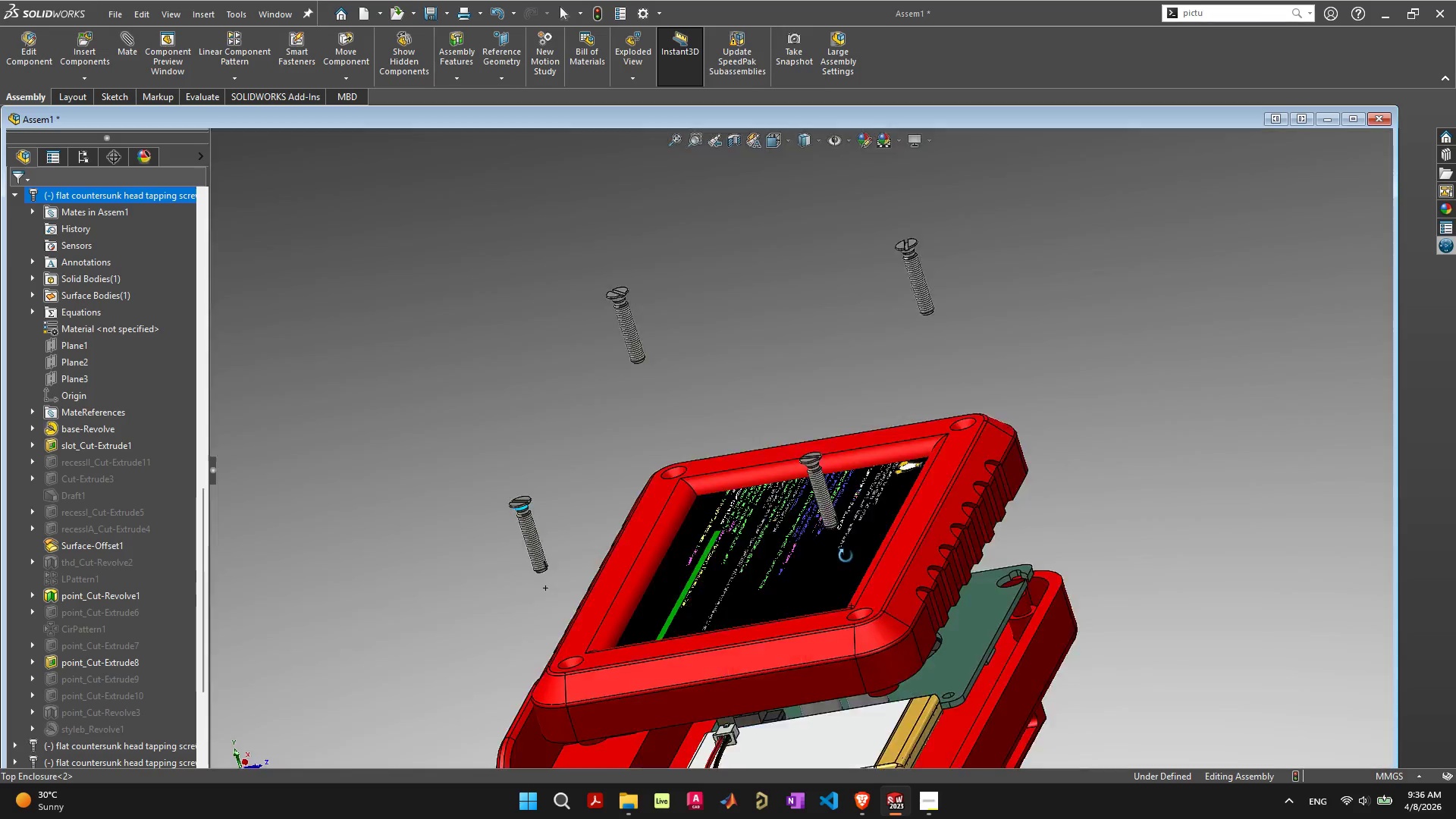 
scroll: coordinate [849, 582], scroll_direction: down, amount: 4.0
 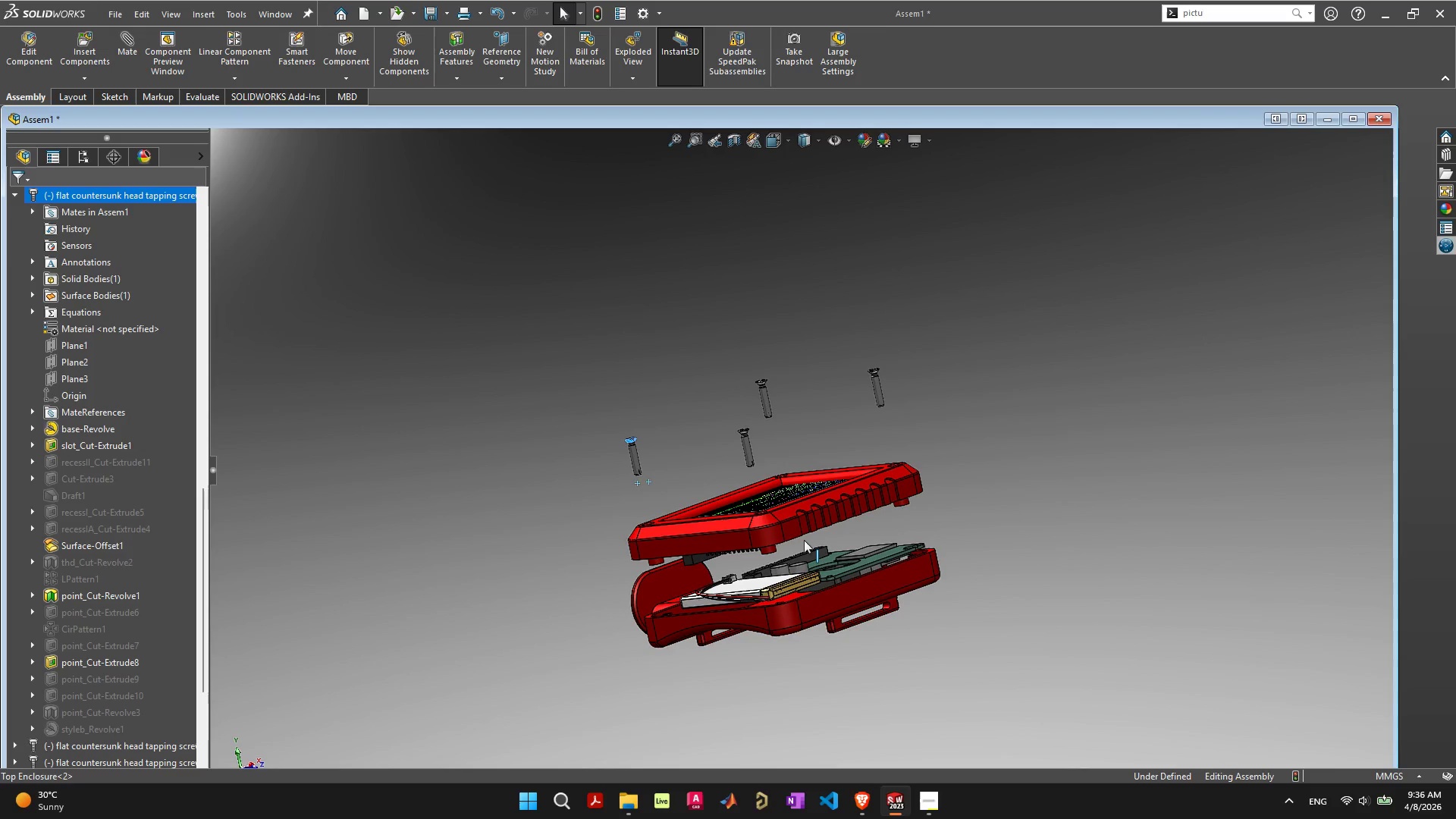 
left_click([1074, 588])
 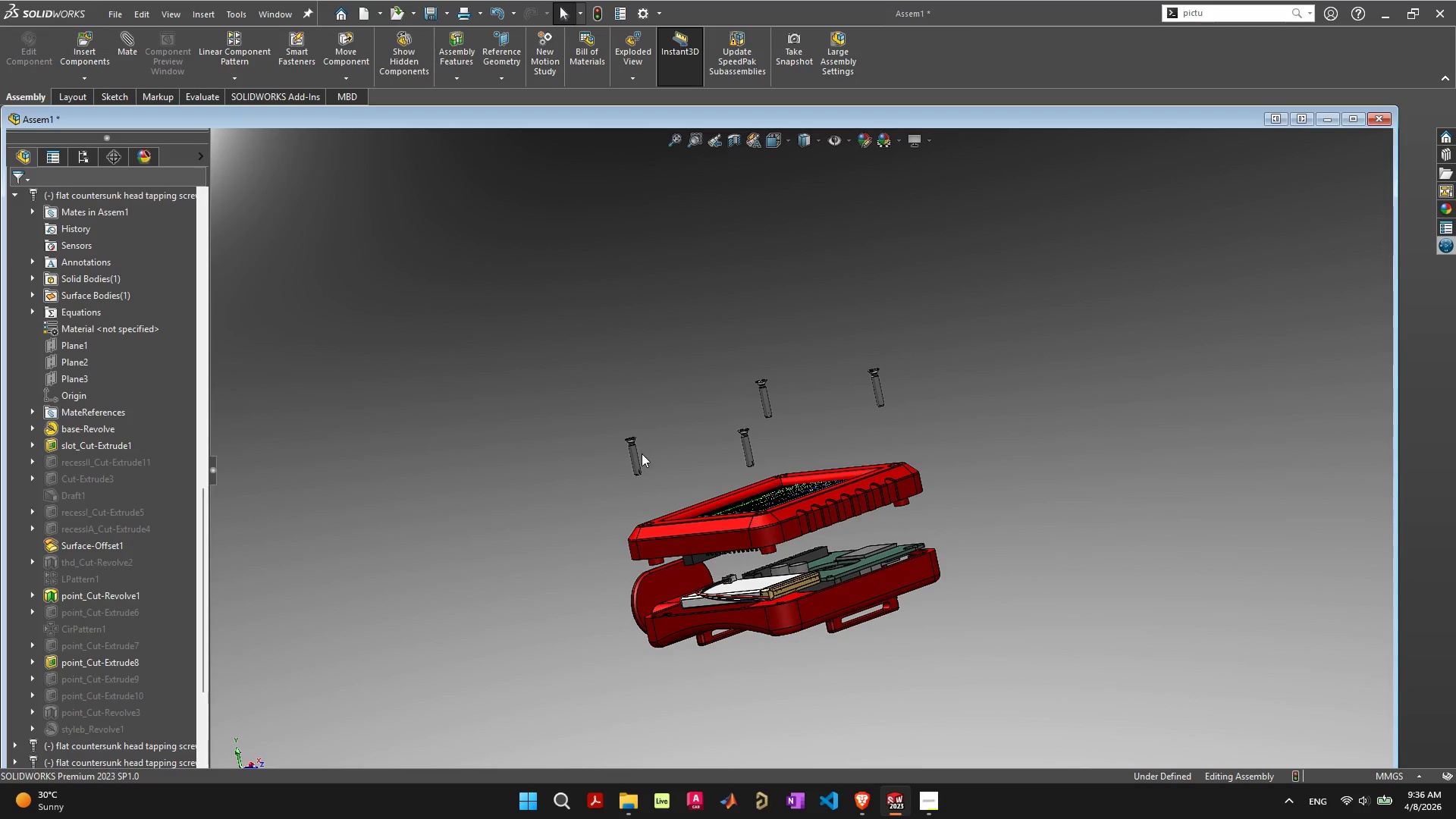 
left_click_drag(start_coordinate=[763, 538], to_coordinate=[753, 499])
 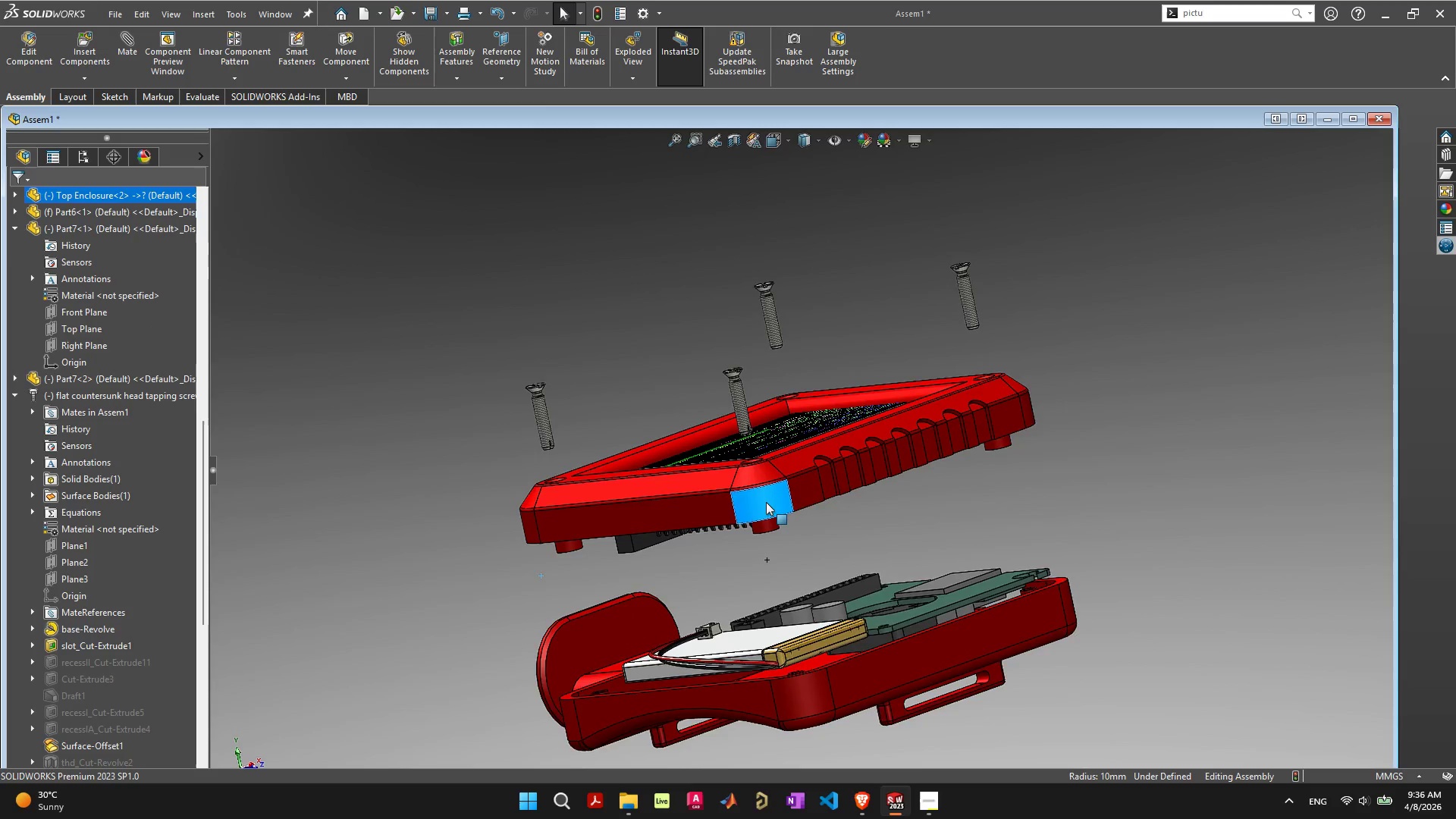 
scroll: coordinate [770, 506], scroll_direction: up, amount: 7.0
 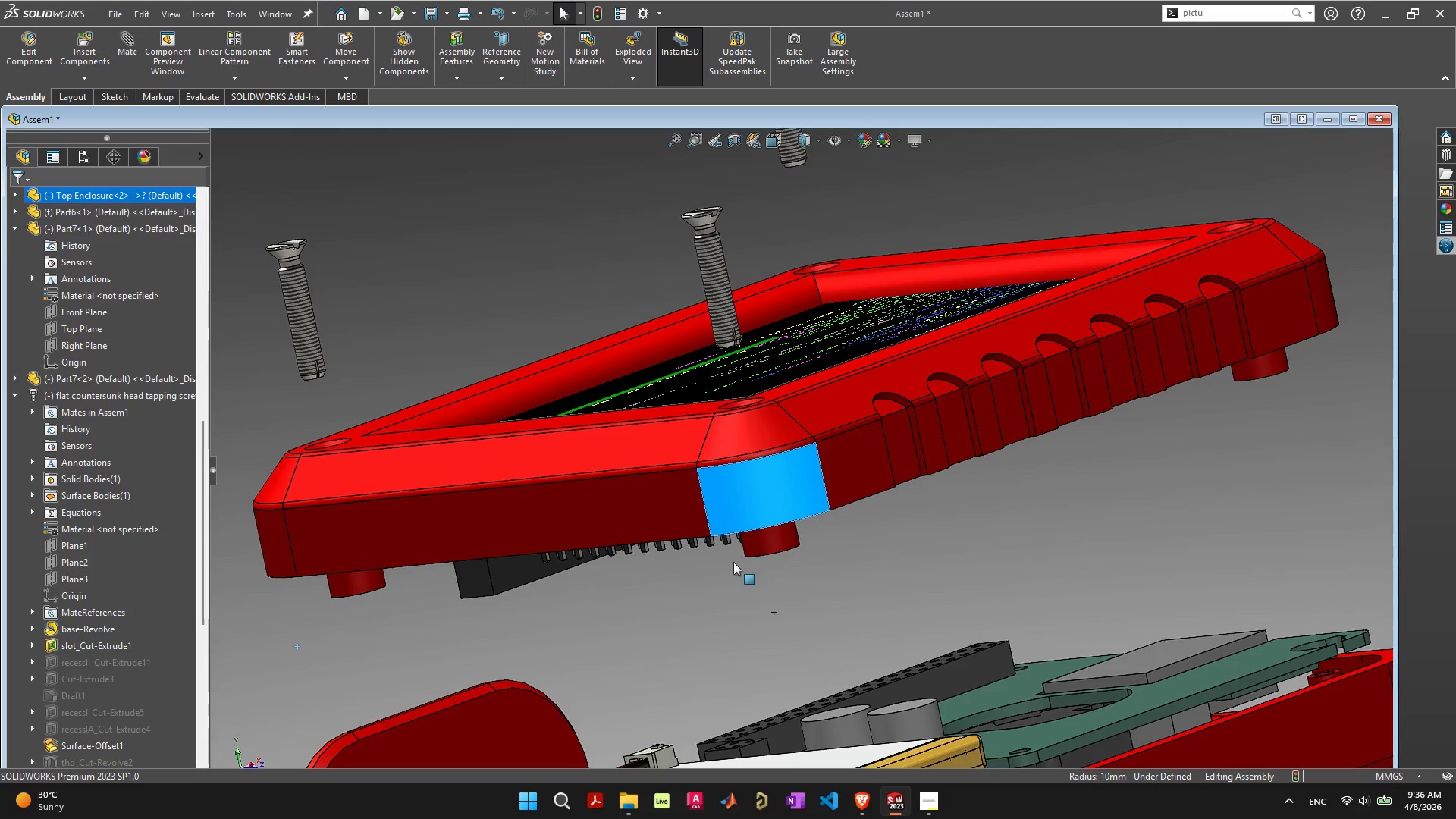 
scroll: coordinate [737, 577], scroll_direction: down, amount: 7.0
 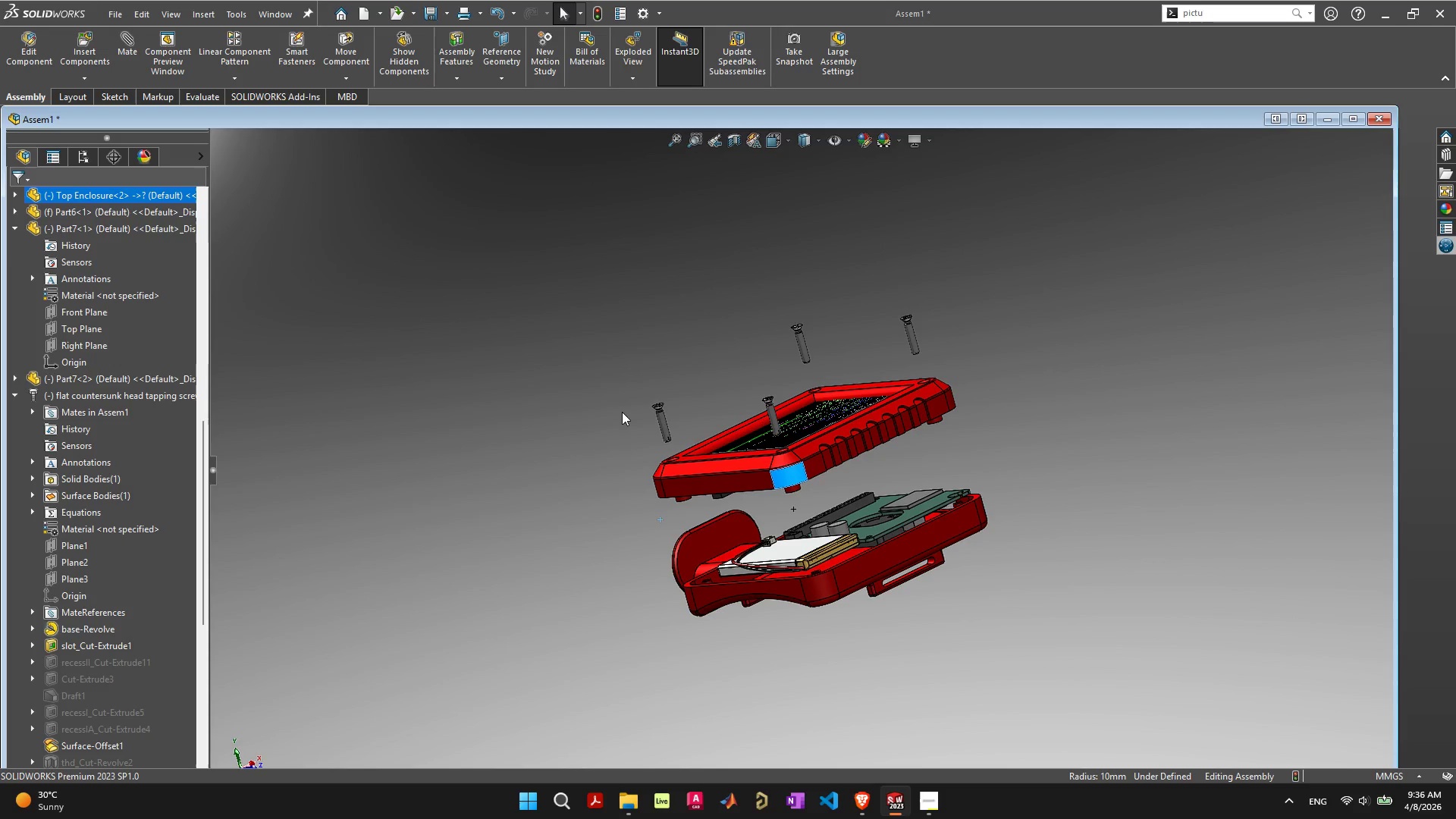 
left_click_drag(start_coordinate=[587, 231], to_coordinate=[1097, 722])
 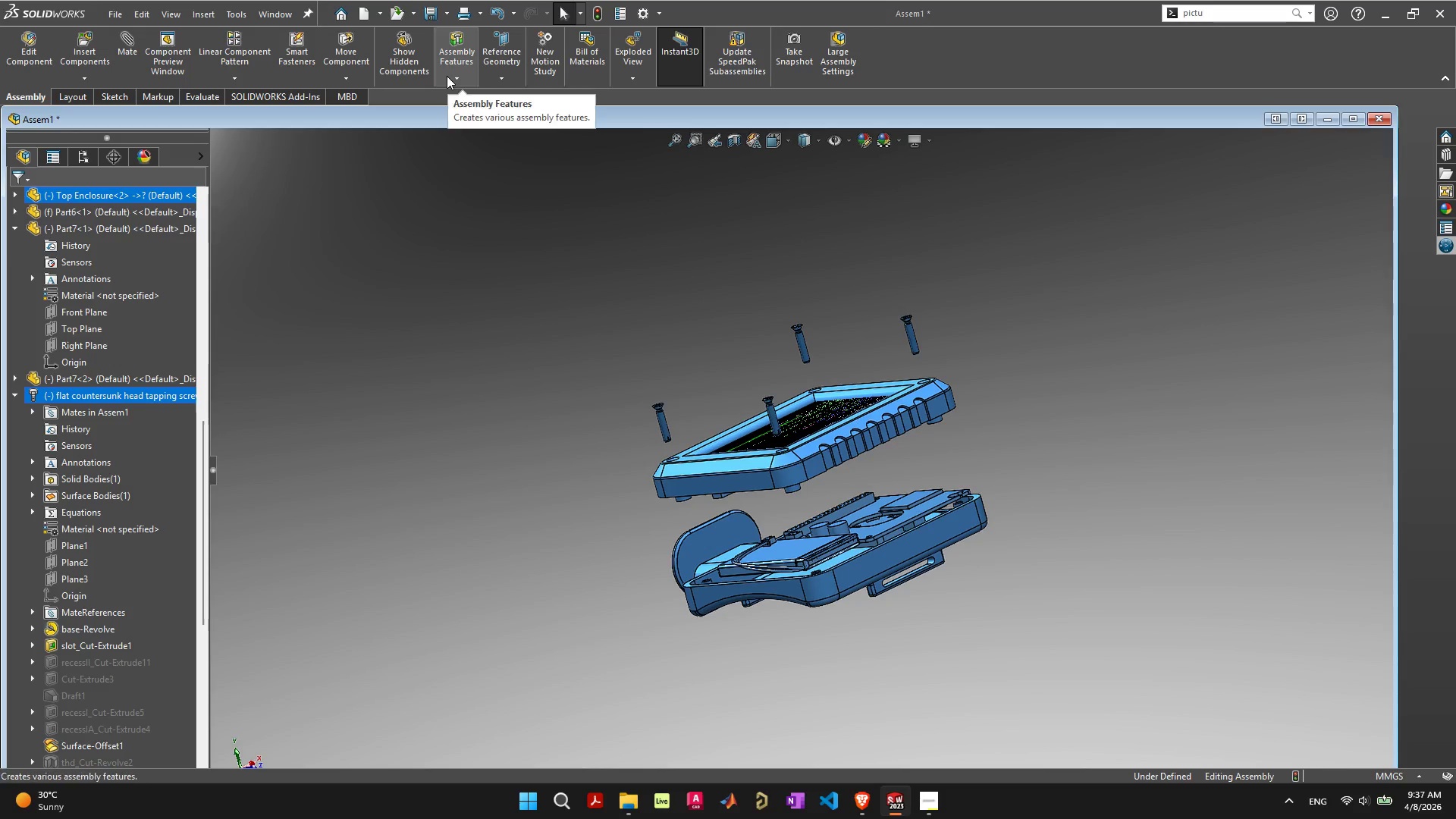 
wait(6.12)
 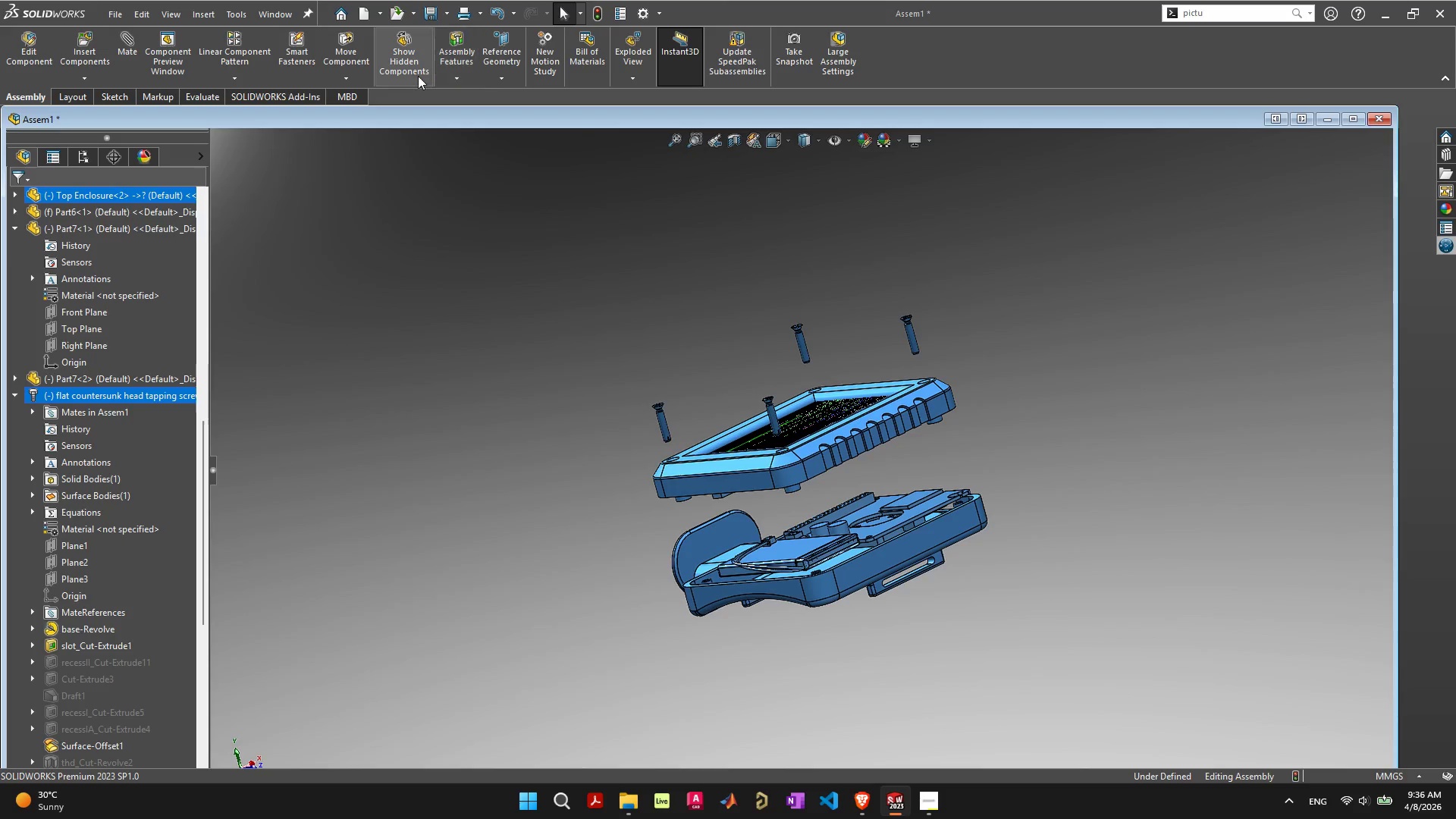 
left_click([449, 77])
 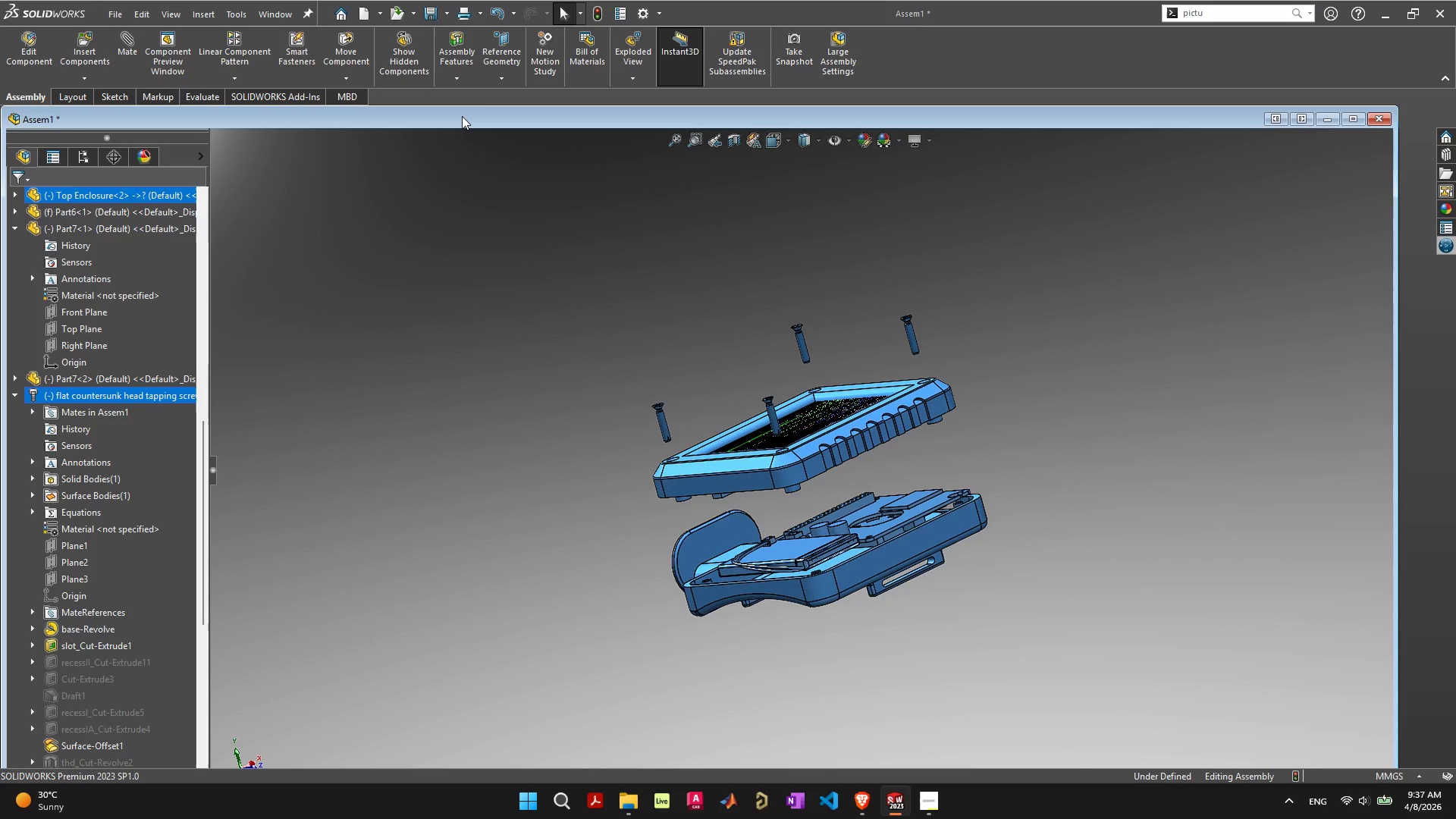 
double_click([460, 118])
 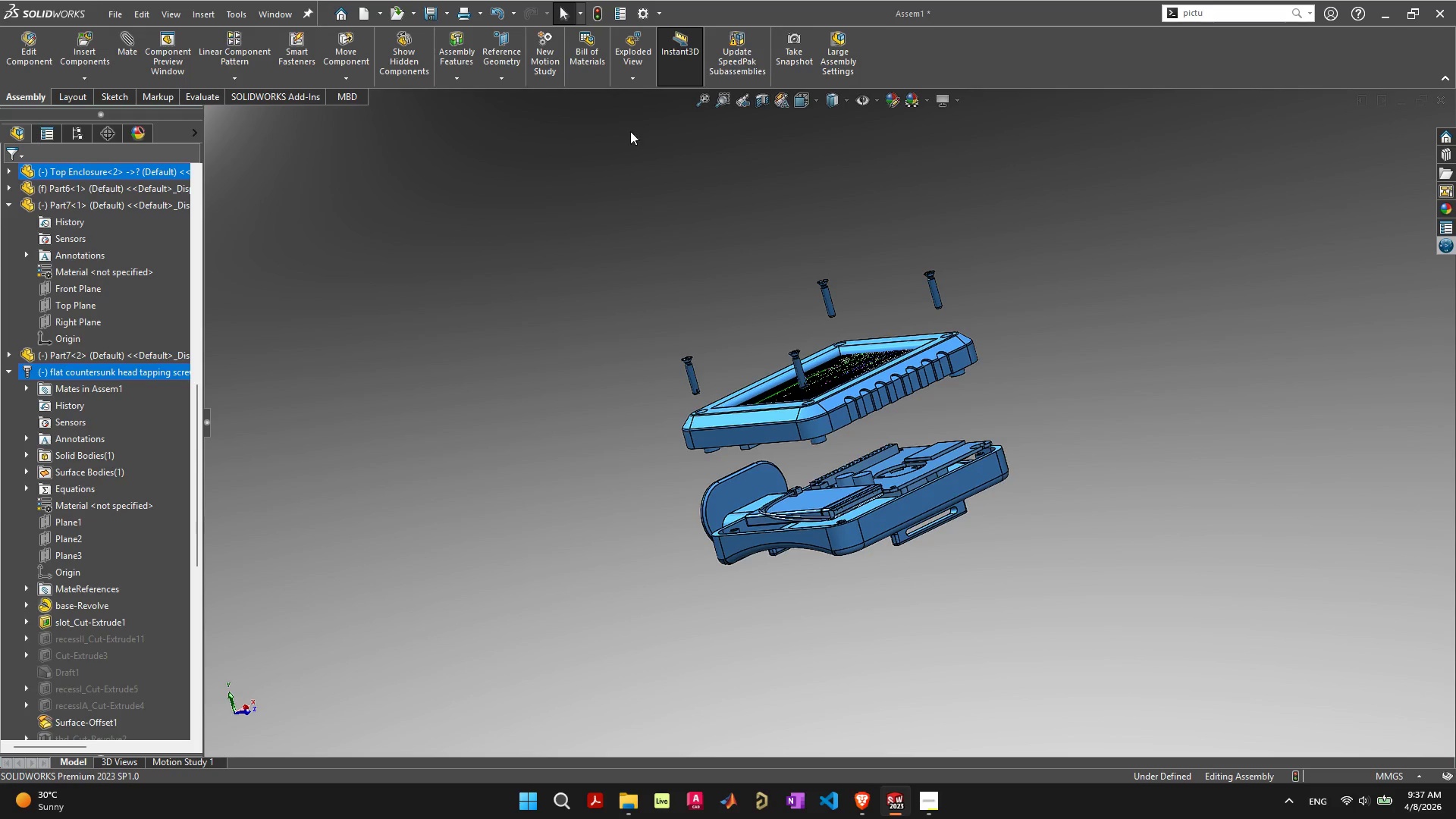 
left_click([632, 38])
 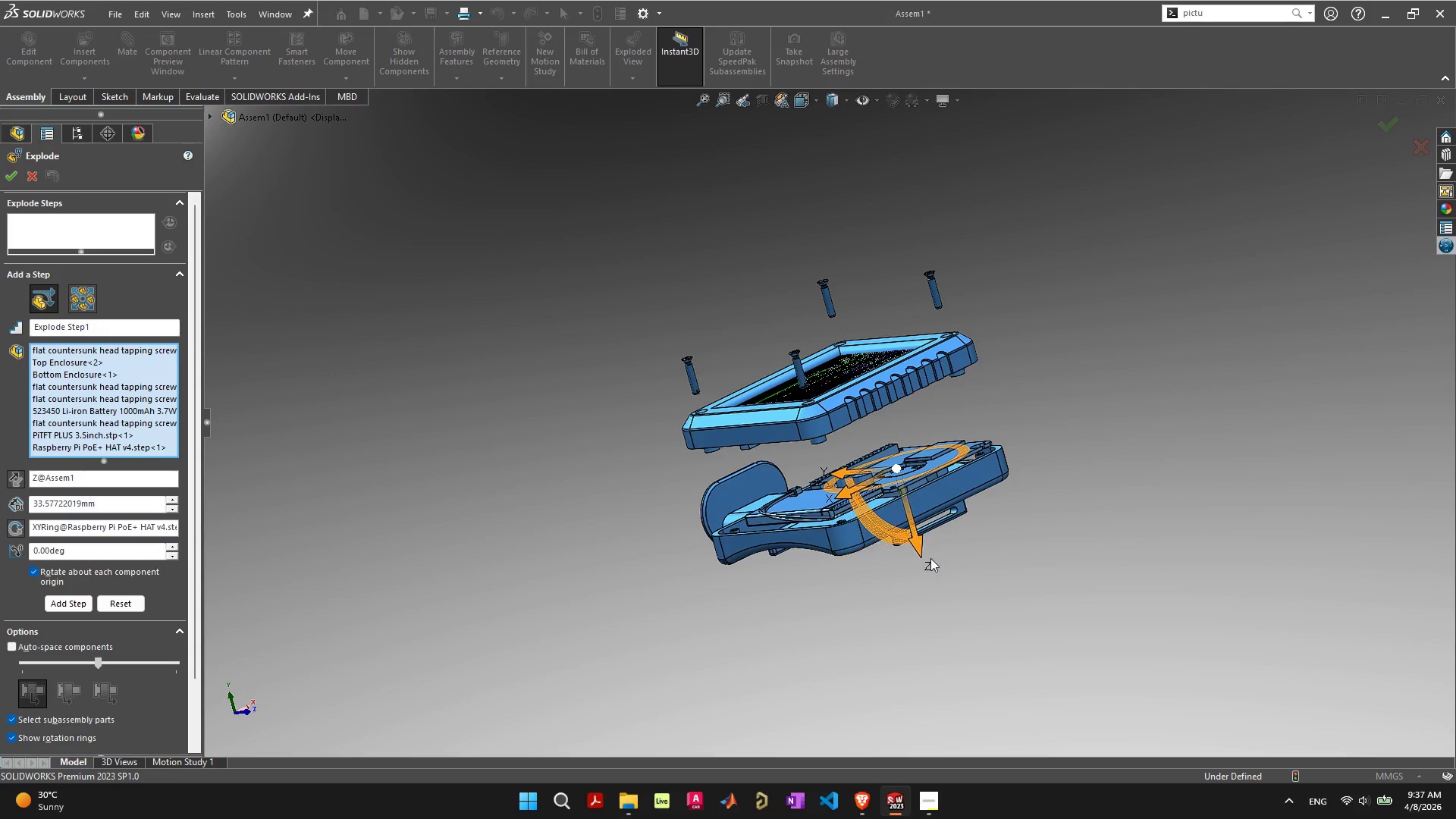 
wait(8.27)
 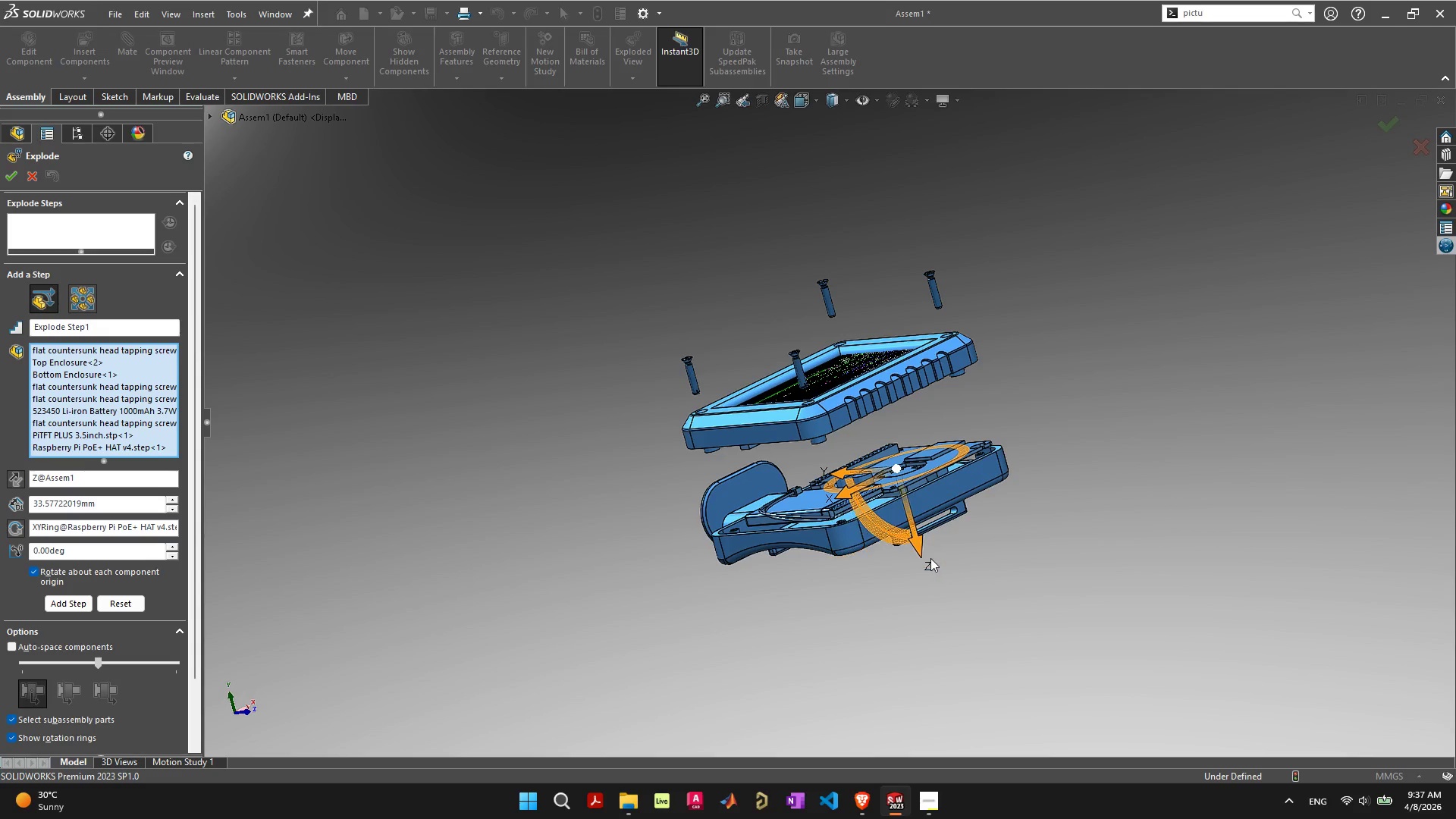 
key(Control+ControlLeft)
 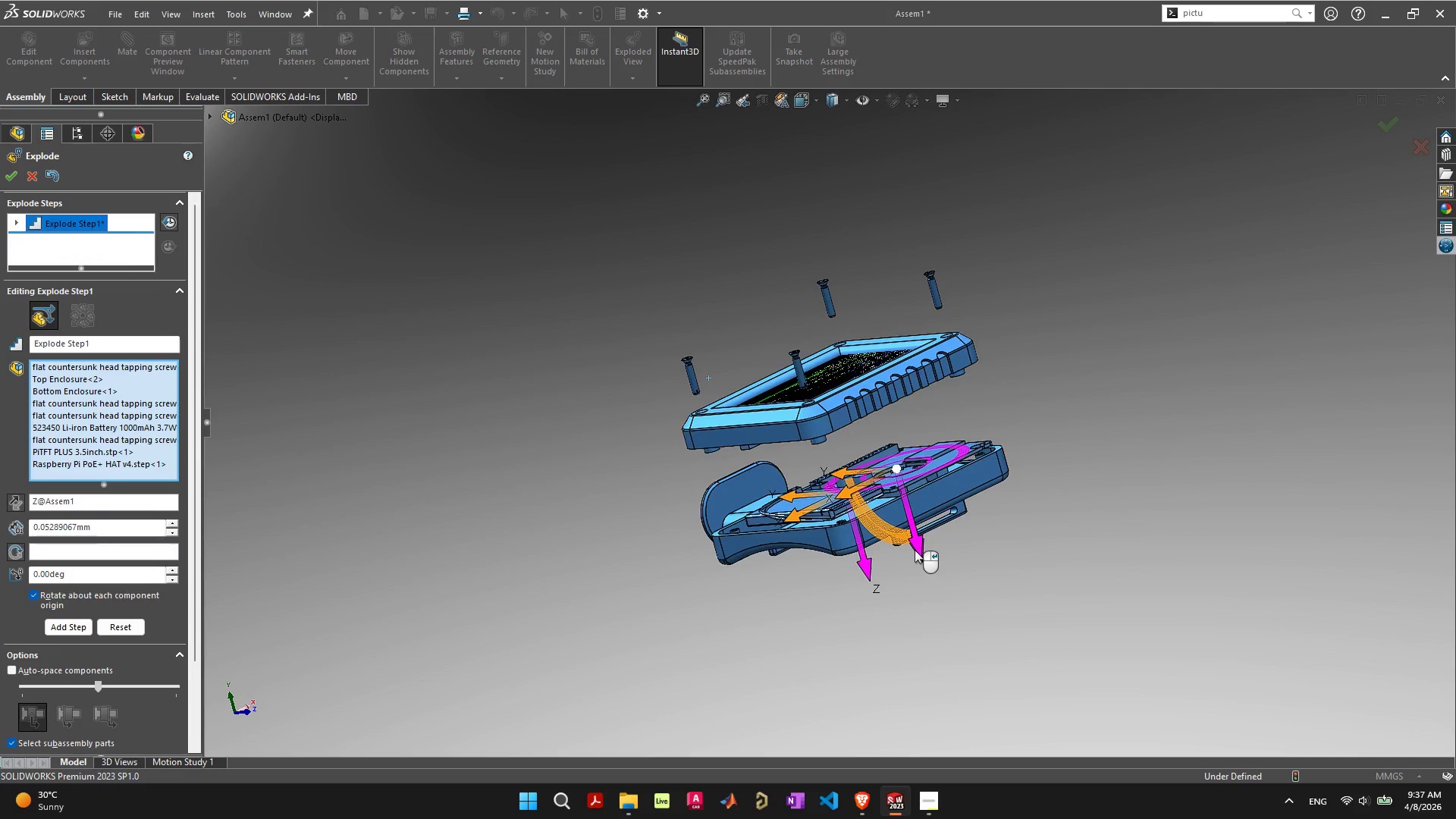 
key(Control+Z)
 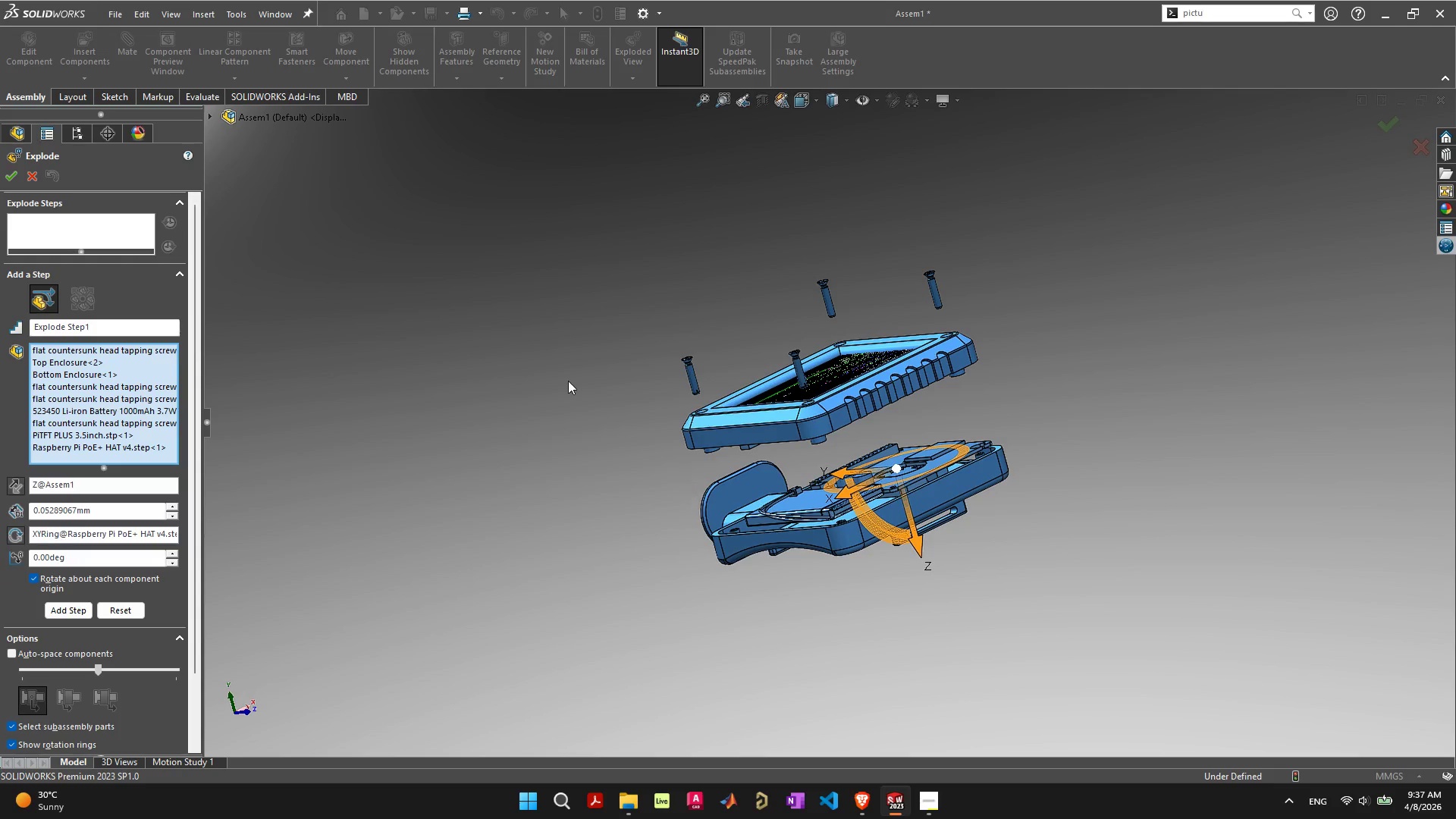 
left_click([568, 381])
 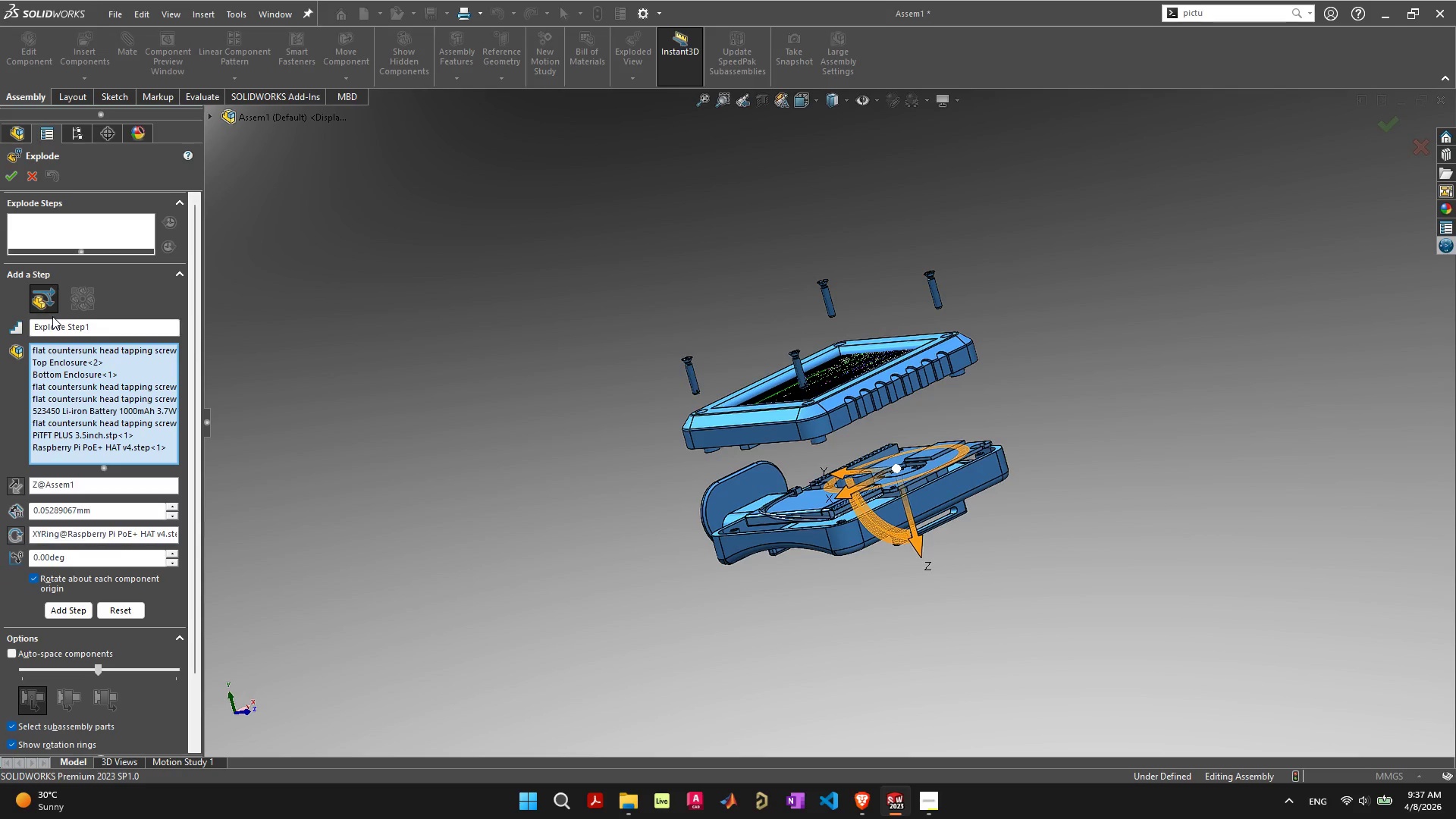 
left_click([68, 410])
 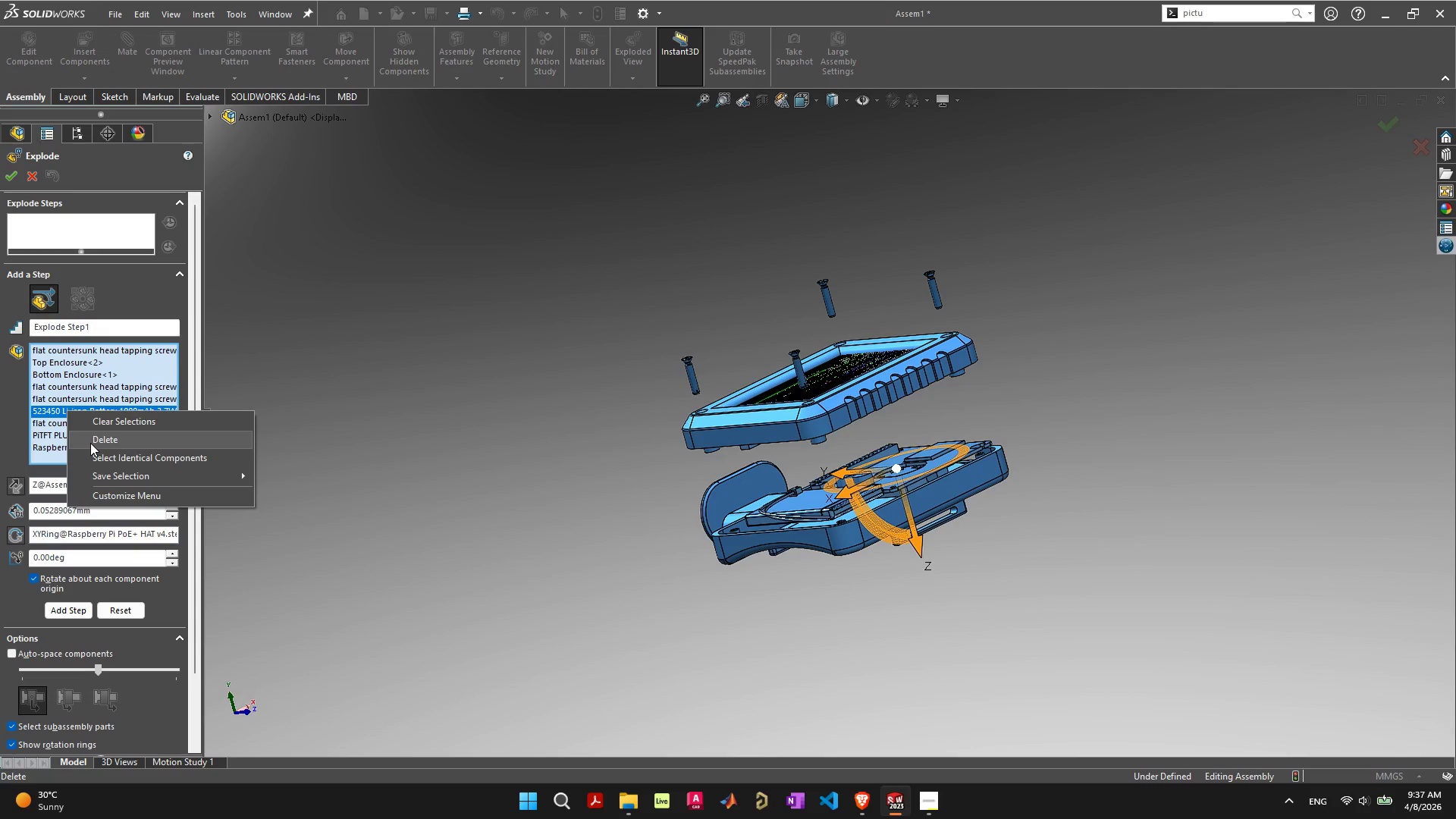 
left_click([98, 428])
 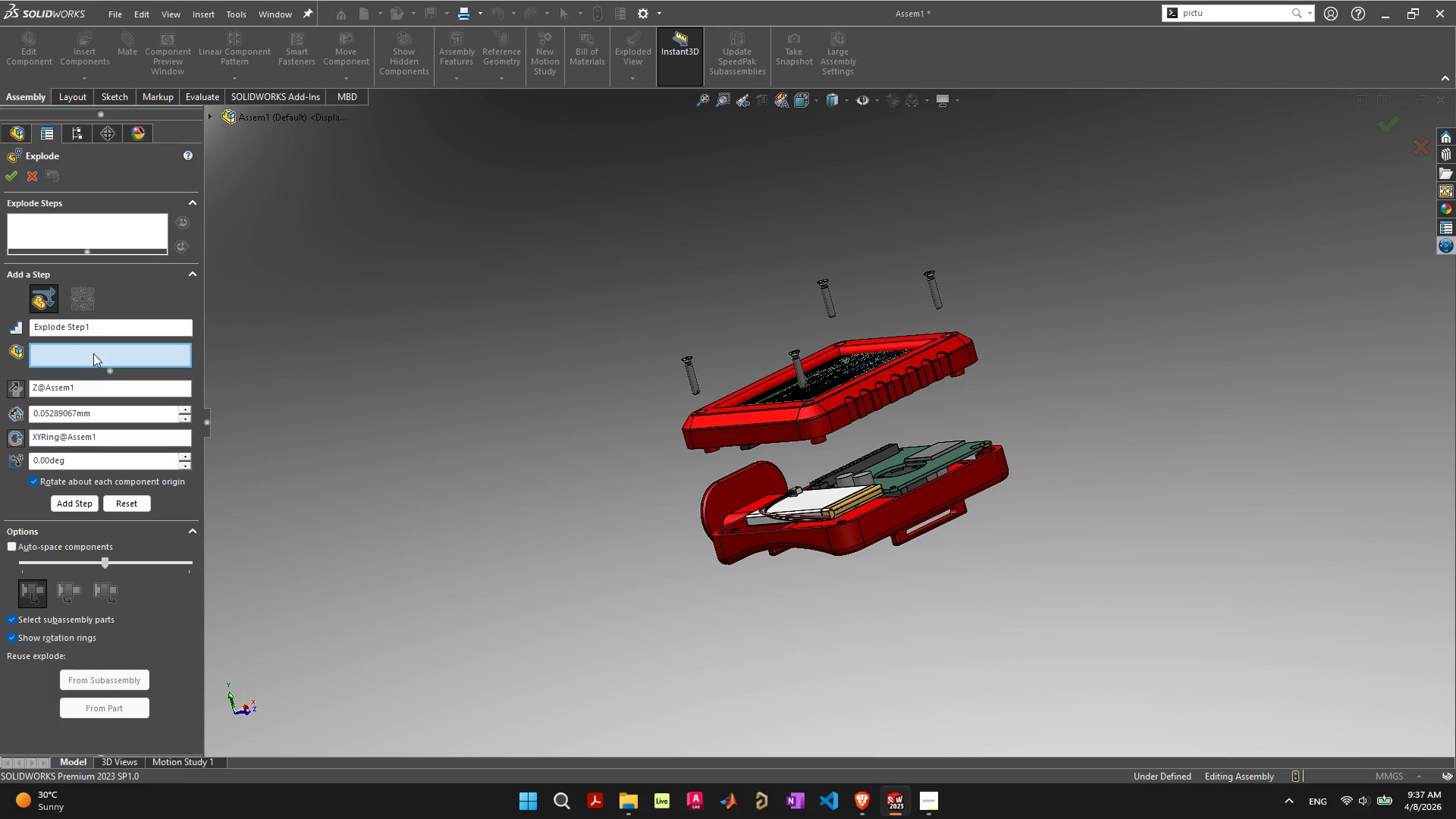 
left_click([93, 353])
 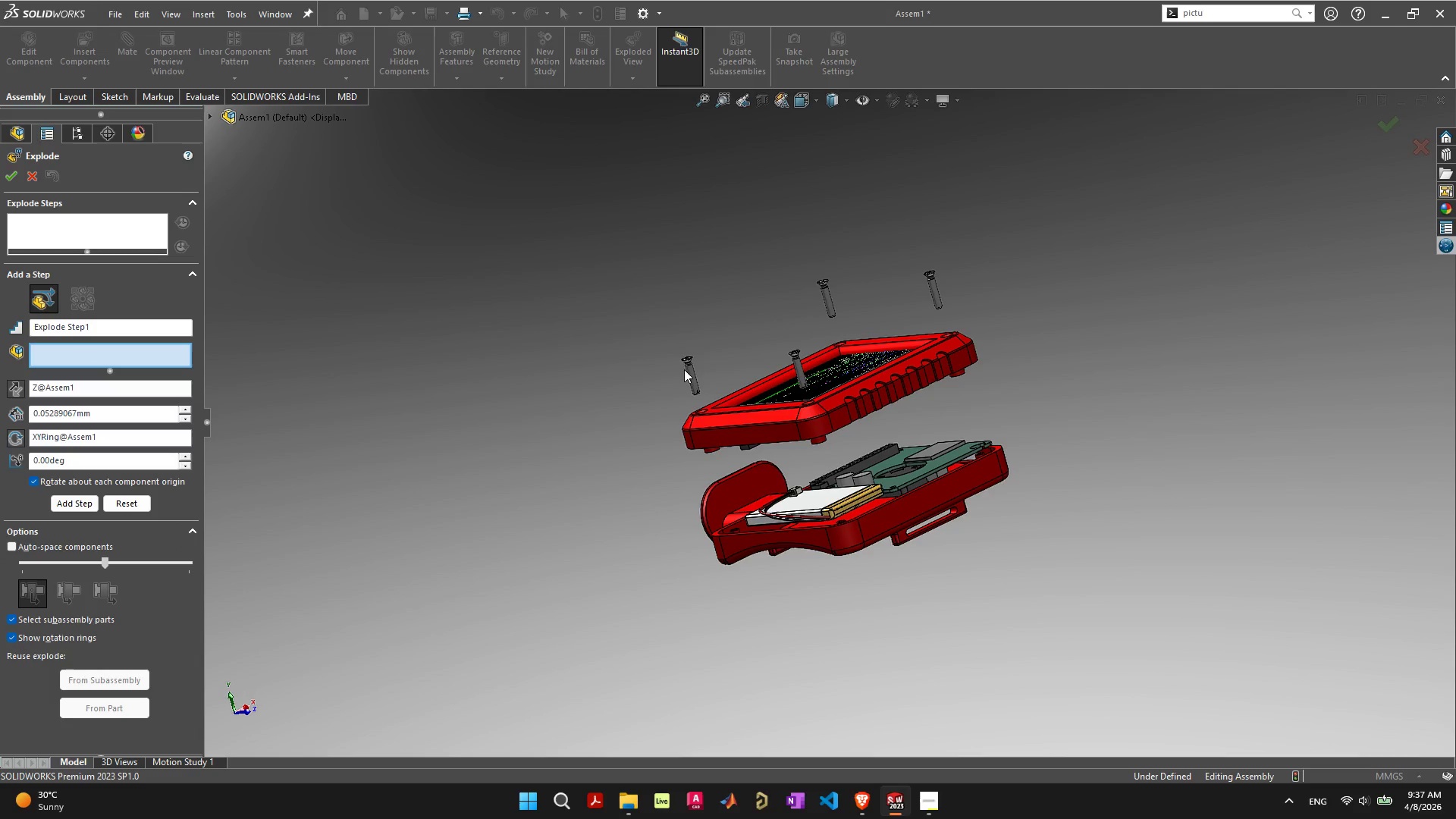 
left_click([692, 375])
 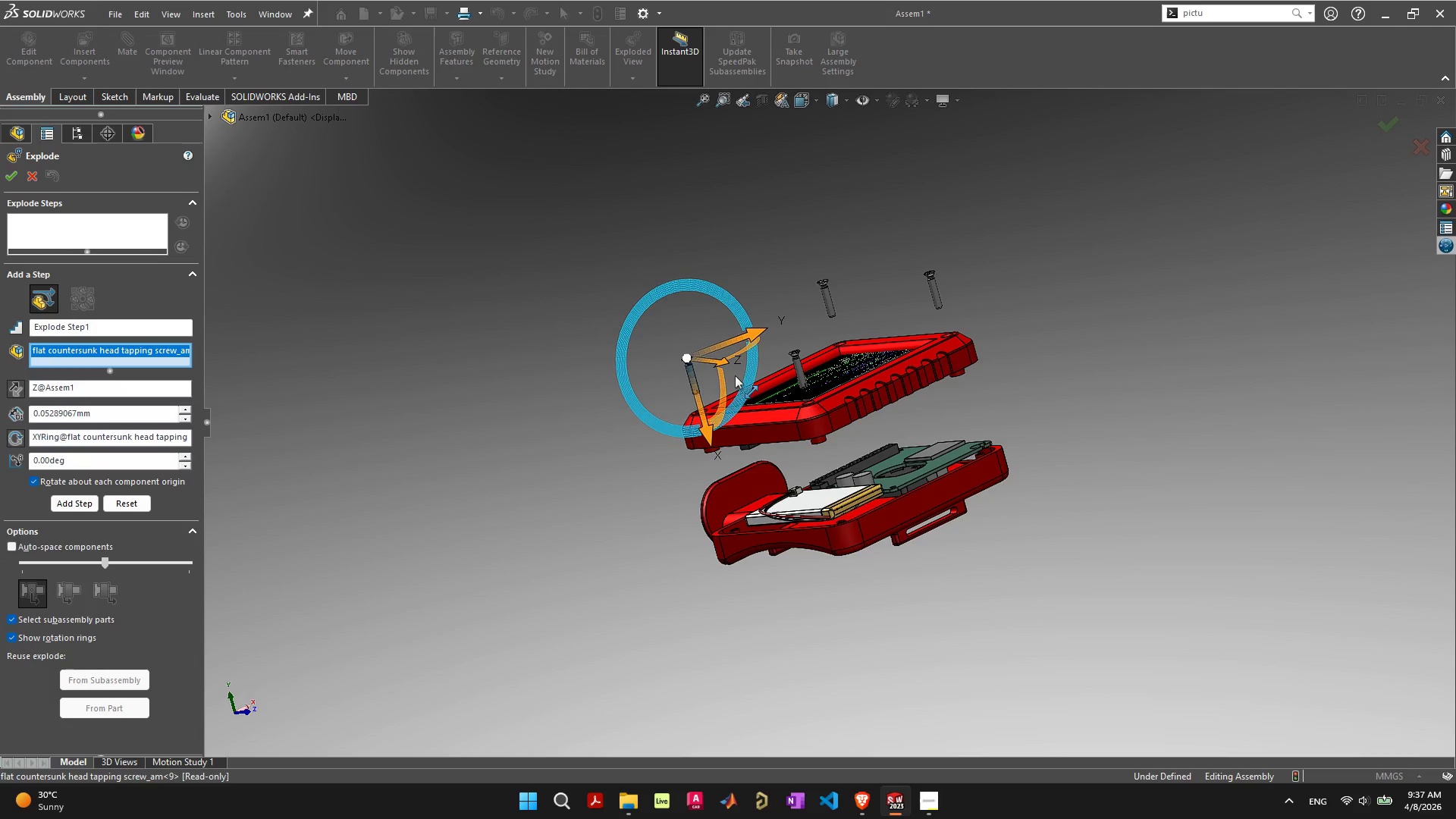 
left_click_drag(start_coordinate=[725, 362], to_coordinate=[751, 368])
 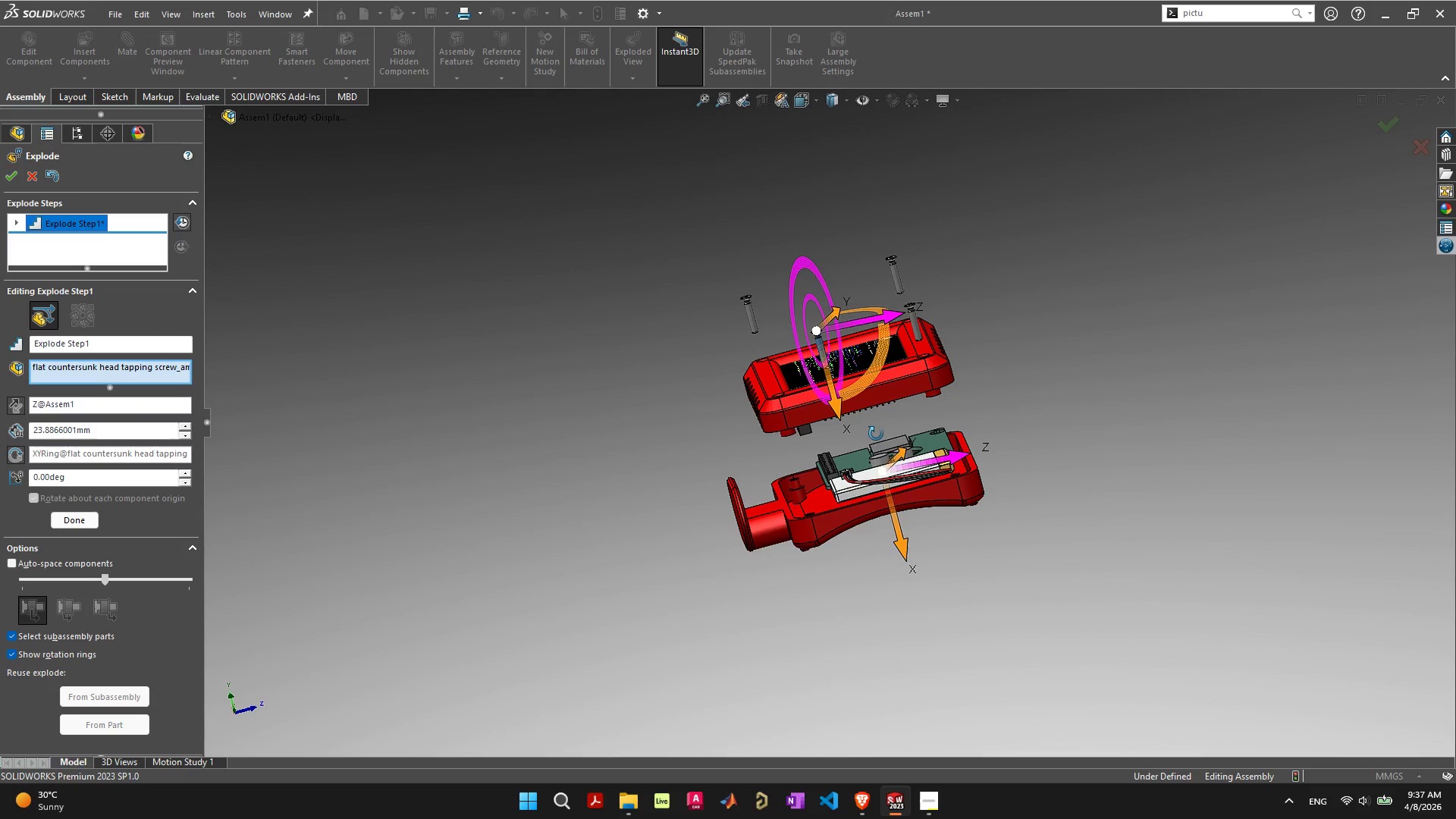 
key(Control+ControlLeft)
 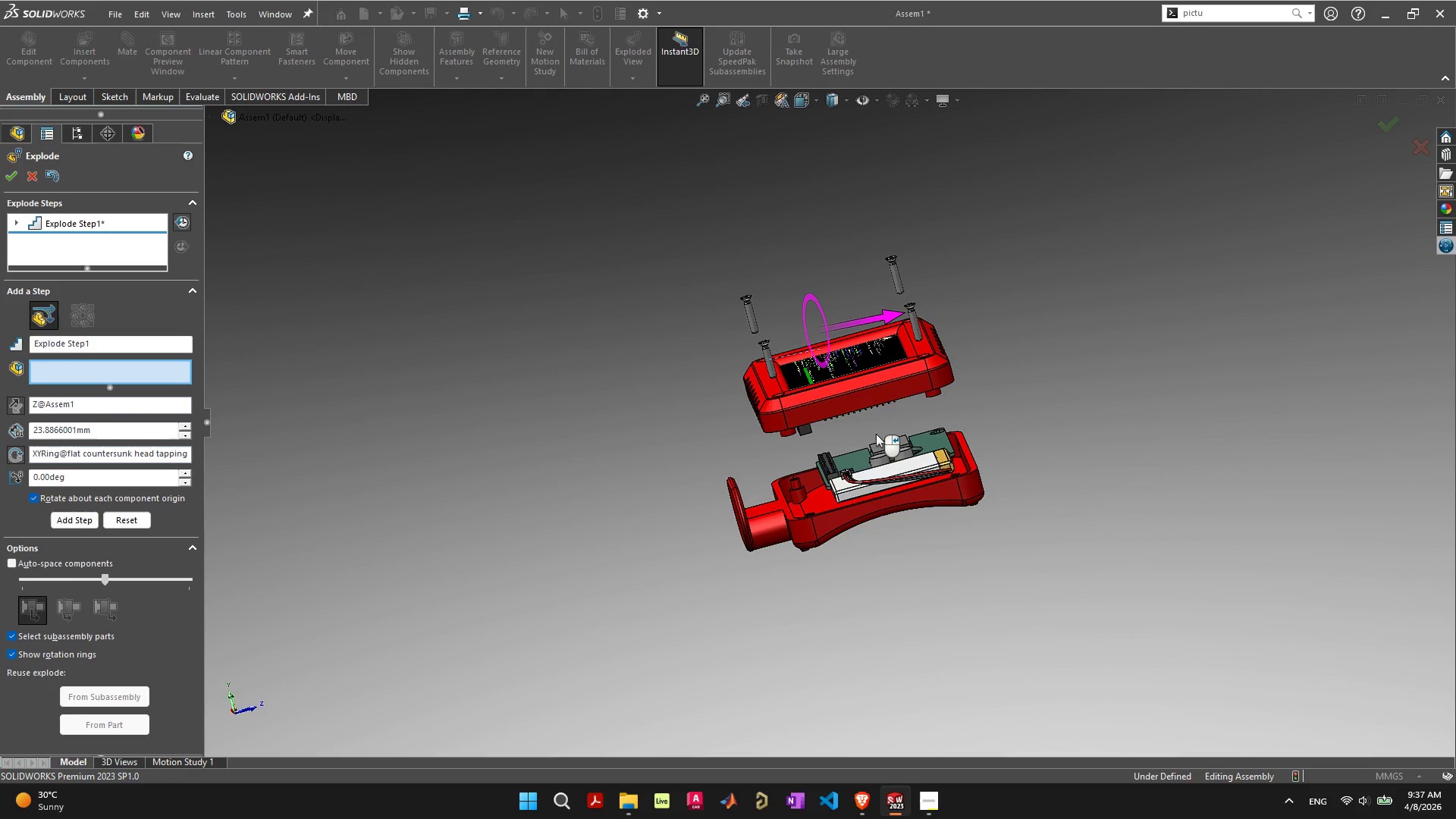 
key(Control+Z)
 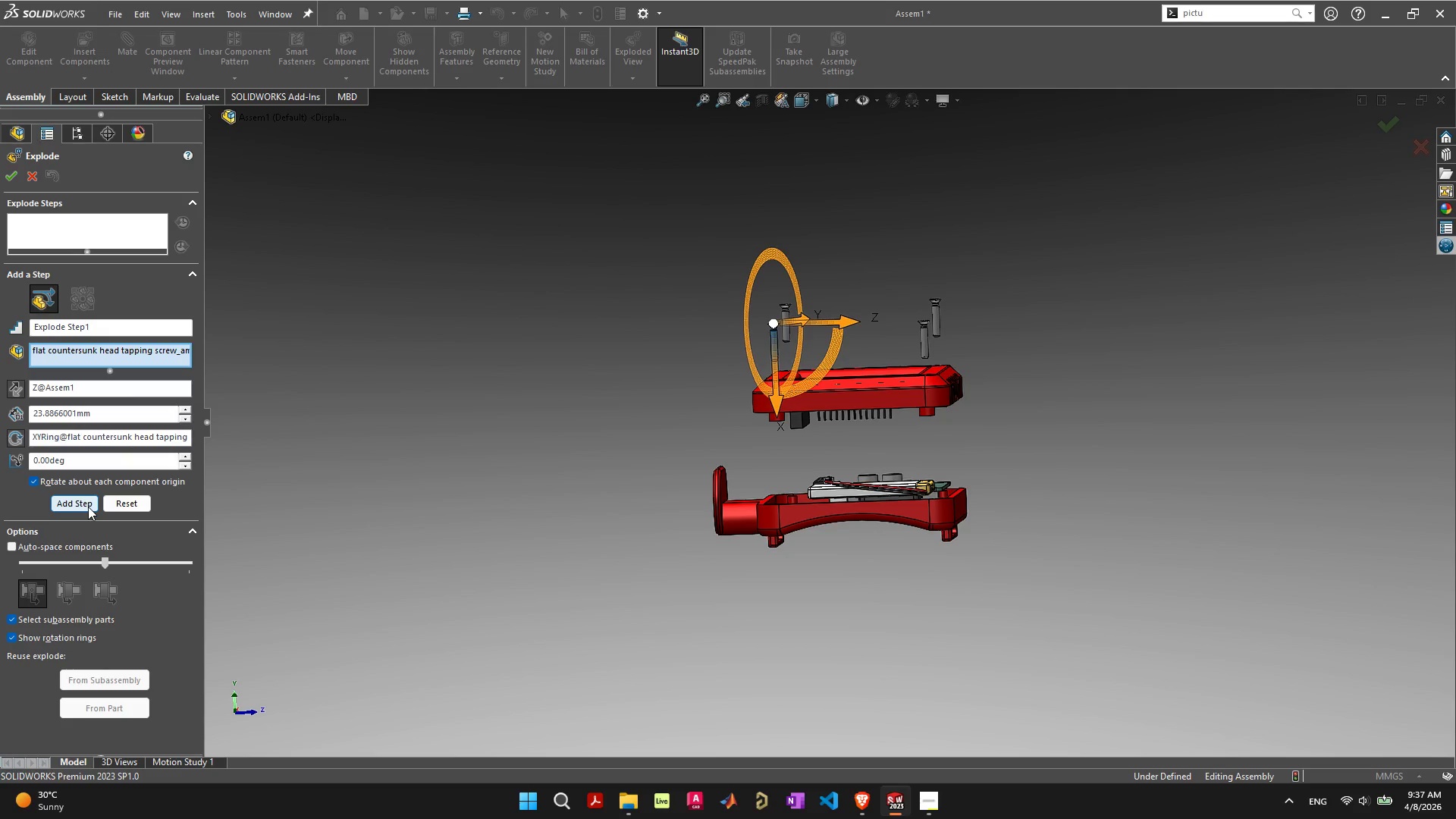 
wait(14.06)
 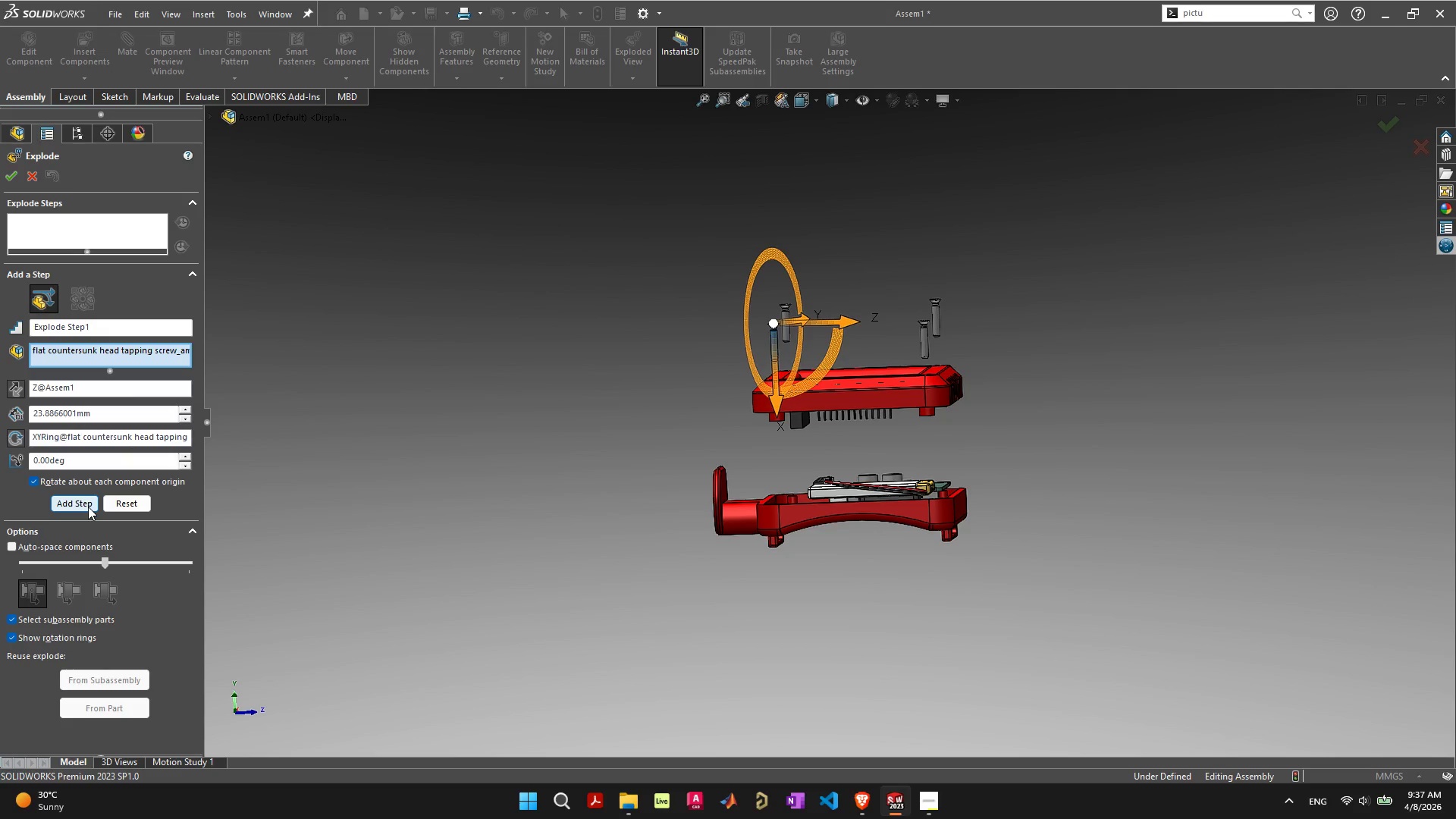 
scroll: coordinate [386, 365], scroll_direction: down, amount: 3.0
 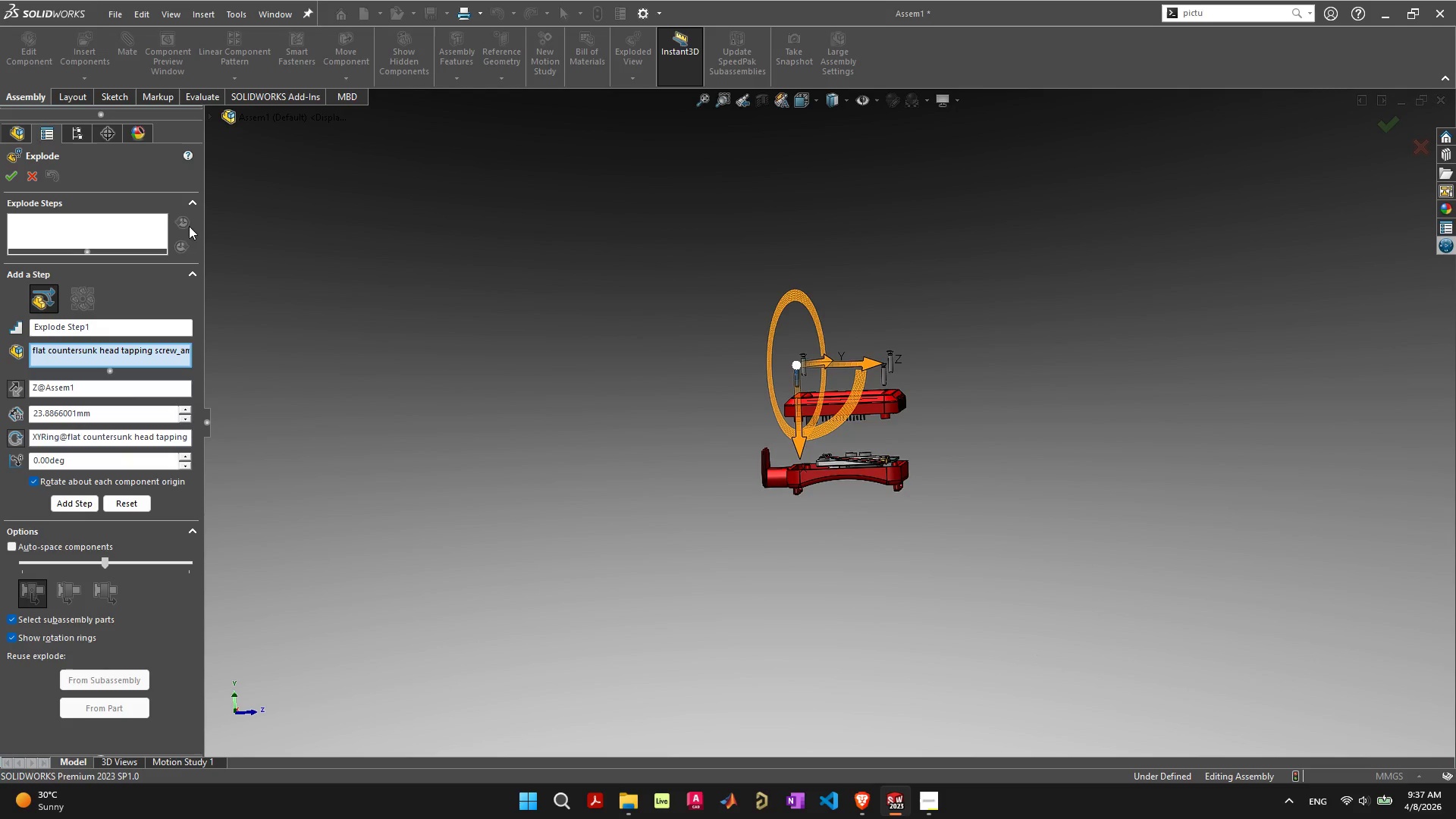 
mouse_move([28, 203])
 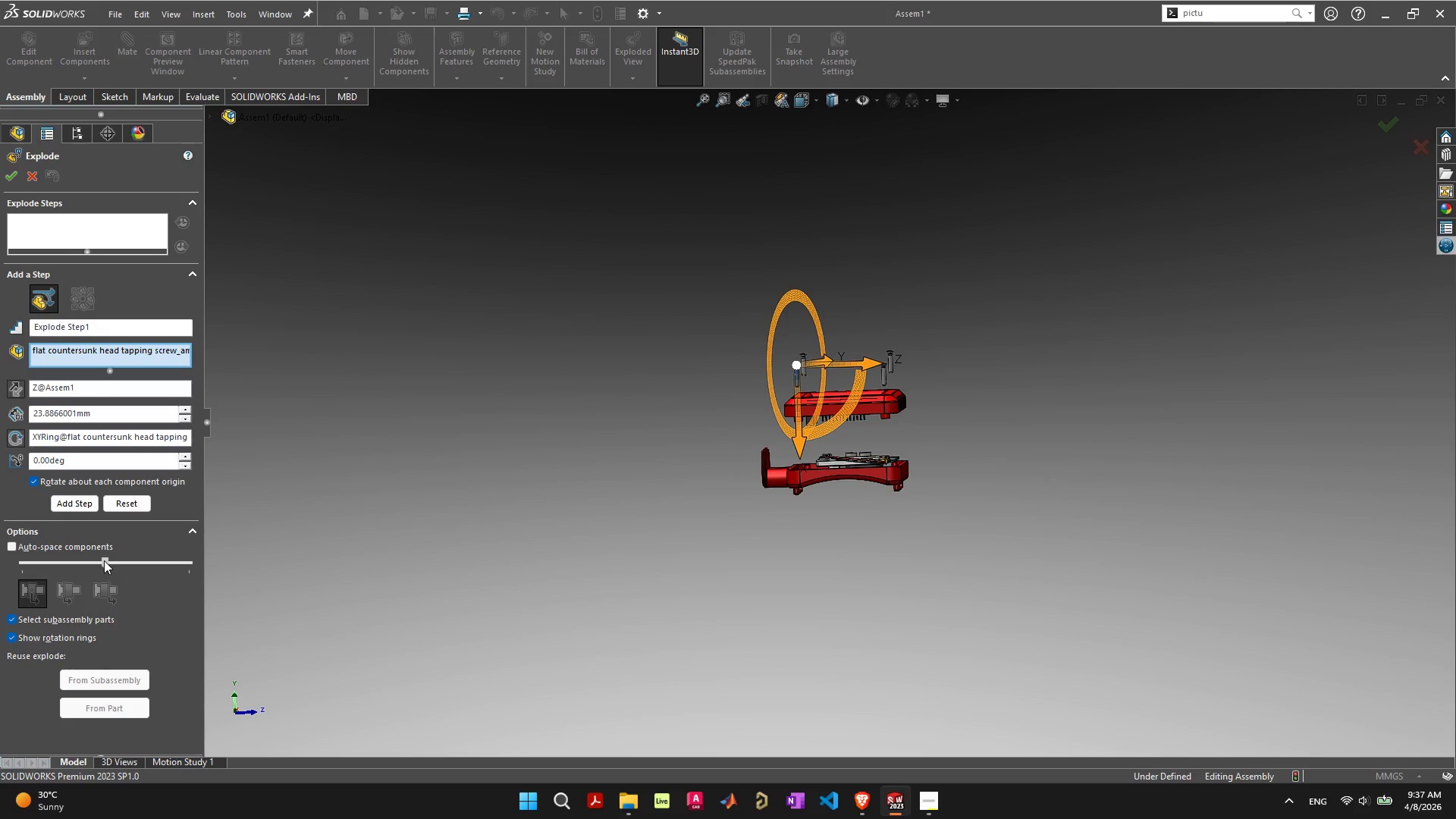 
left_click_drag(start_coordinate=[104, 560], to_coordinate=[127, 565])
 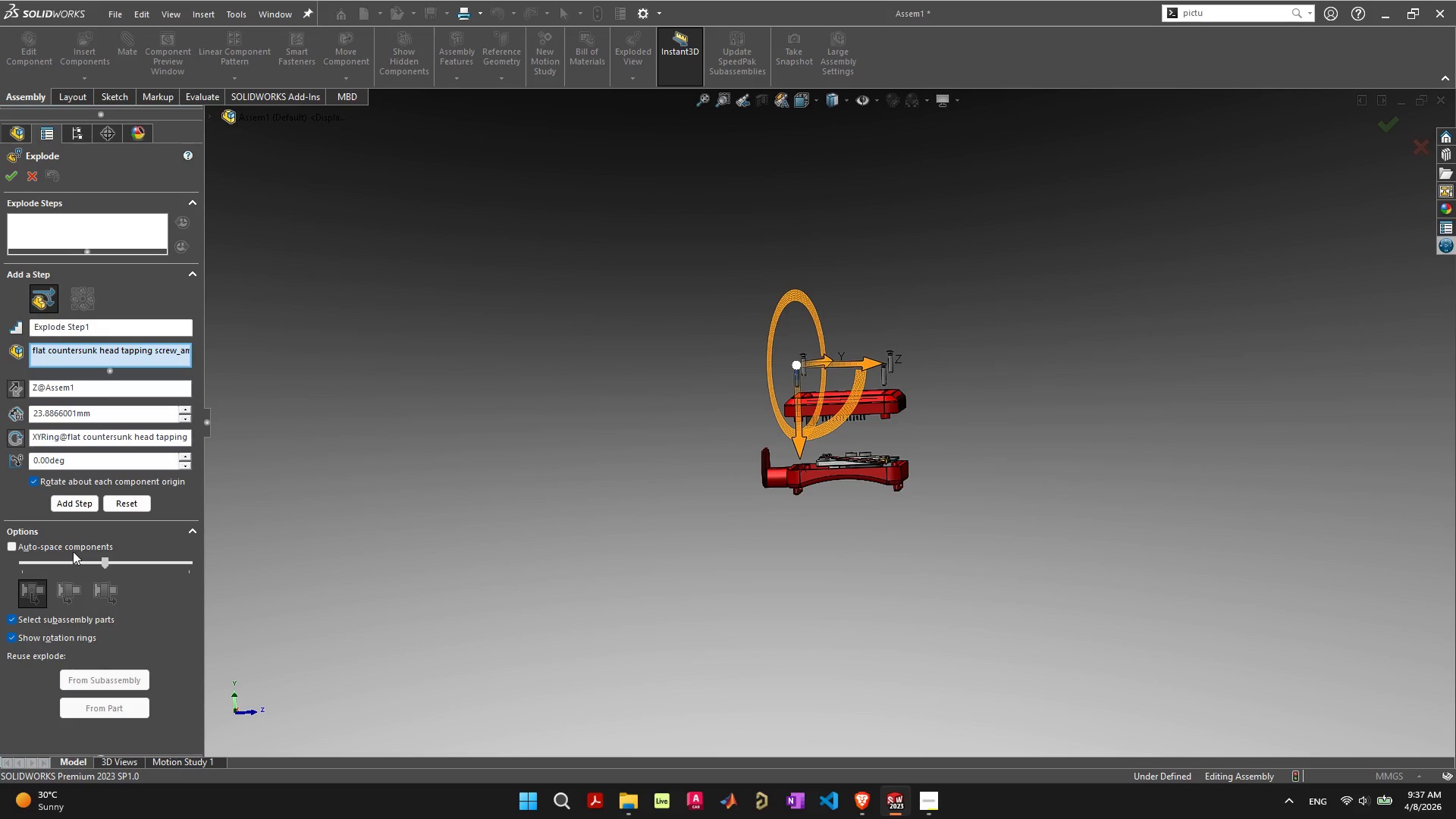 
left_click([73, 546])
 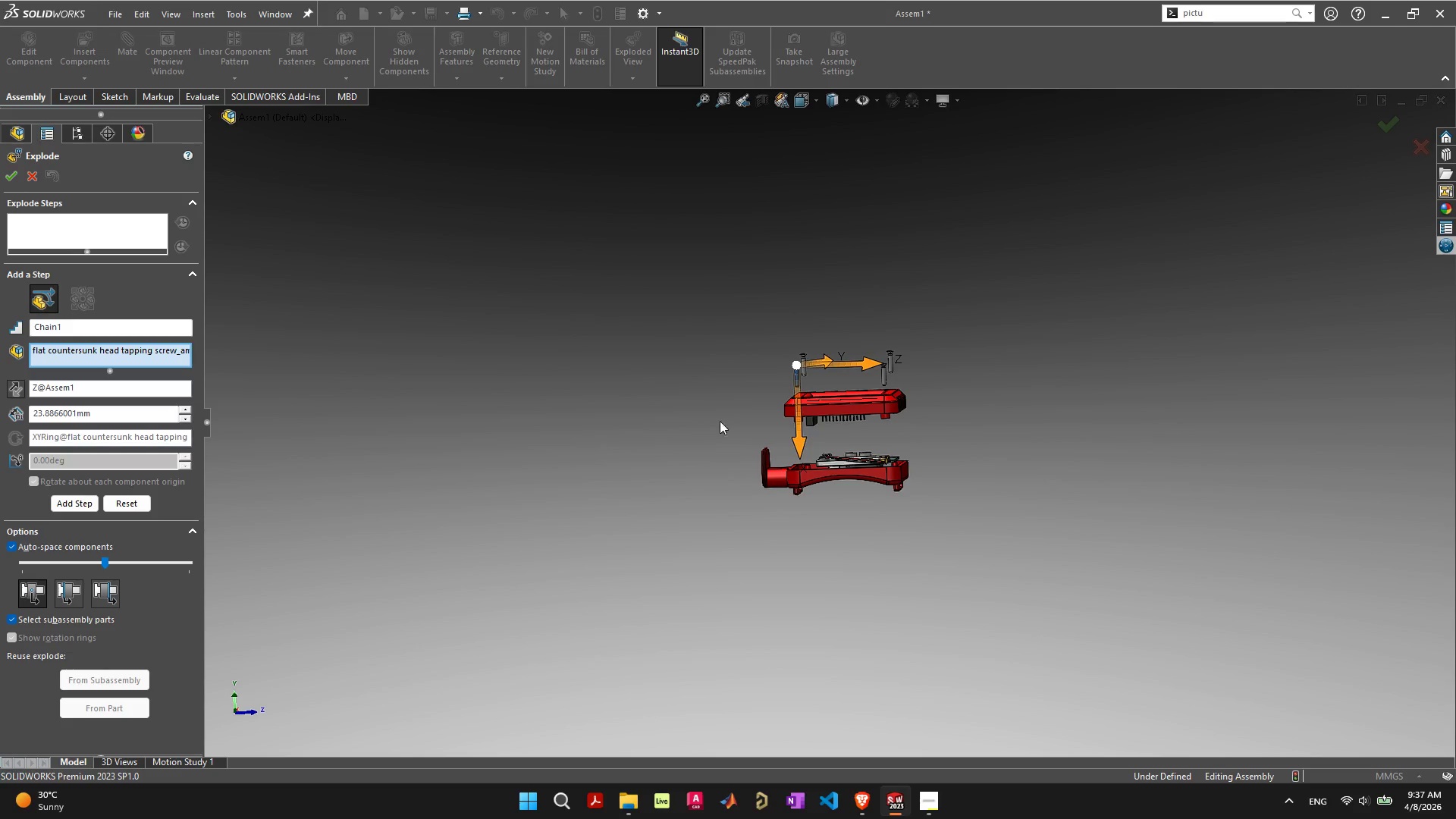 
scroll: coordinate [850, 400], scroll_direction: up, amount: 6.0
 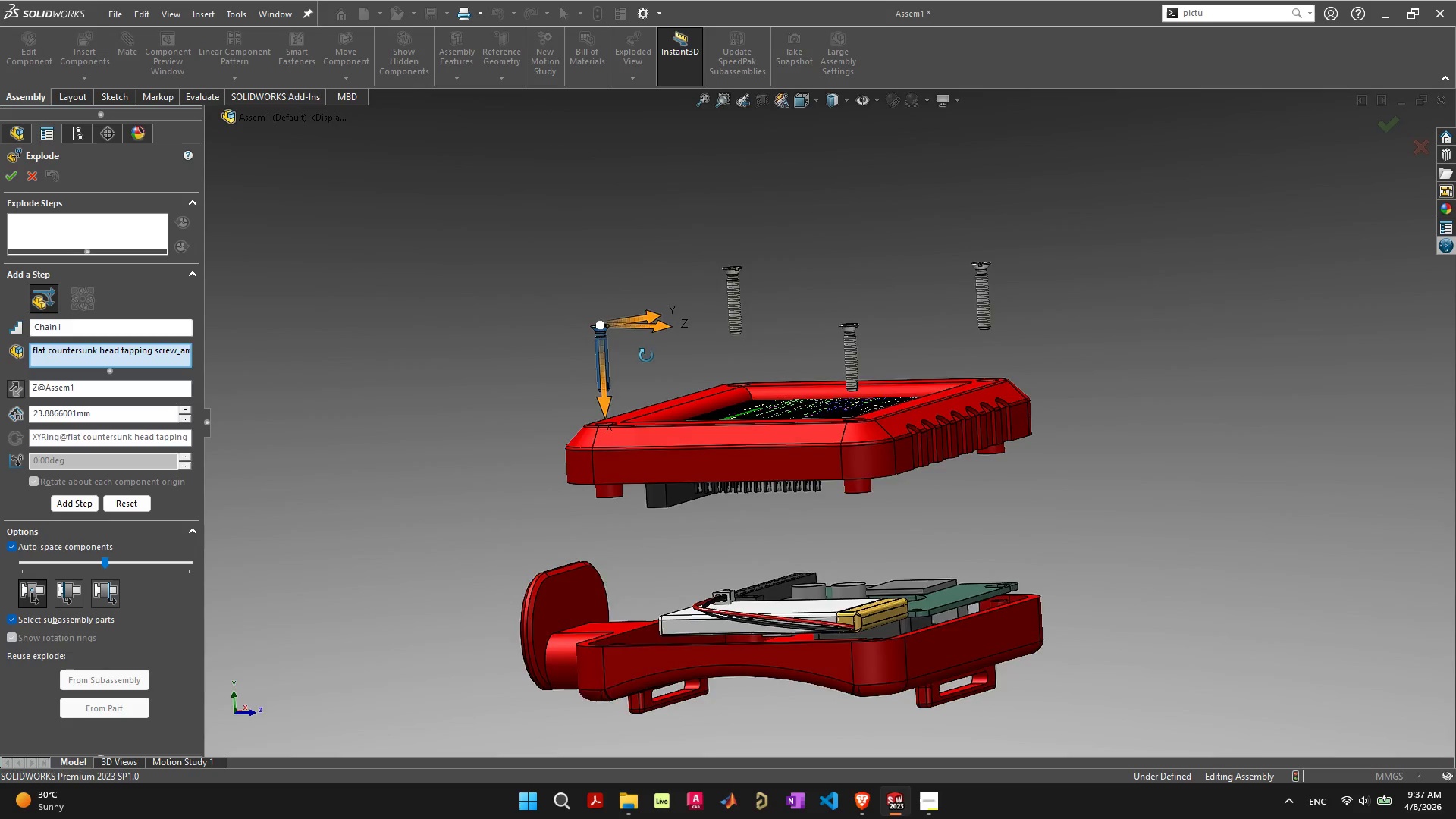 
left_click_drag(start_coordinate=[568, 402], to_coordinate=[564, 272])
 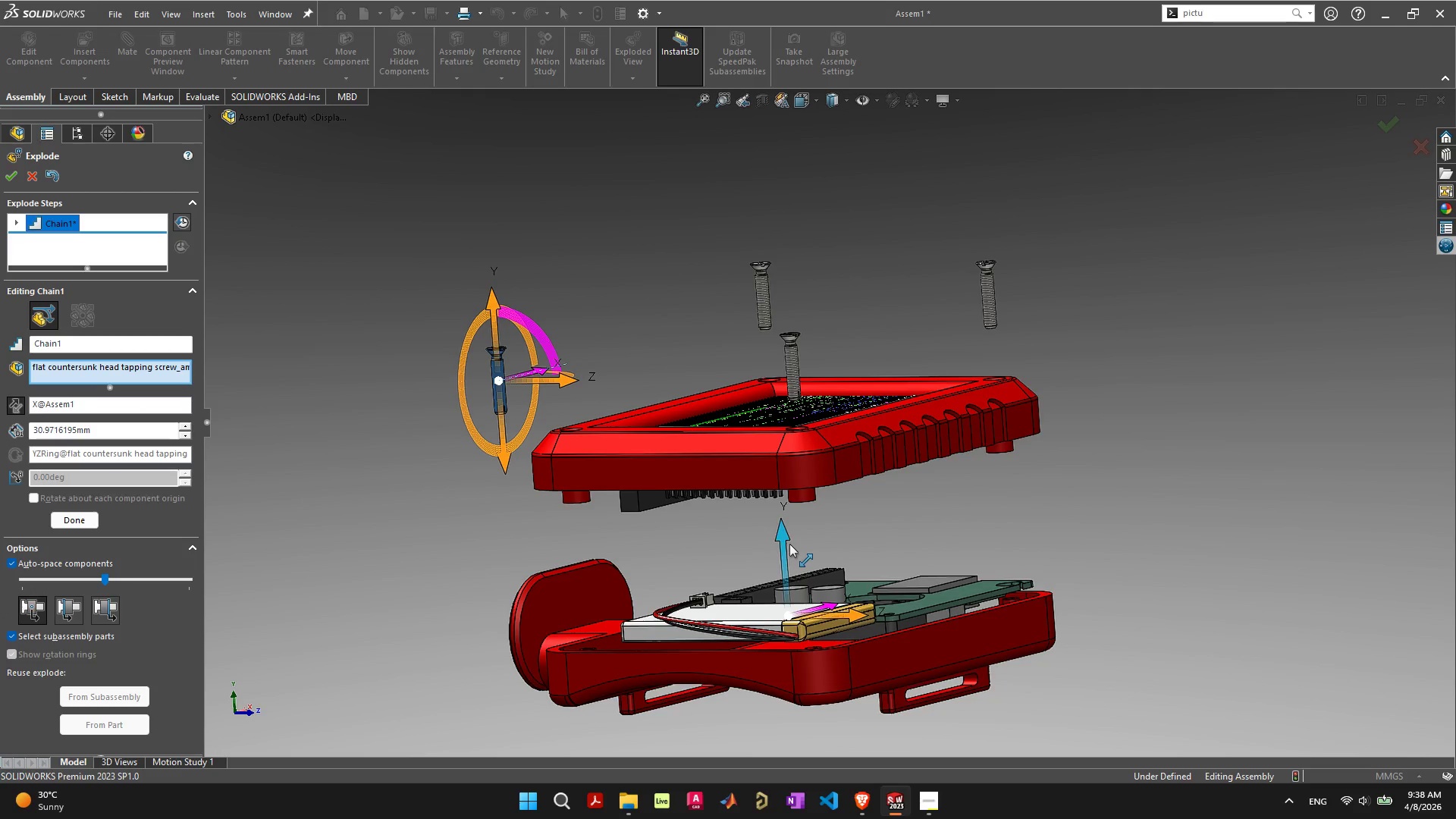 
left_click([757, 274])
 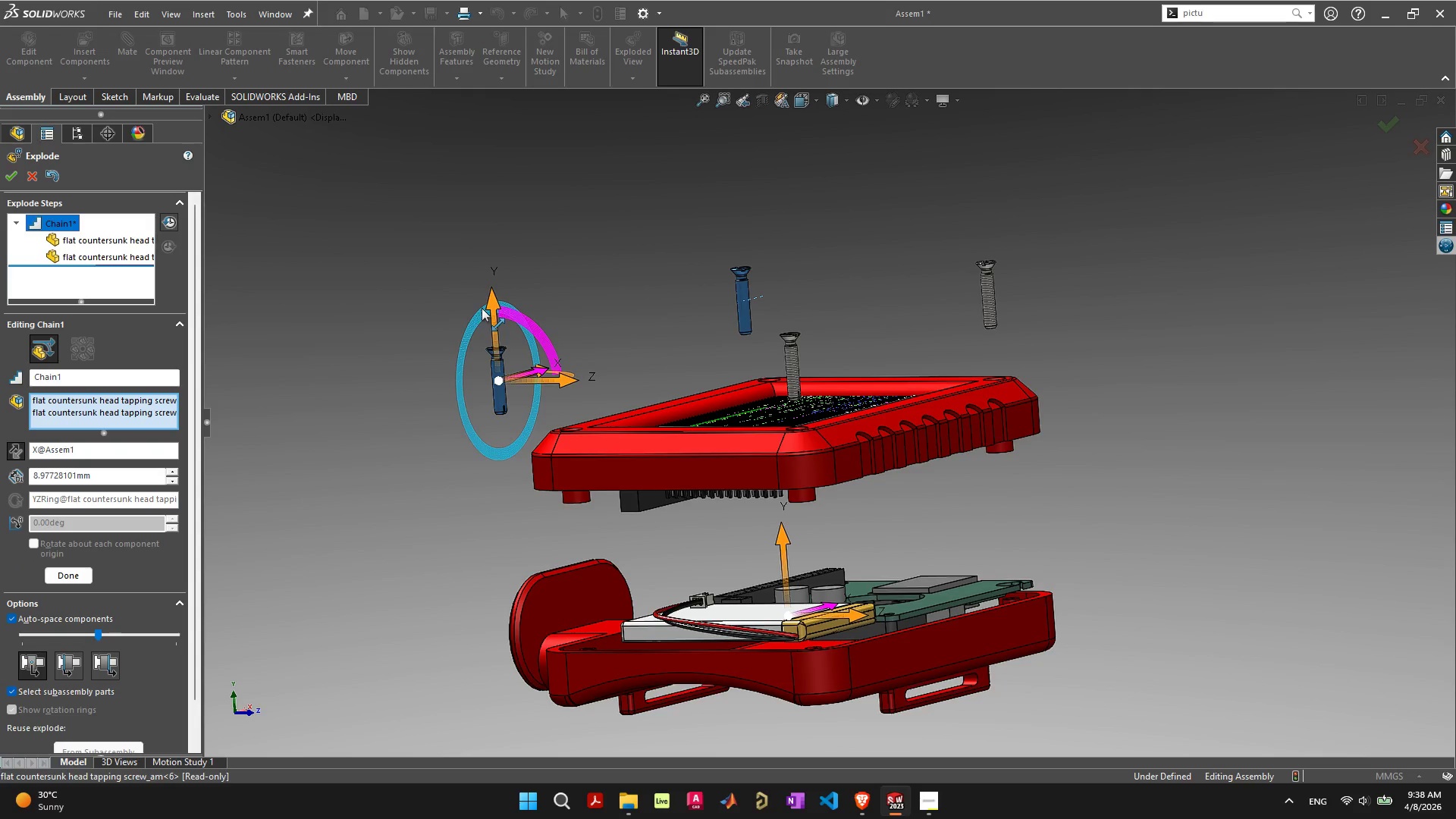 
left_click_drag(start_coordinate=[488, 300], to_coordinate=[558, 428])
 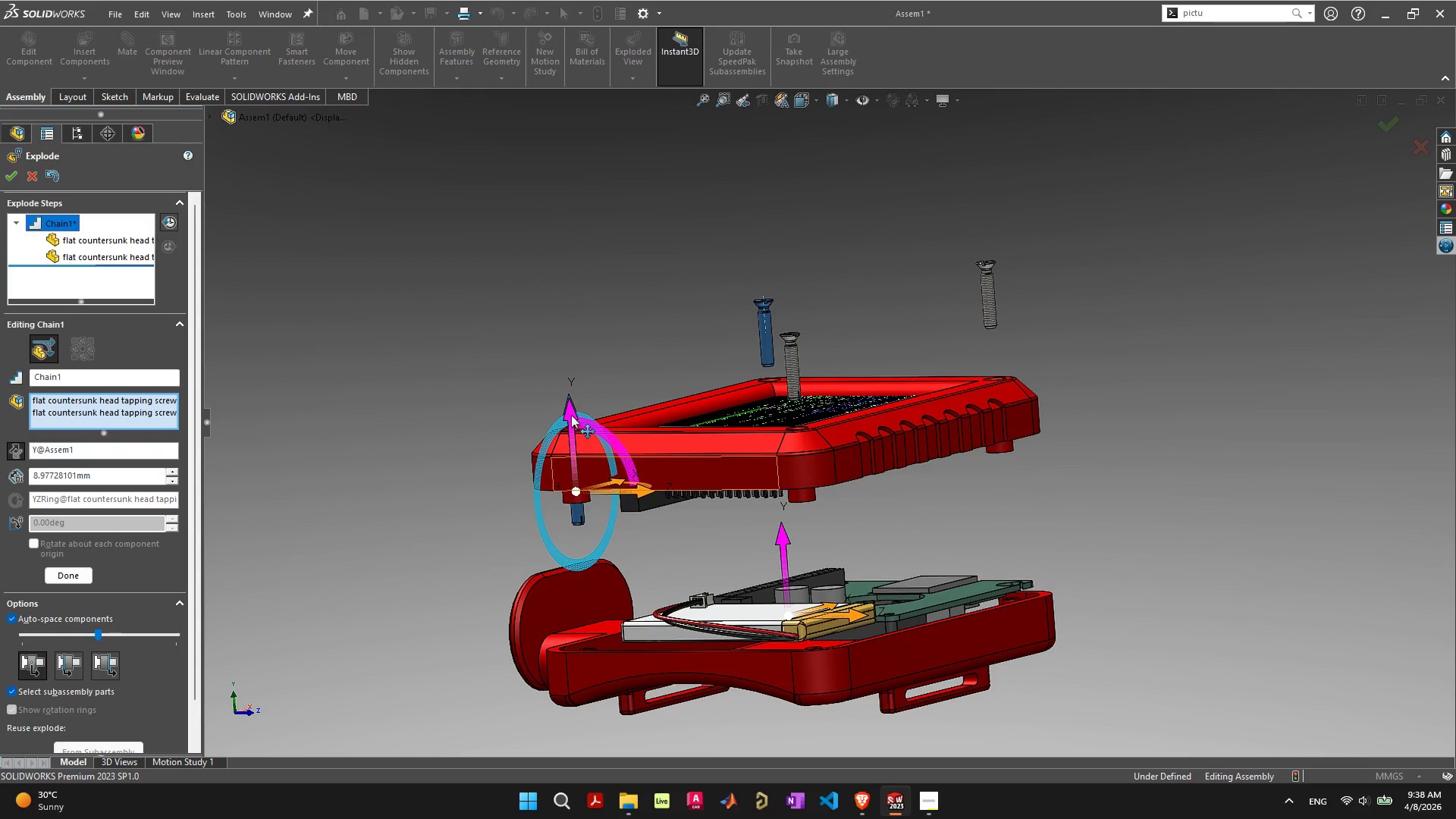 
left_click_drag(start_coordinate=[571, 415], to_coordinate=[607, 302])
 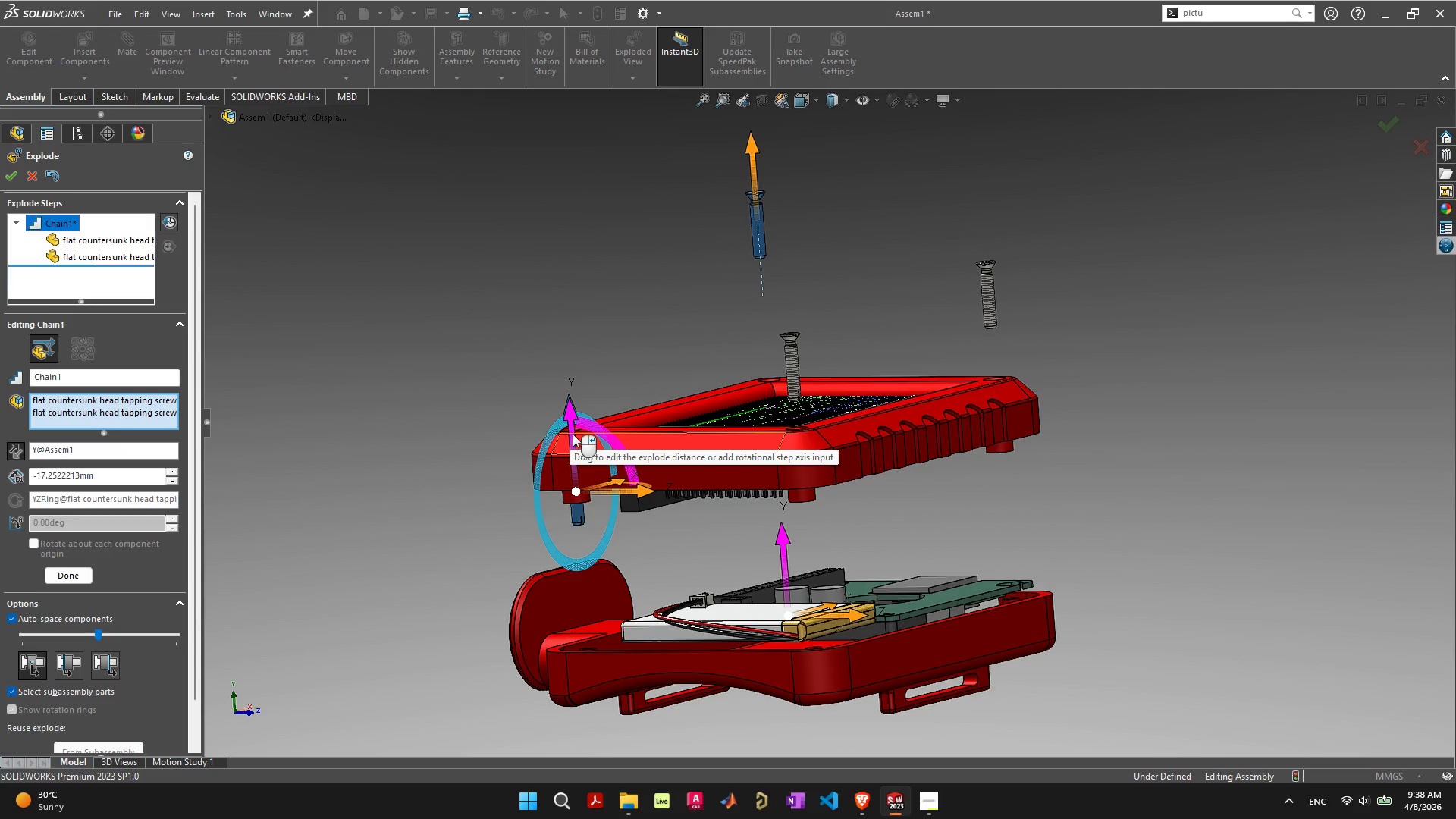 
left_click_drag(start_coordinate=[572, 416], to_coordinate=[566, 175])
 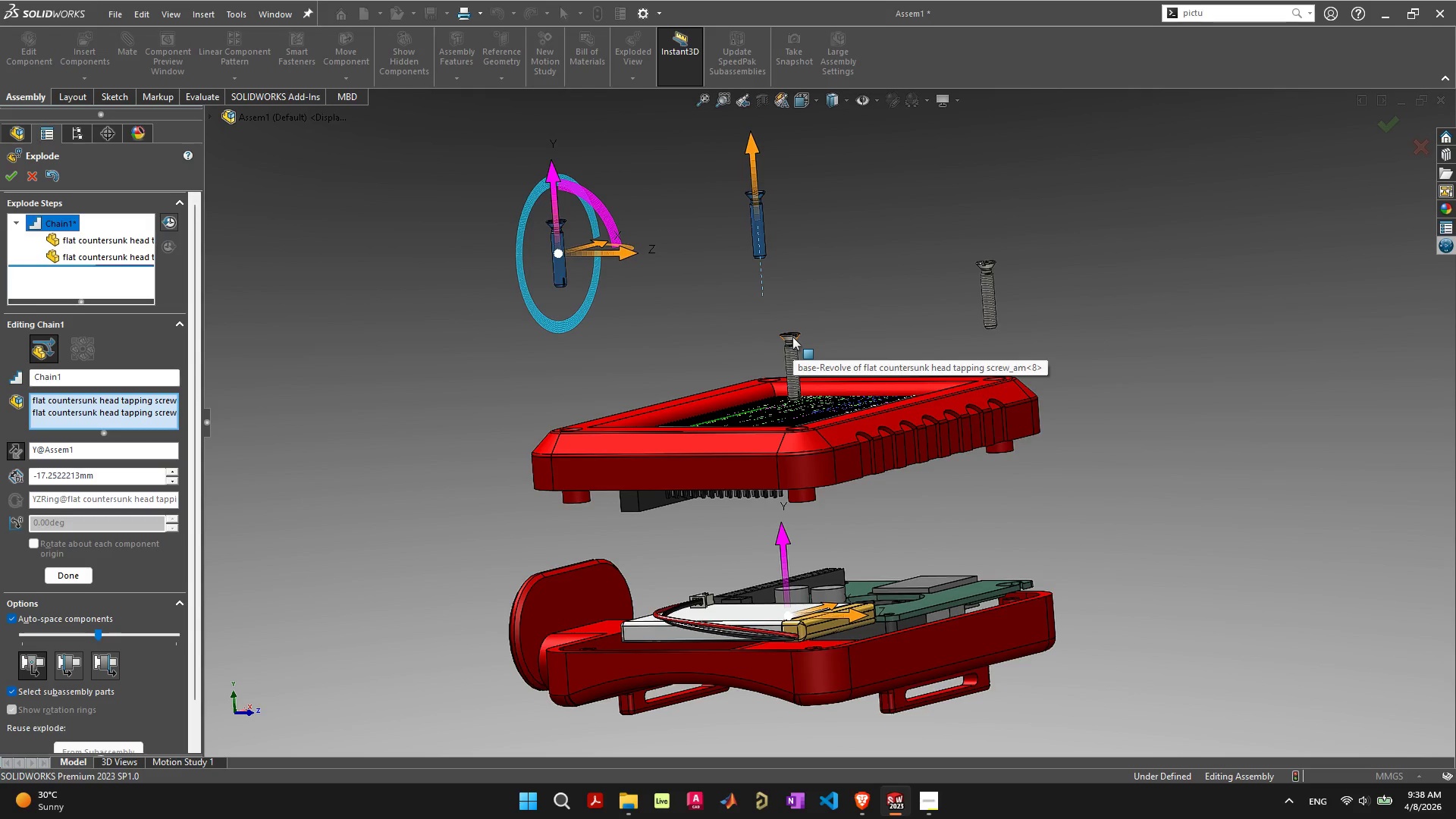 
left_click([792, 337])
 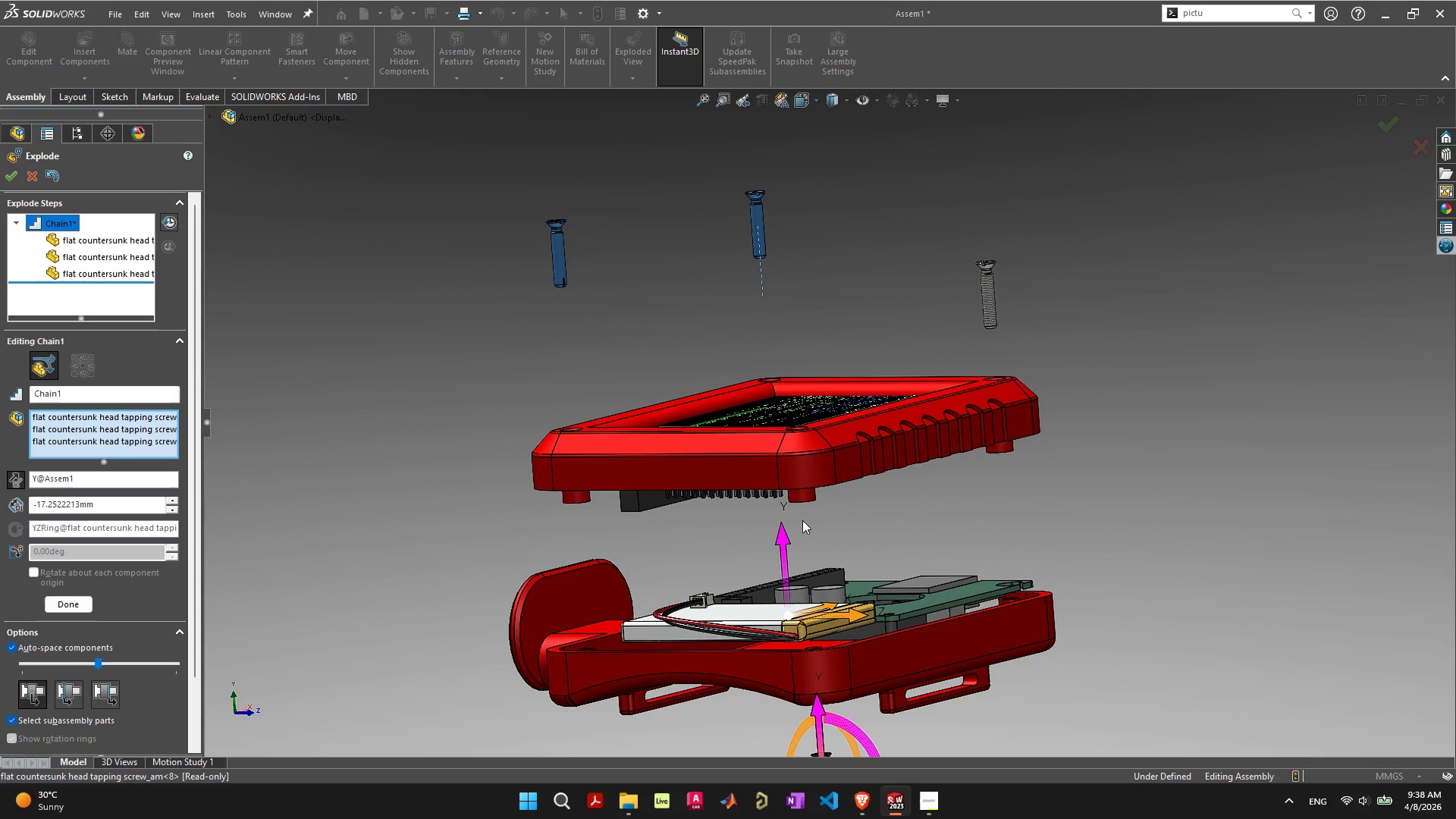 
scroll: coordinate [807, 548], scroll_direction: down, amount: 2.0
 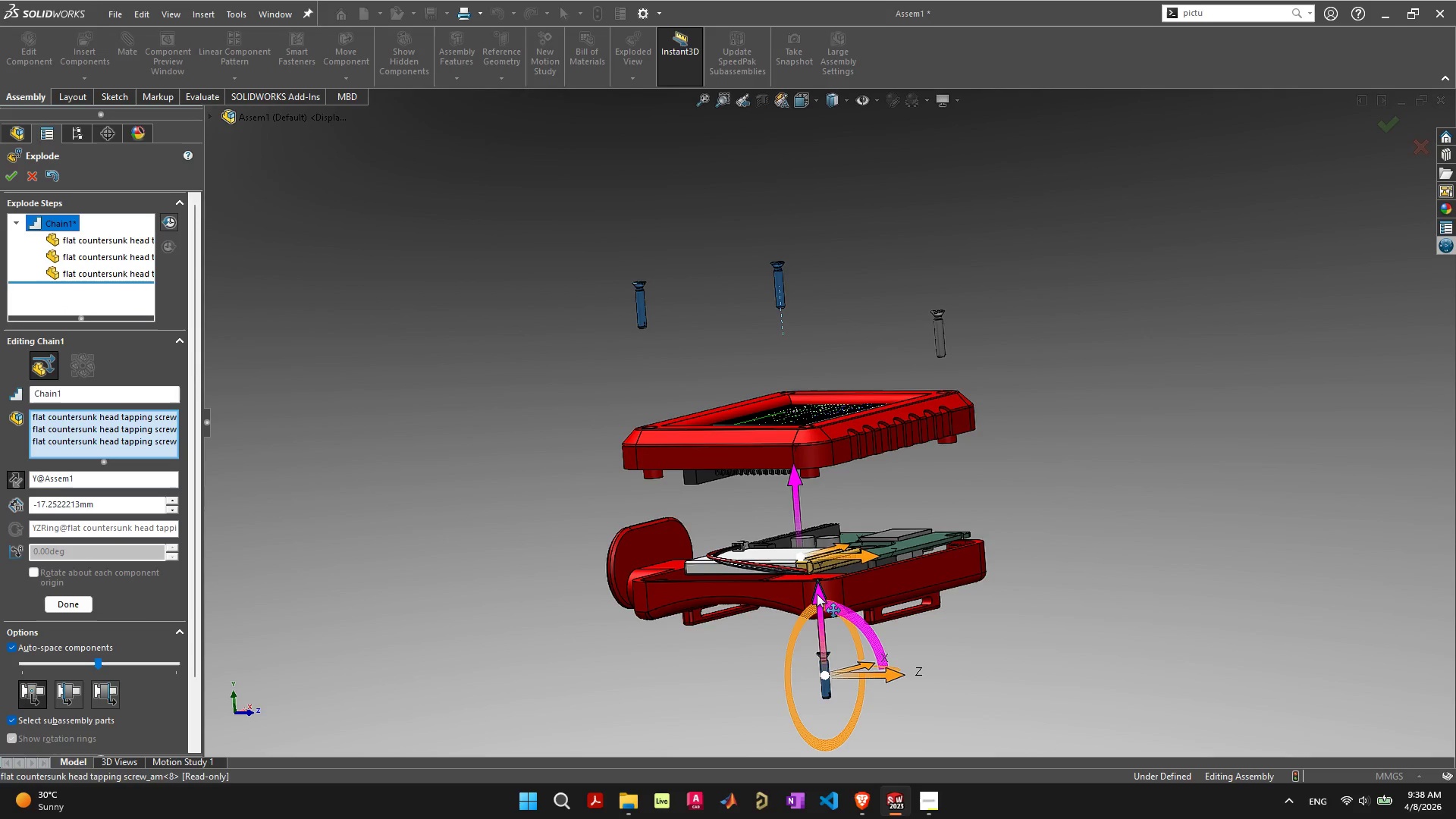 
left_click_drag(start_coordinate=[817, 594], to_coordinate=[766, 261])
 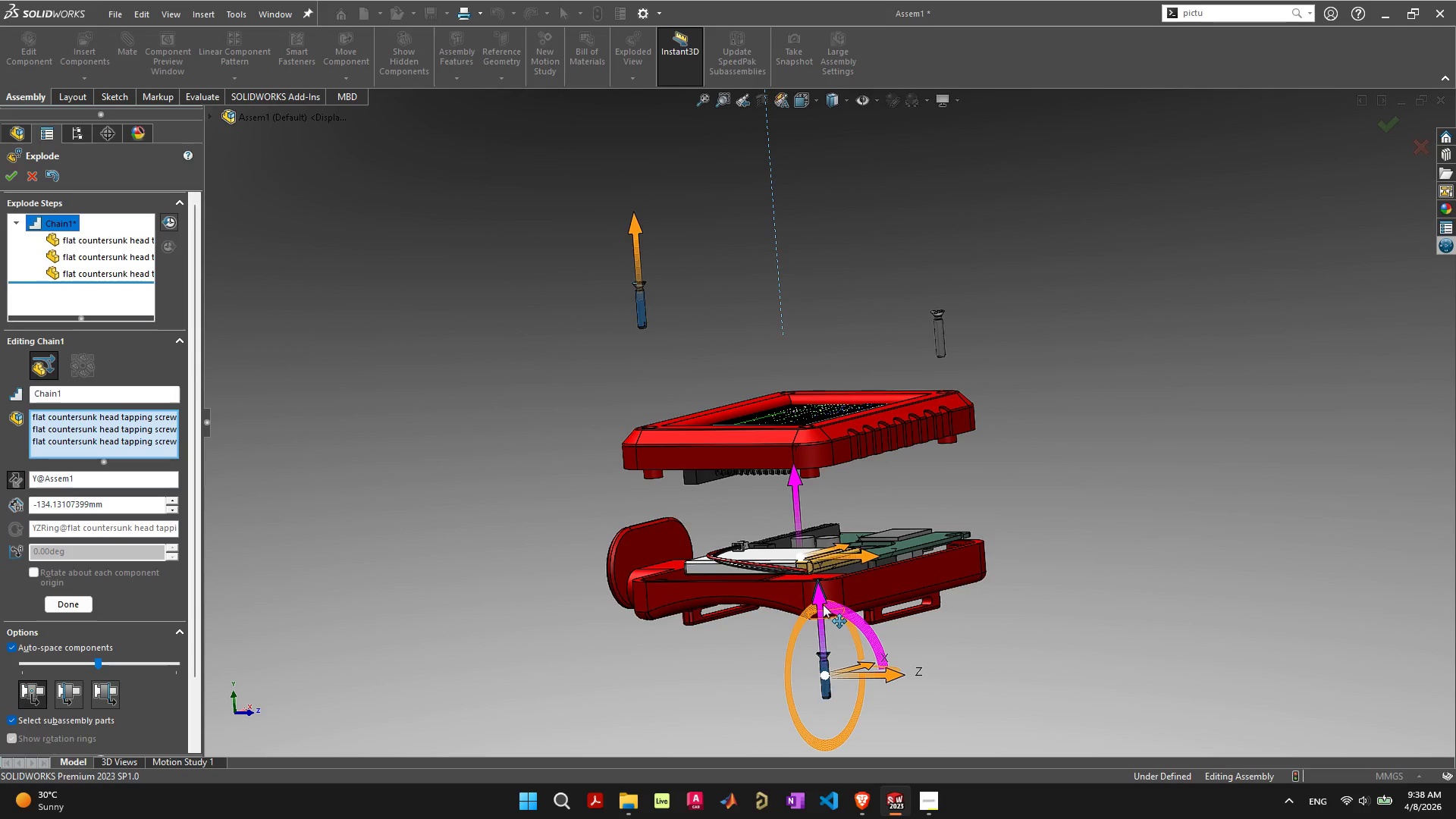 
left_click_drag(start_coordinate=[823, 601], to_coordinate=[767, 224])
 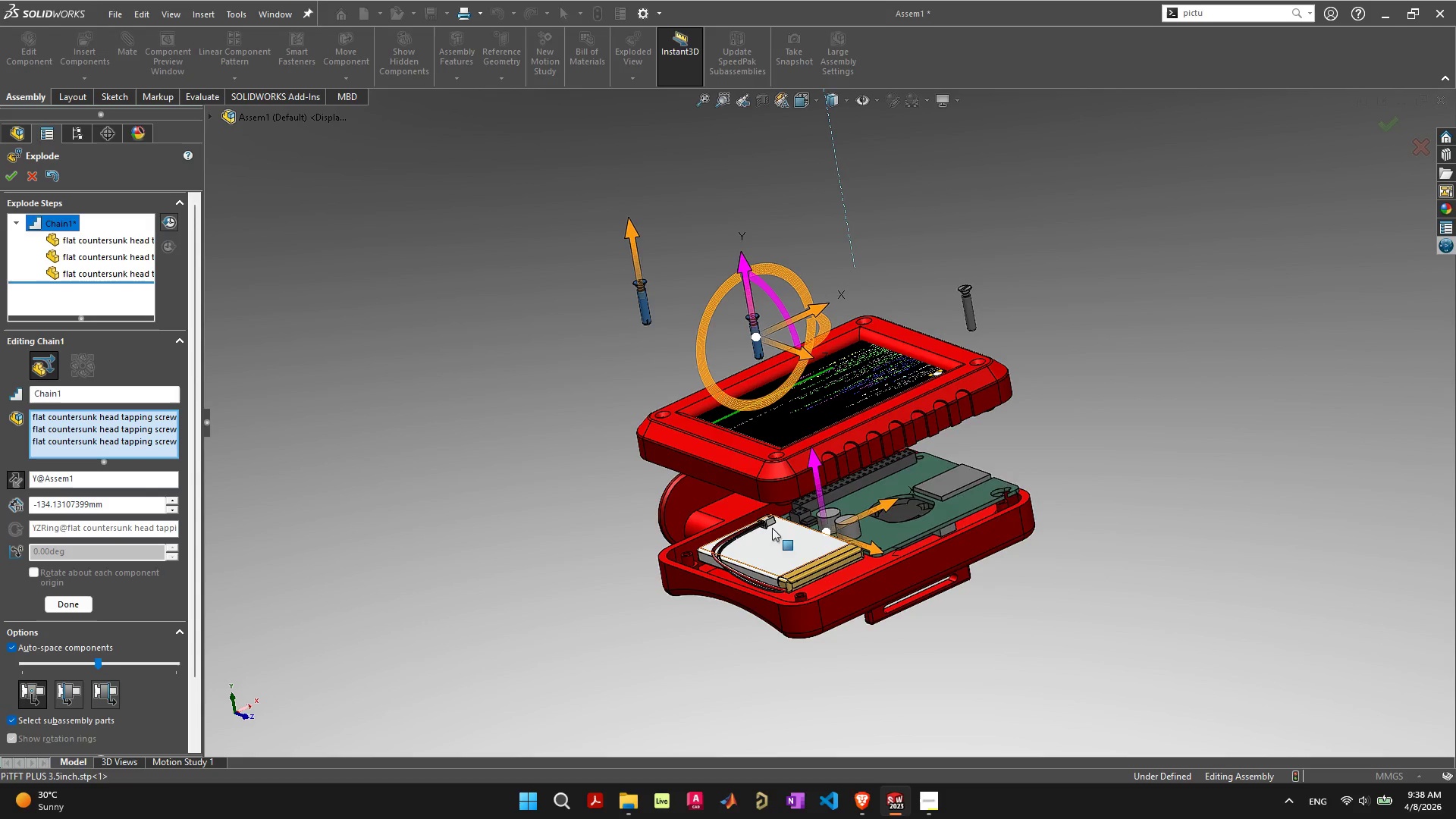 
left_click_drag(start_coordinate=[816, 456], to_coordinate=[804, 227])
 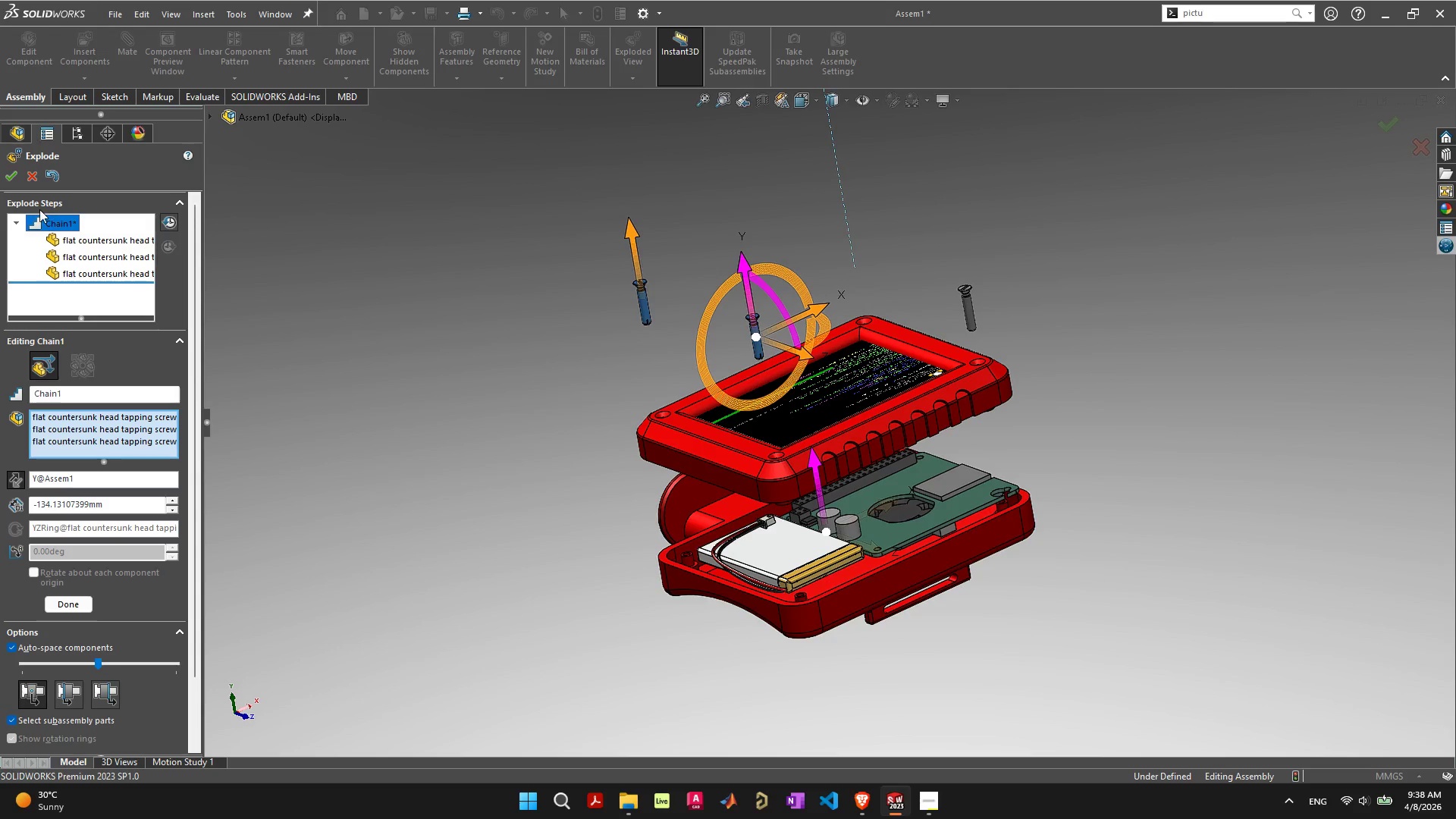 
left_click([27, 179])
 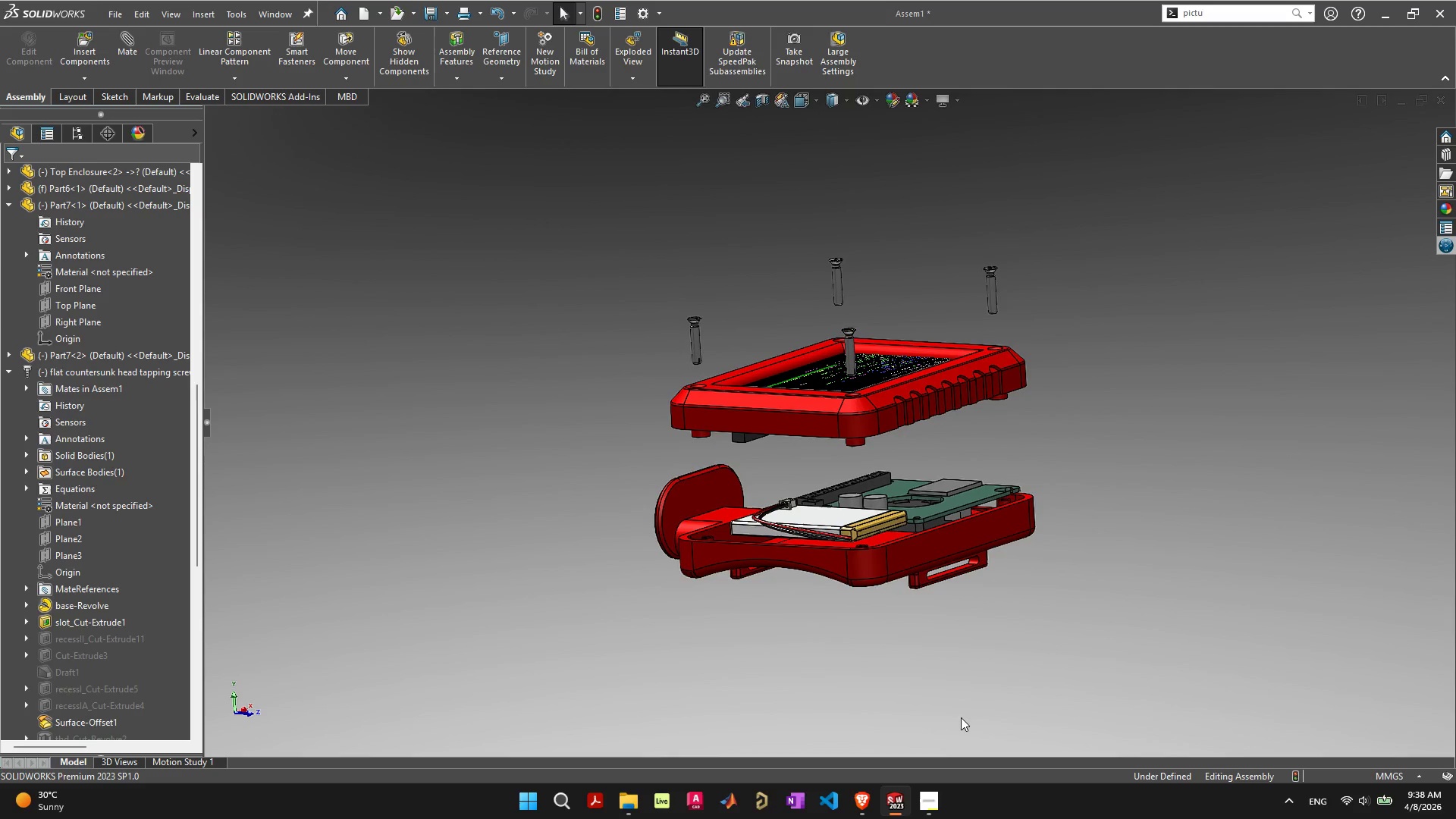 
wait(11.38)
 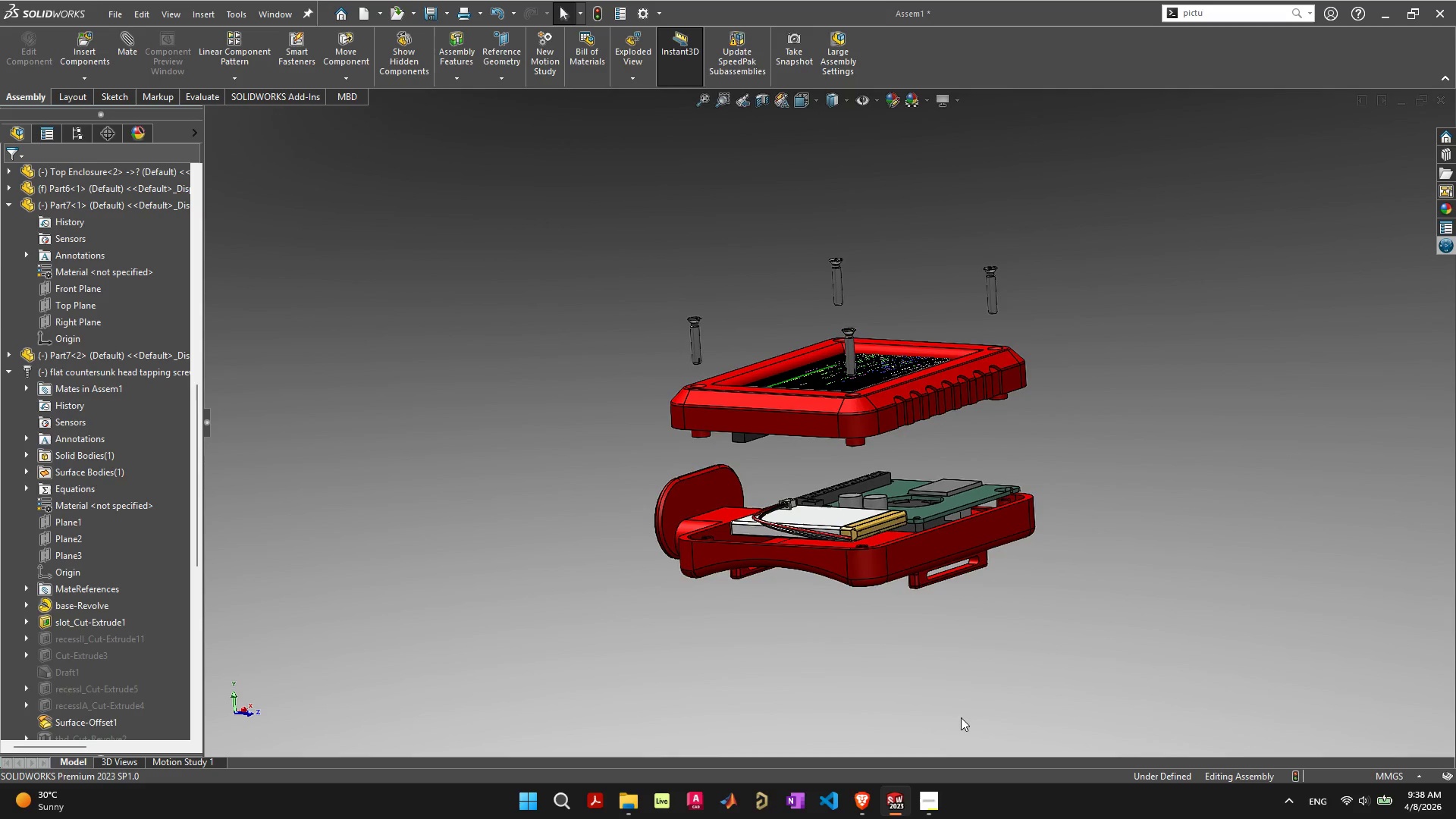 
left_click([1112, 716])
 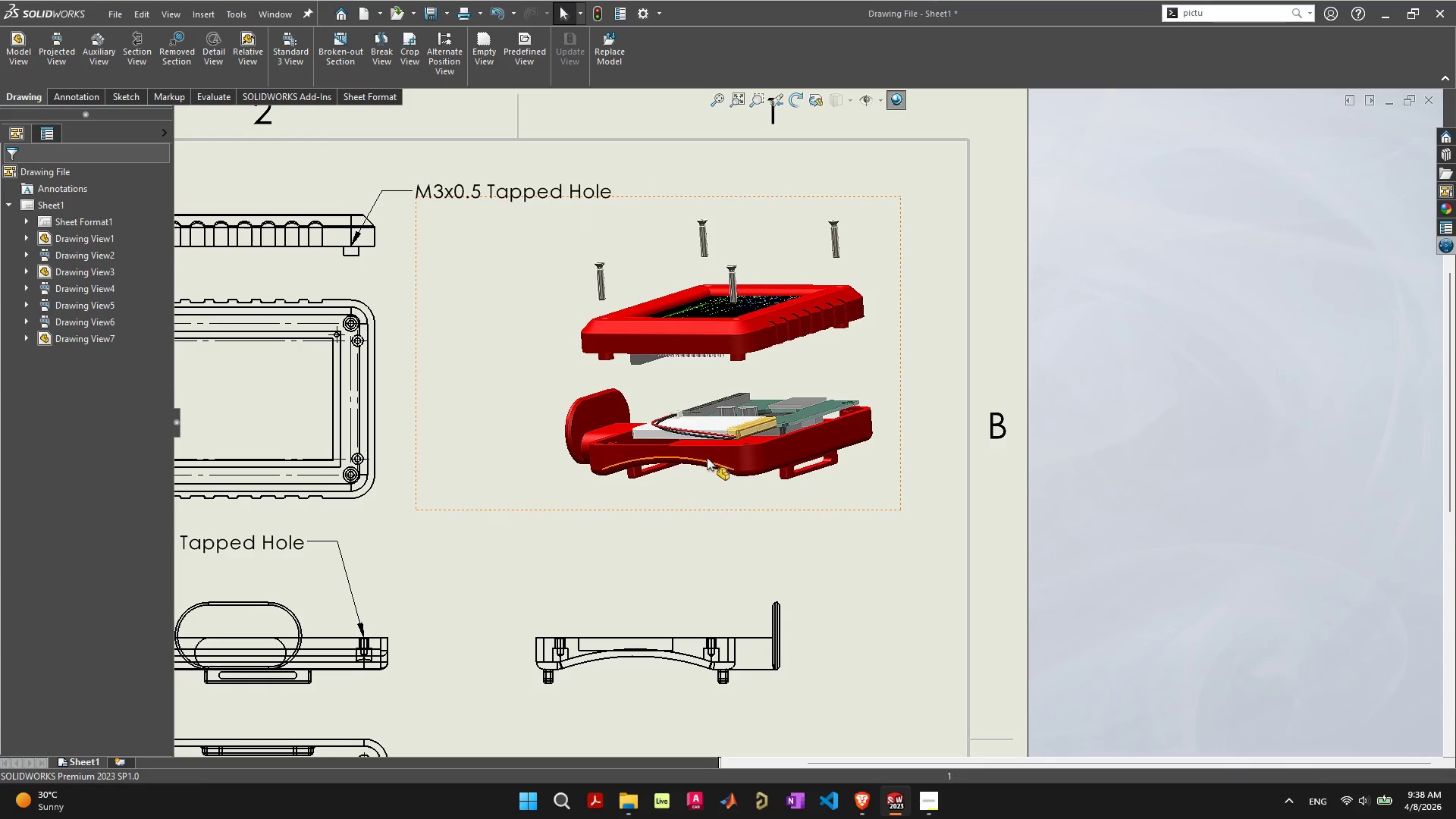 
wait(5.52)
 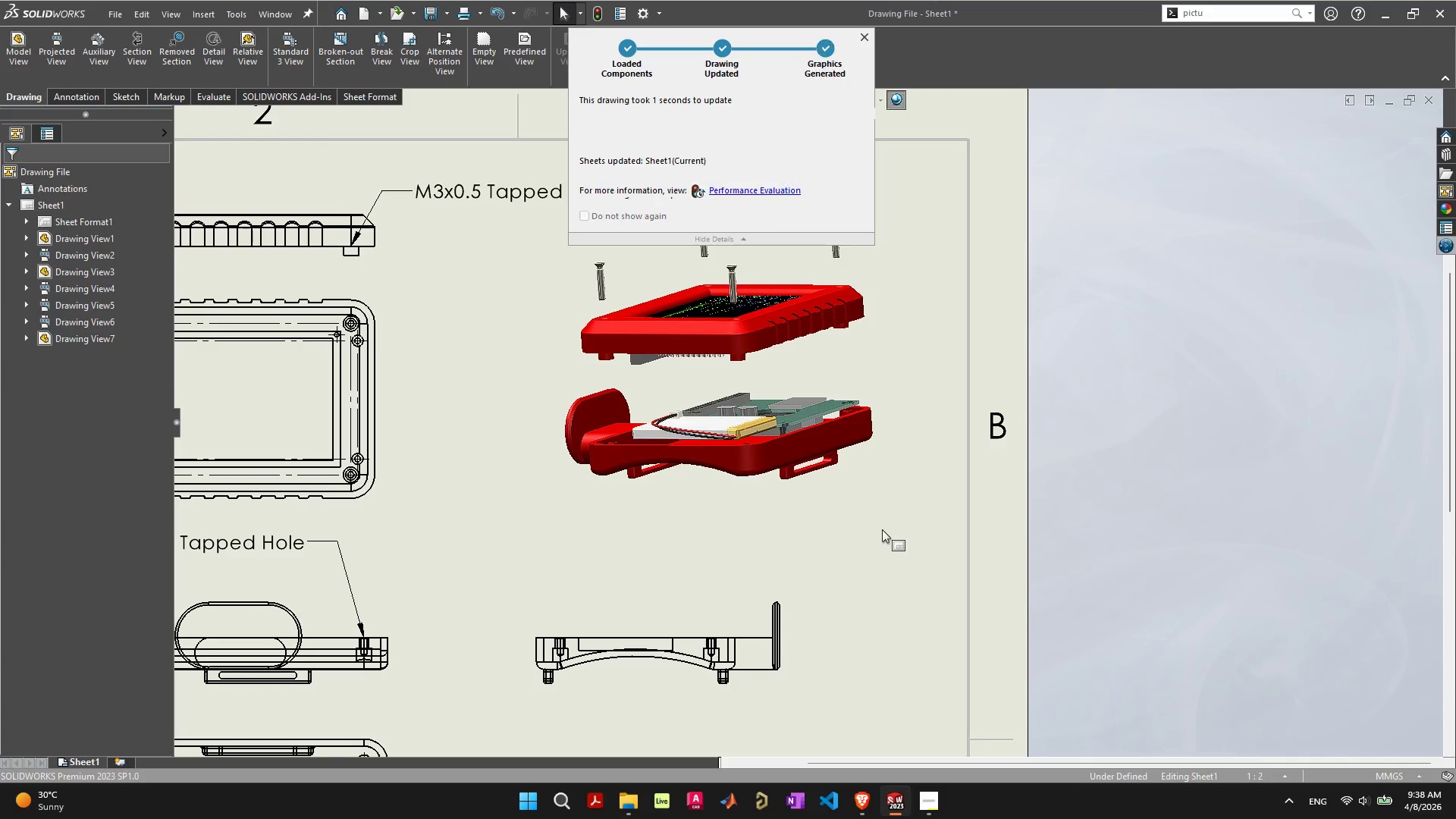 
left_click([712, 455])
 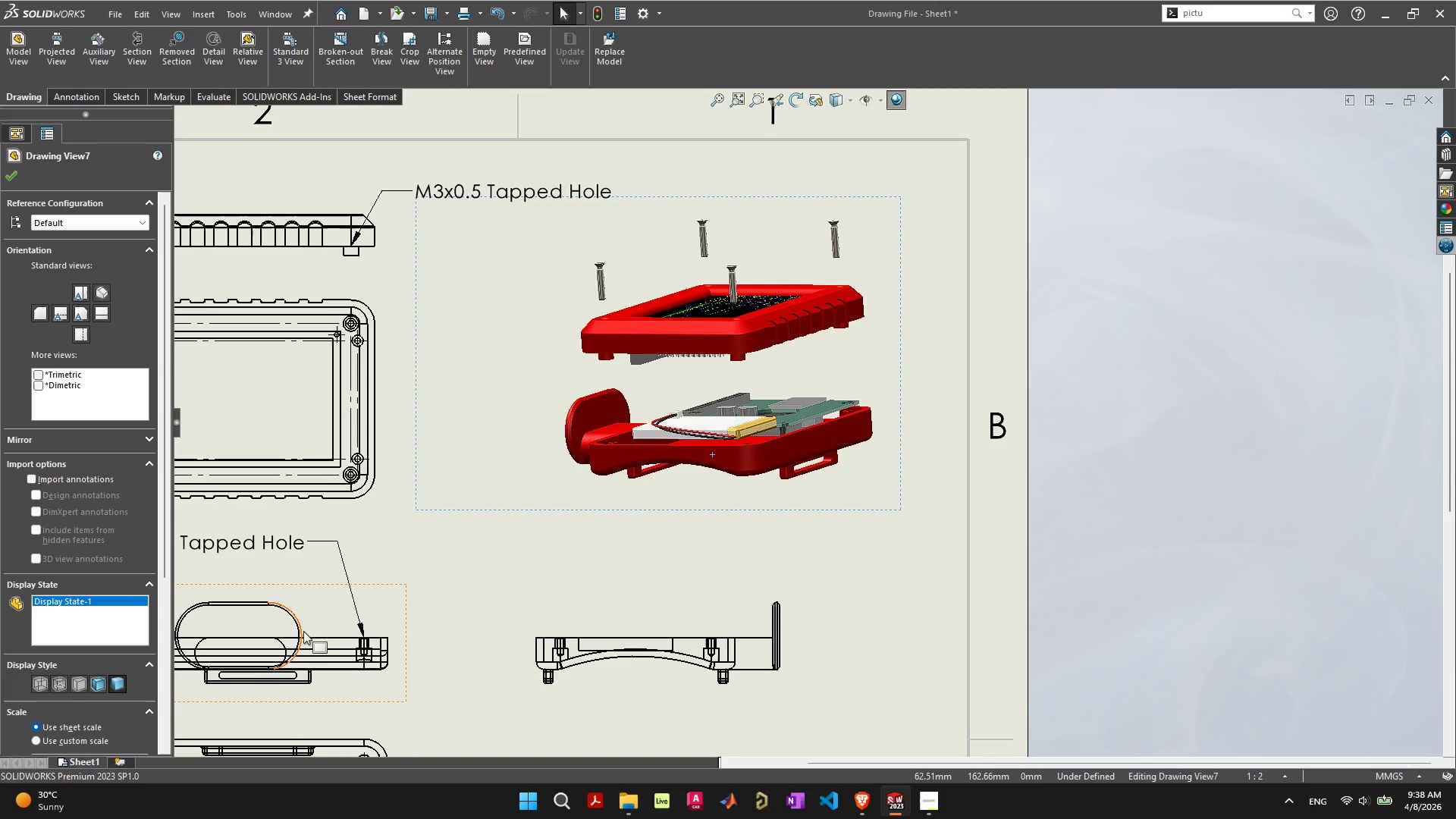 
left_click([98, 688])
 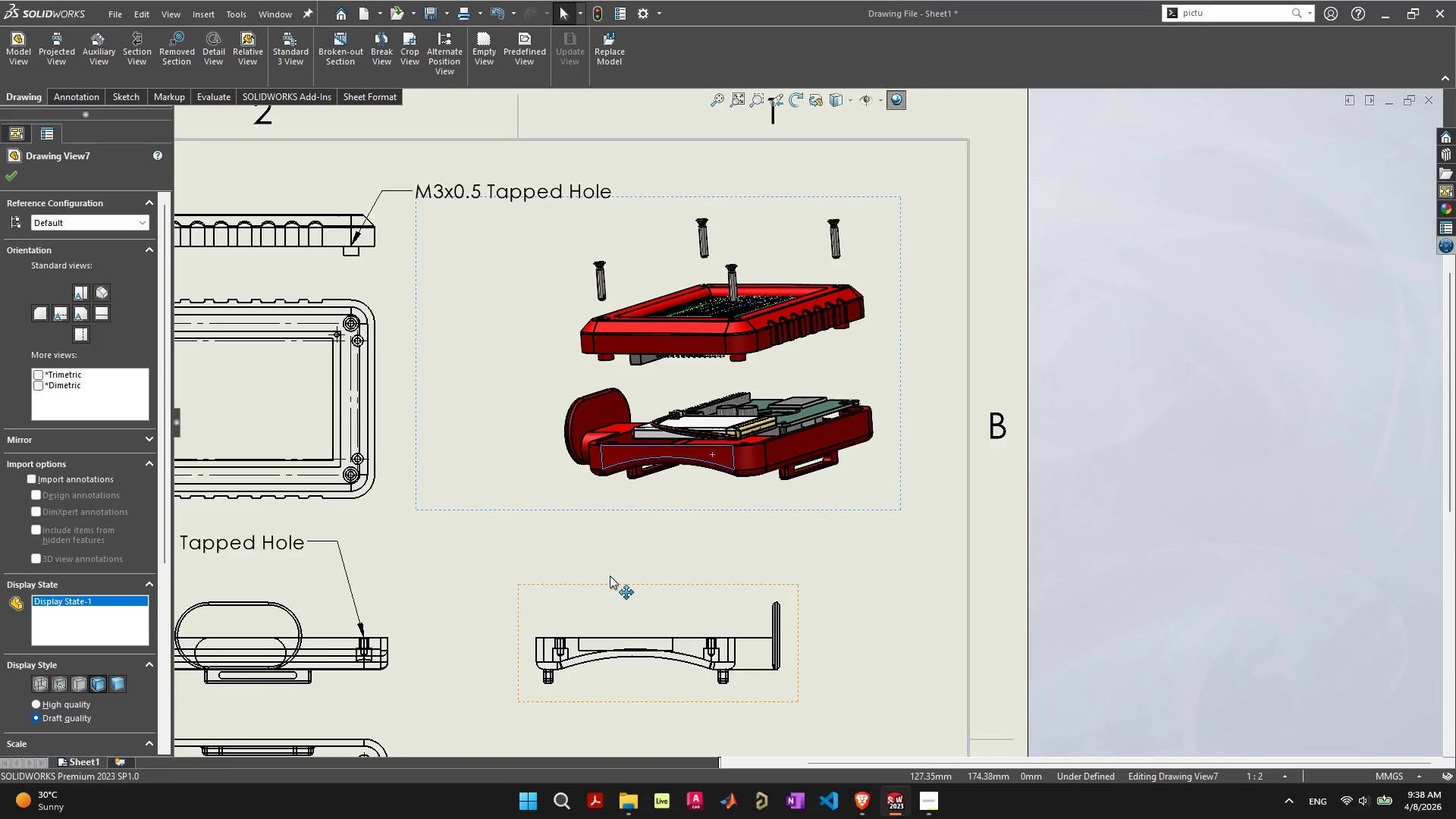 
left_click([627, 559])
 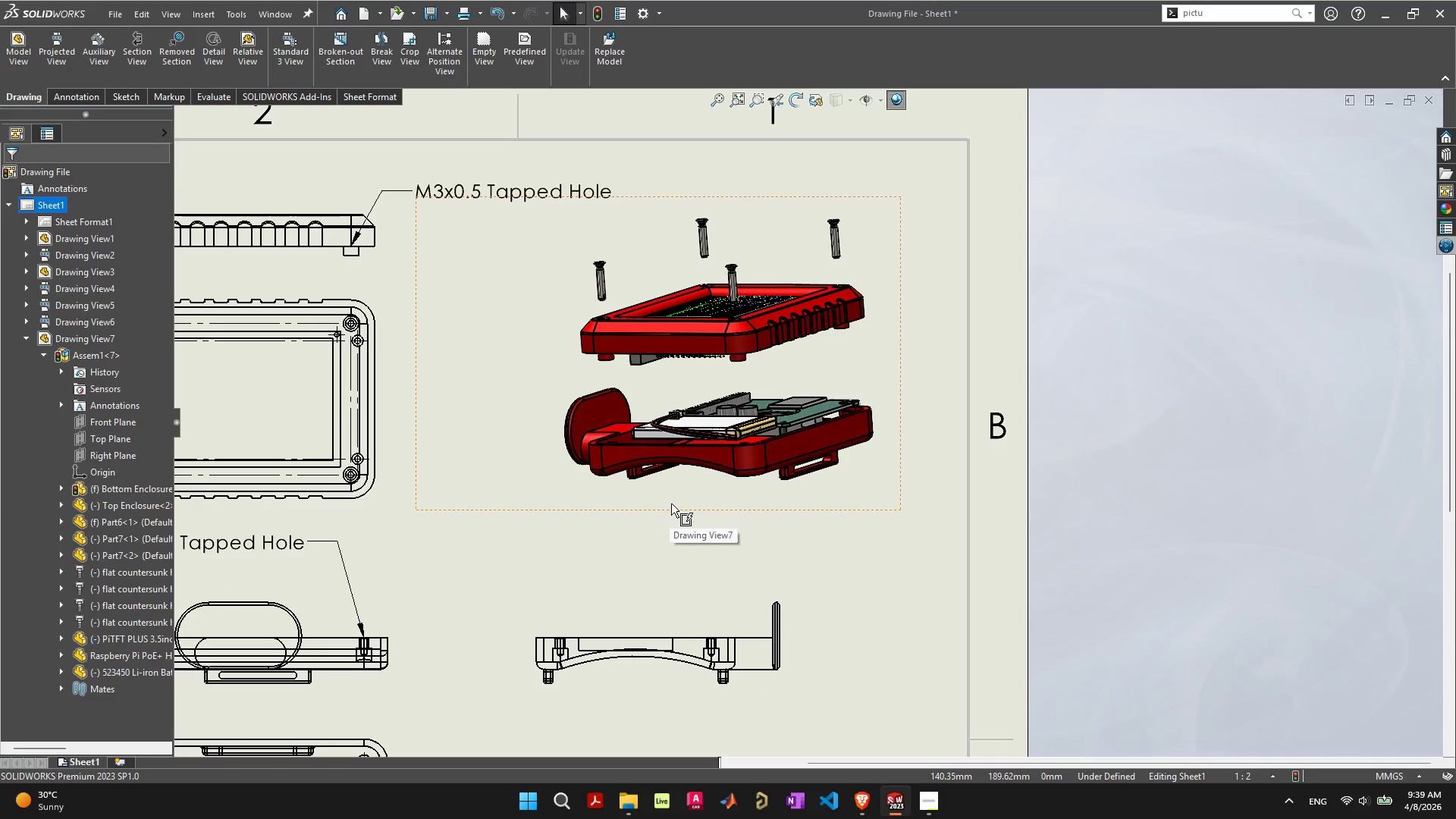 
wait(6.5)
 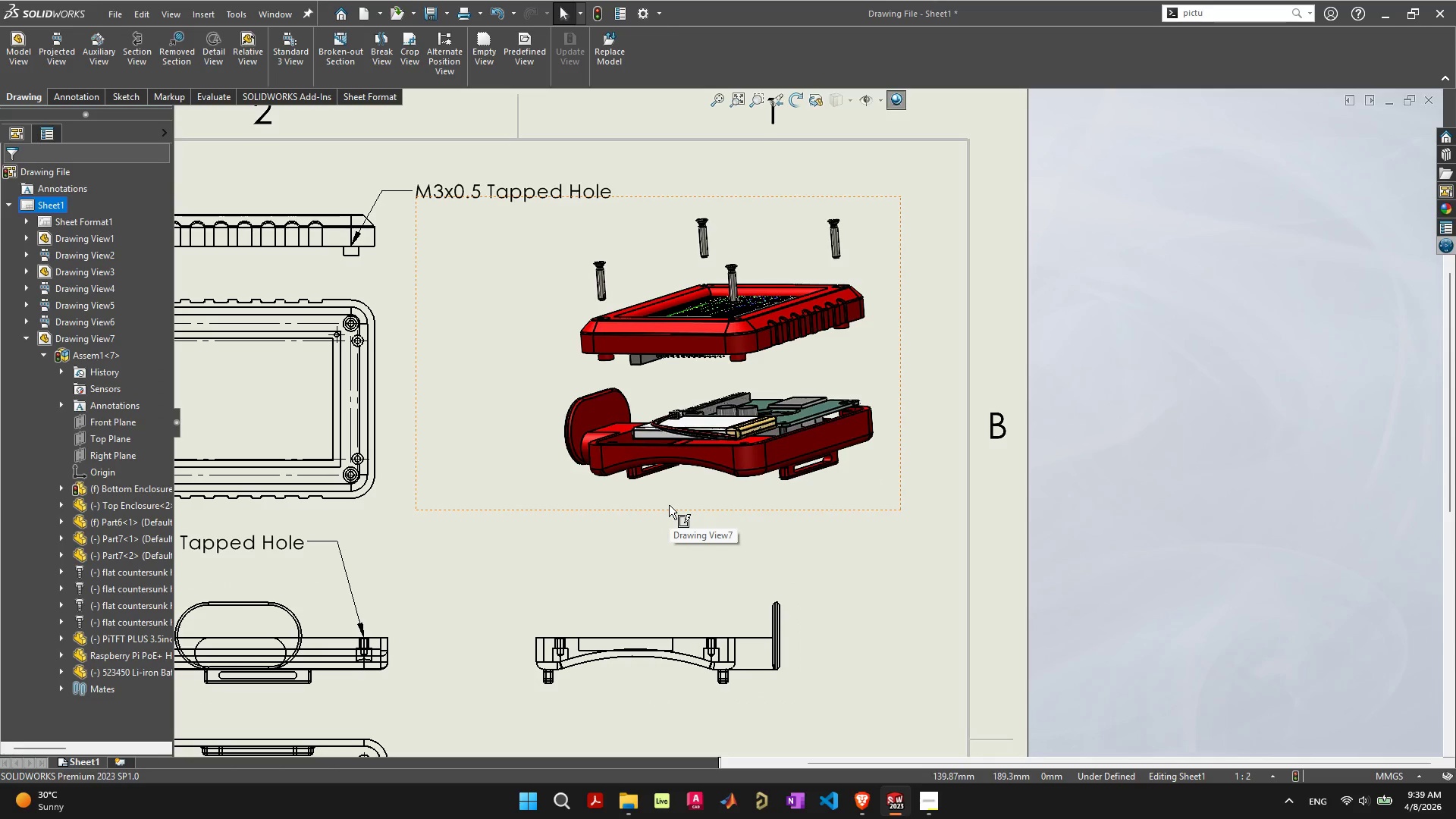 
scroll: coordinate [671, 504], scroll_direction: down, amount: 3.0
 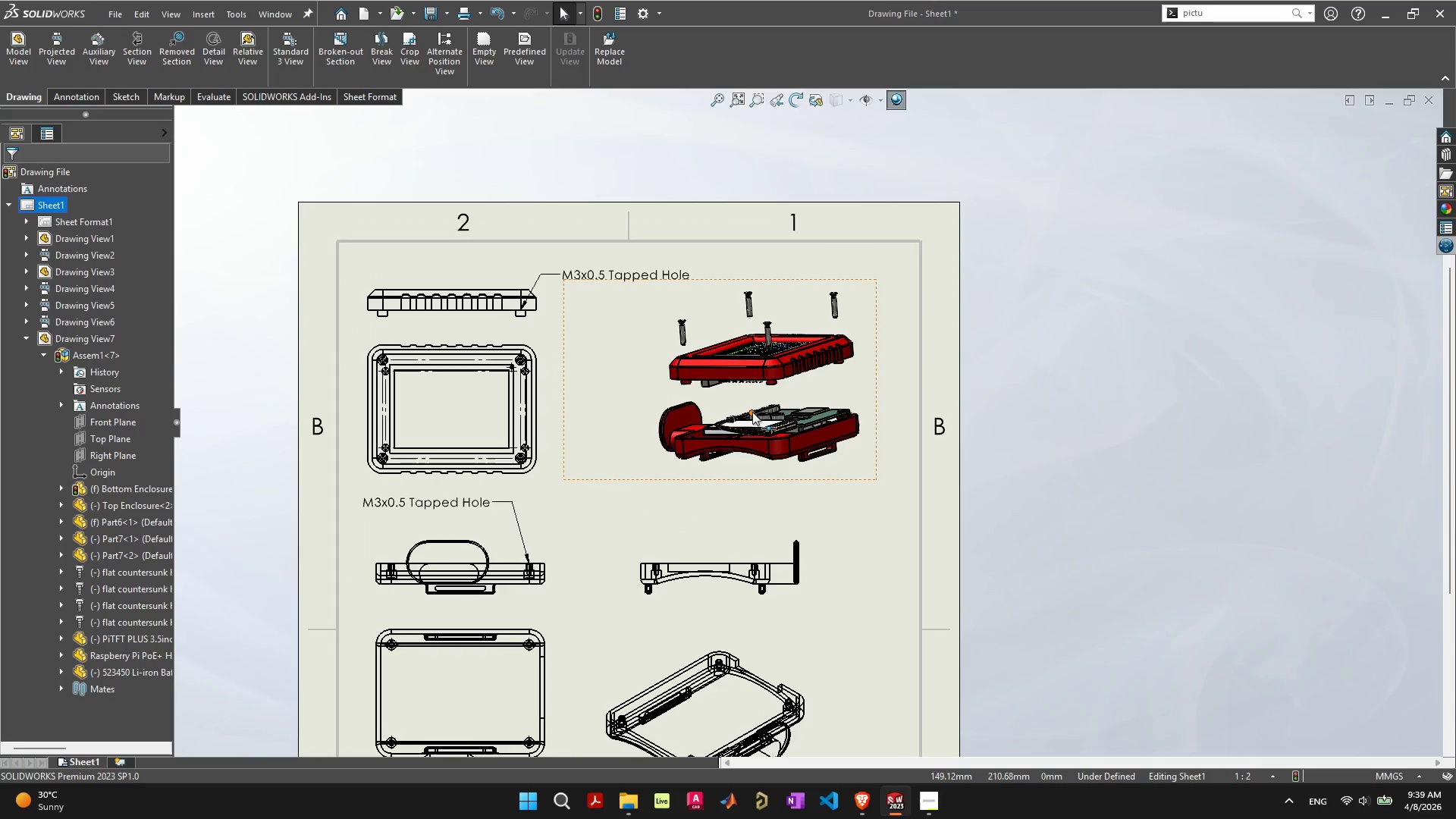 
scroll: coordinate [752, 412], scroll_direction: up, amount: 3.0
 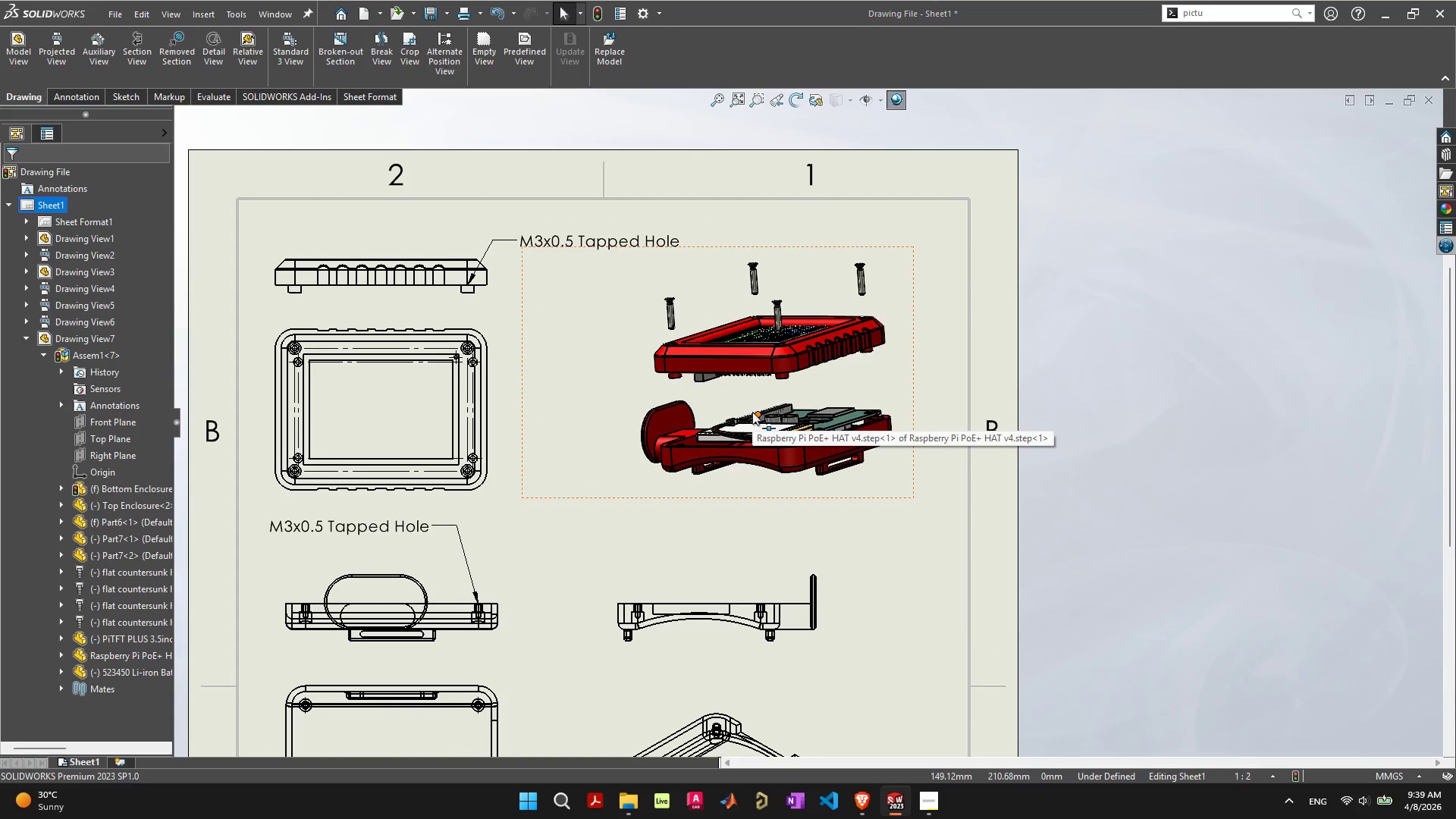 
scroll: coordinate [752, 416], scroll_direction: down, amount: 4.0
 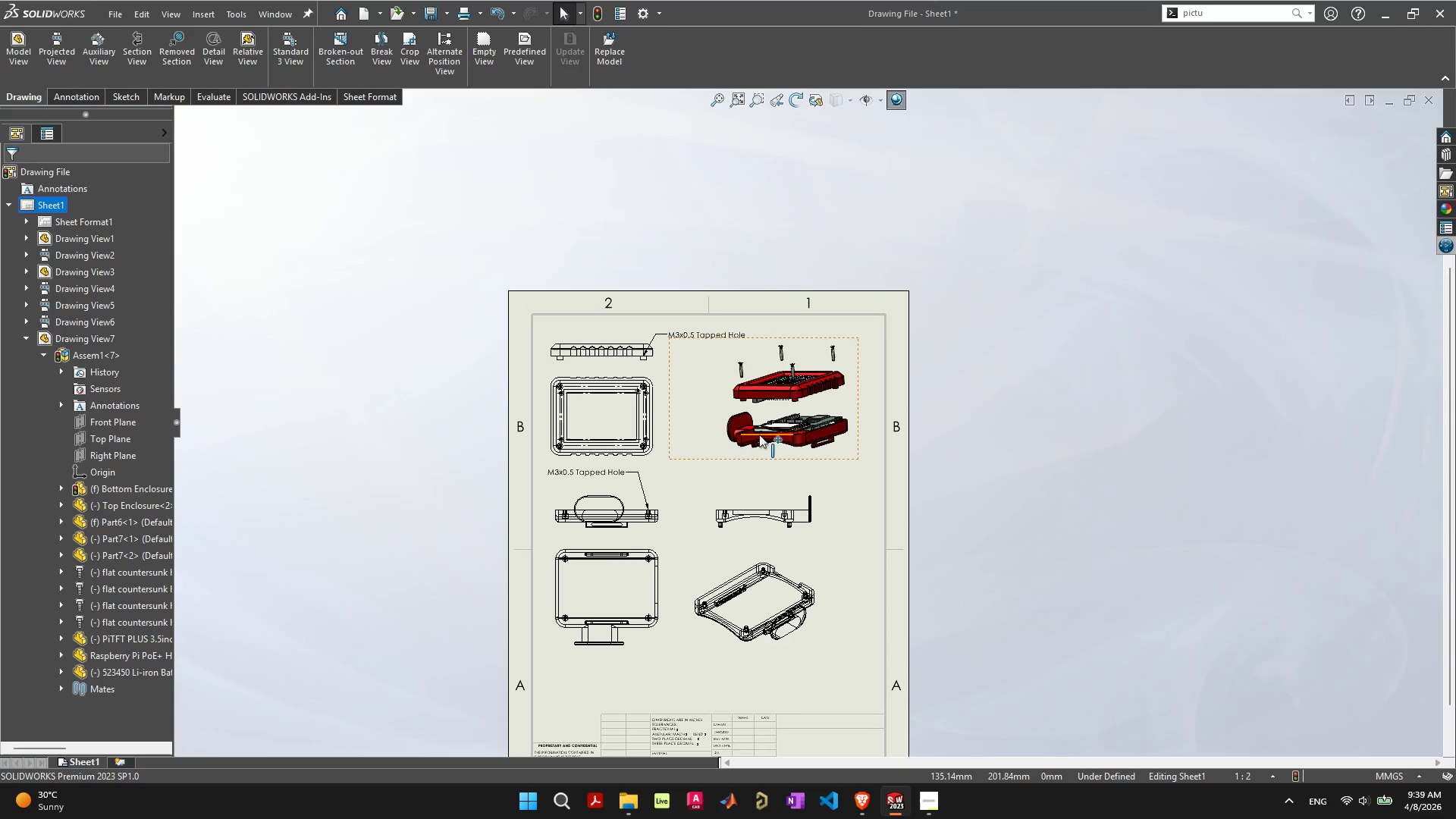 
scroll: coordinate [863, 297], scroll_direction: up, amount: 13.0
 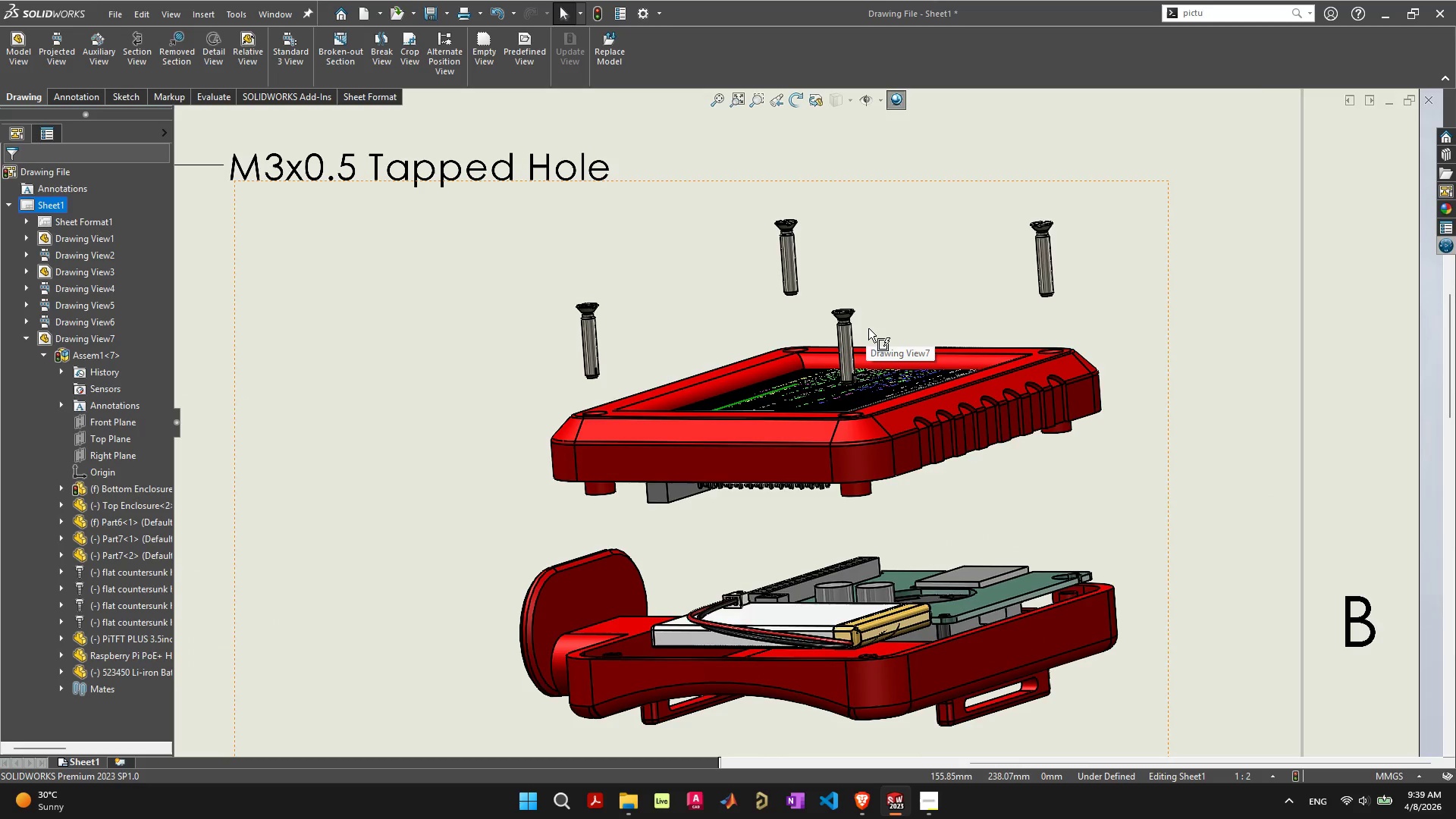 
wait(6.12)
 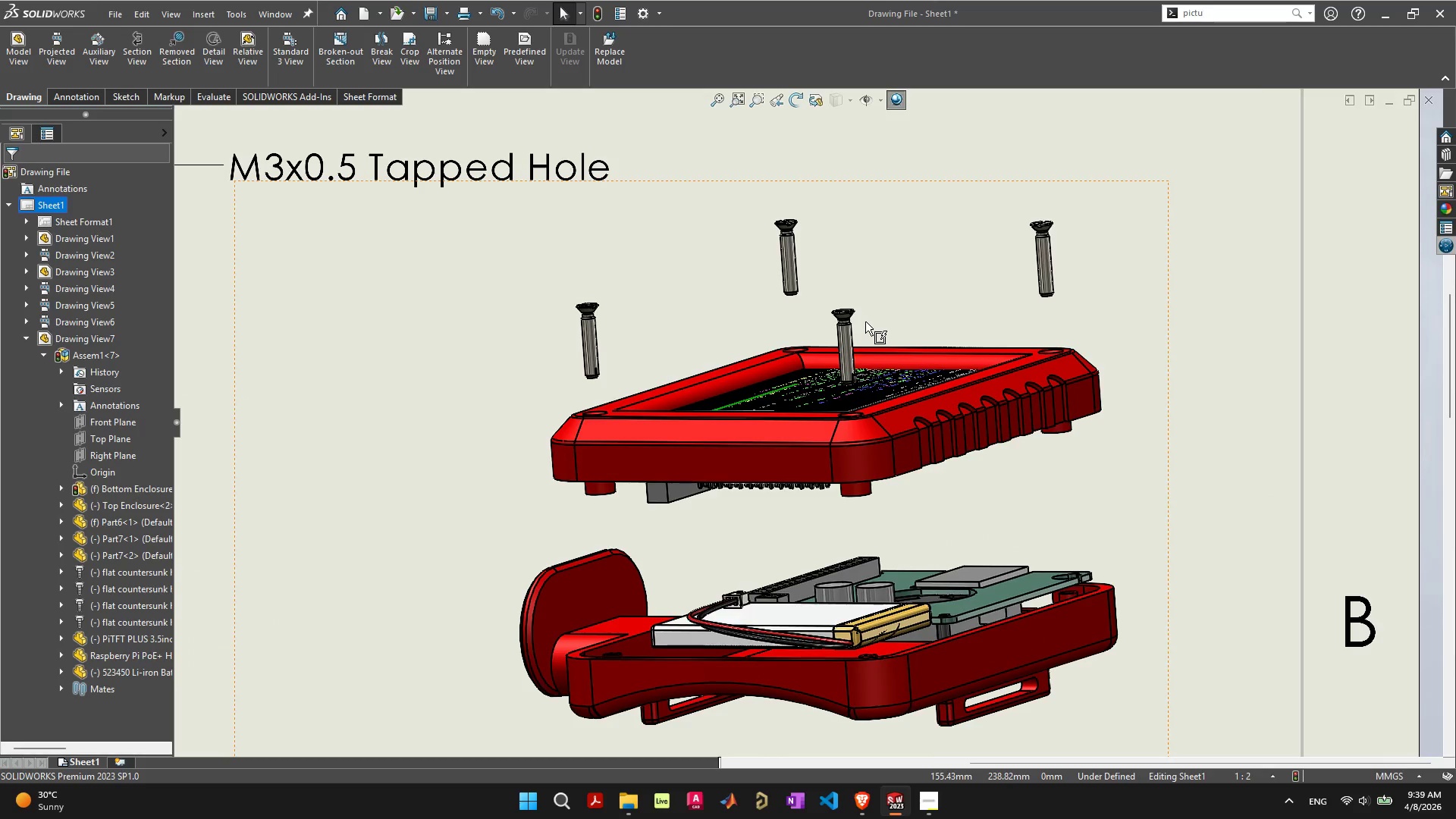 
scroll: coordinate [871, 410], scroll_direction: down, amount: 7.0
 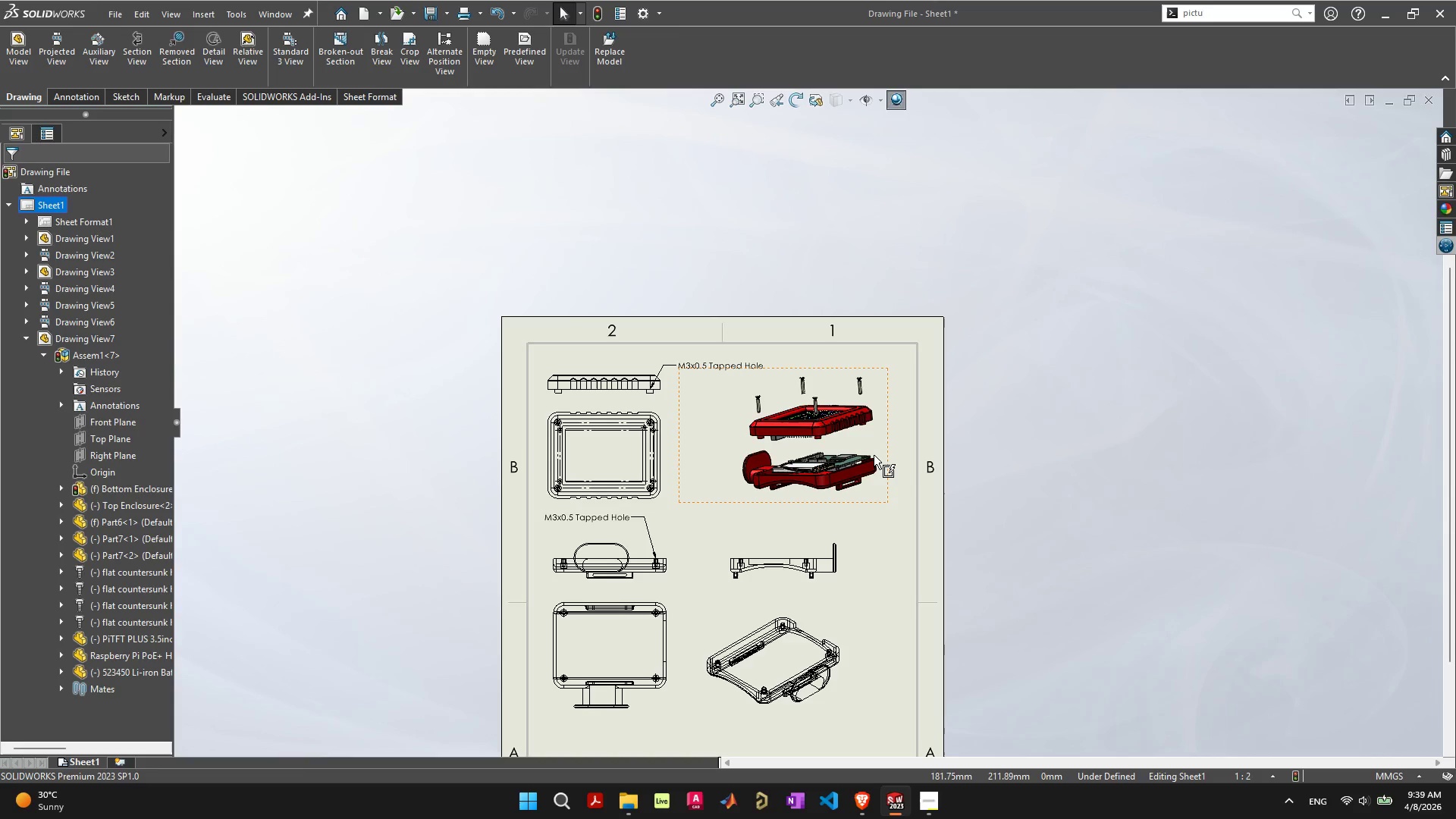 
key(Control+S)
 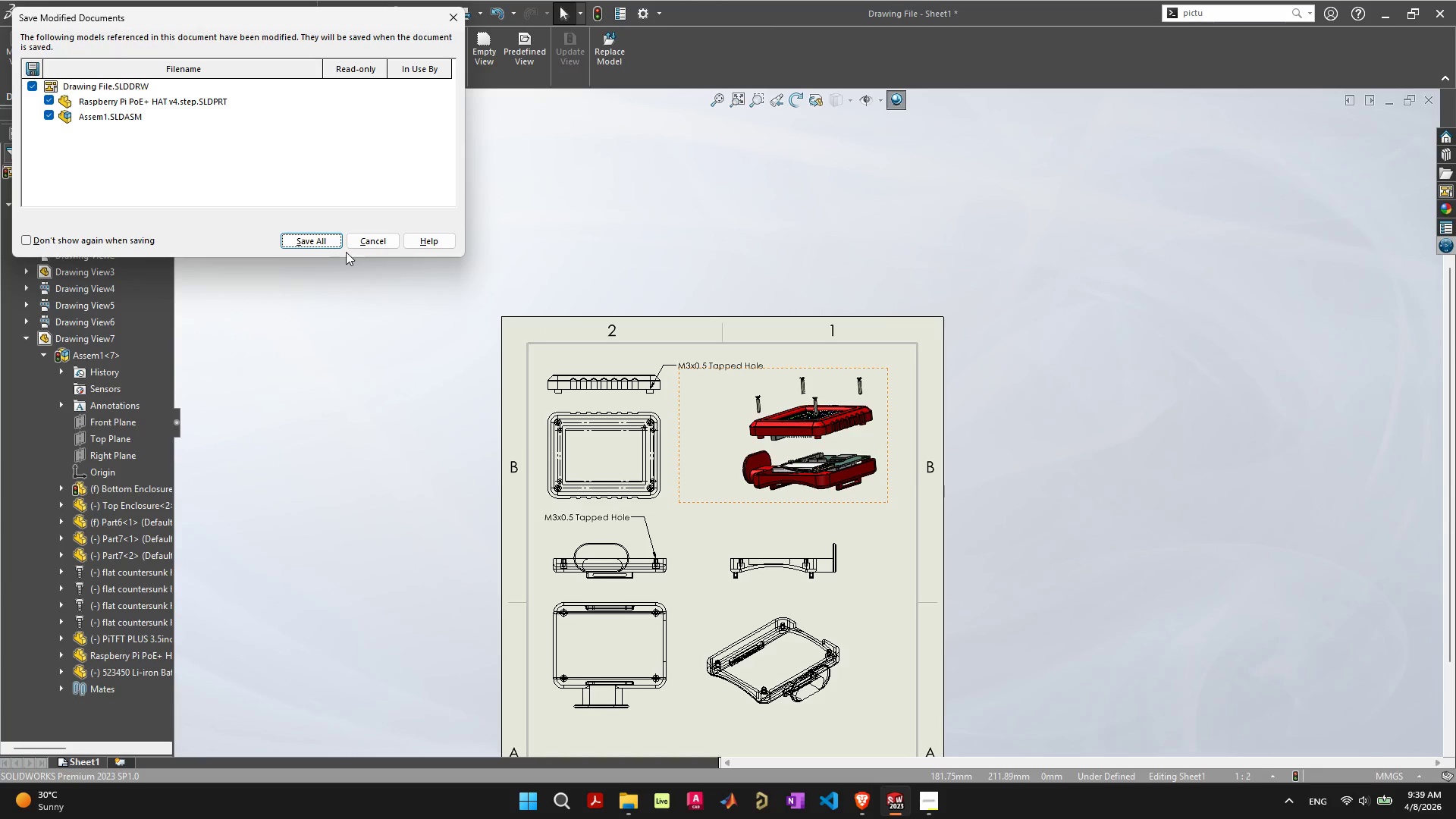 
left_click([334, 246])
 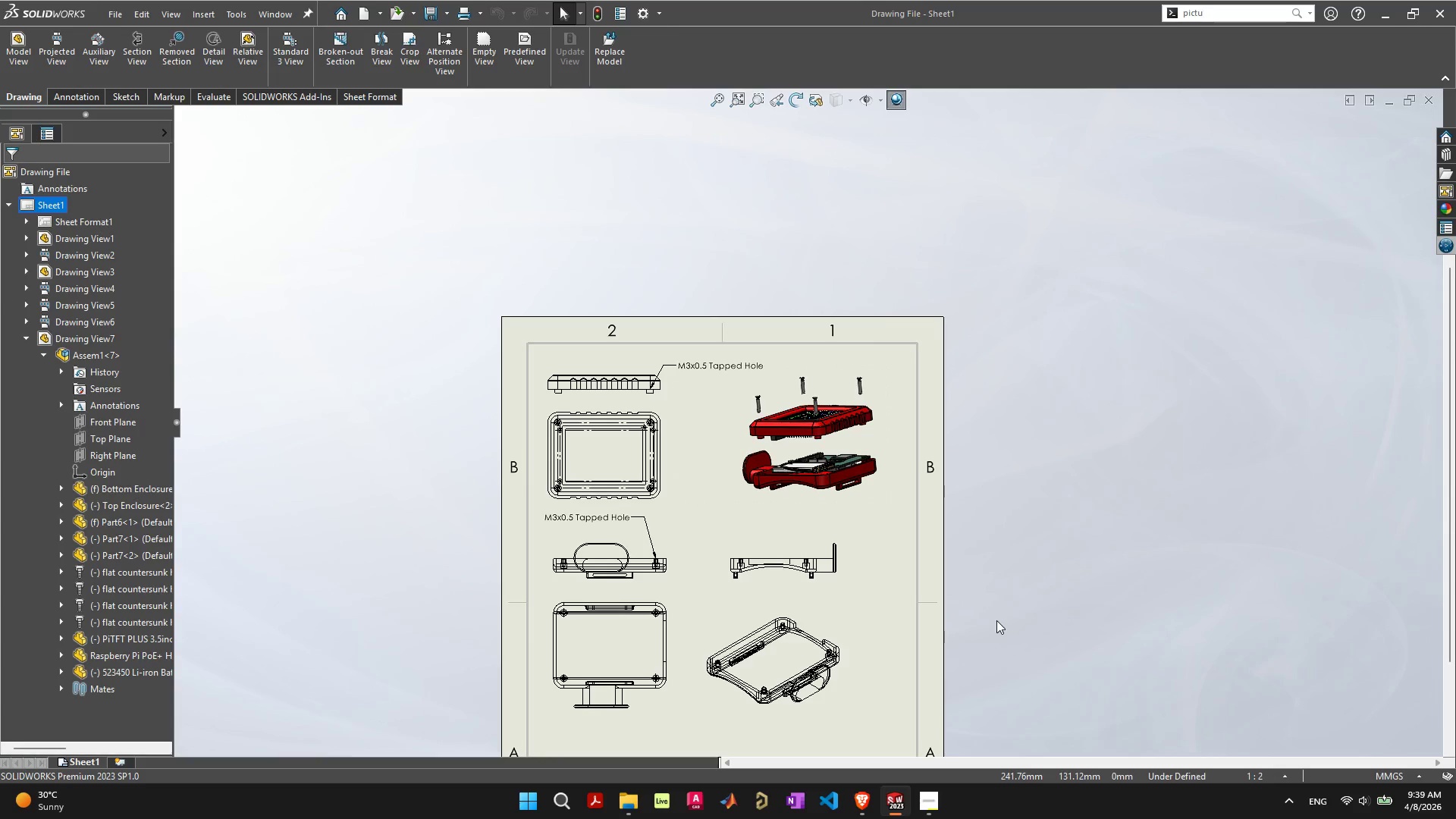 
wait(6.31)
 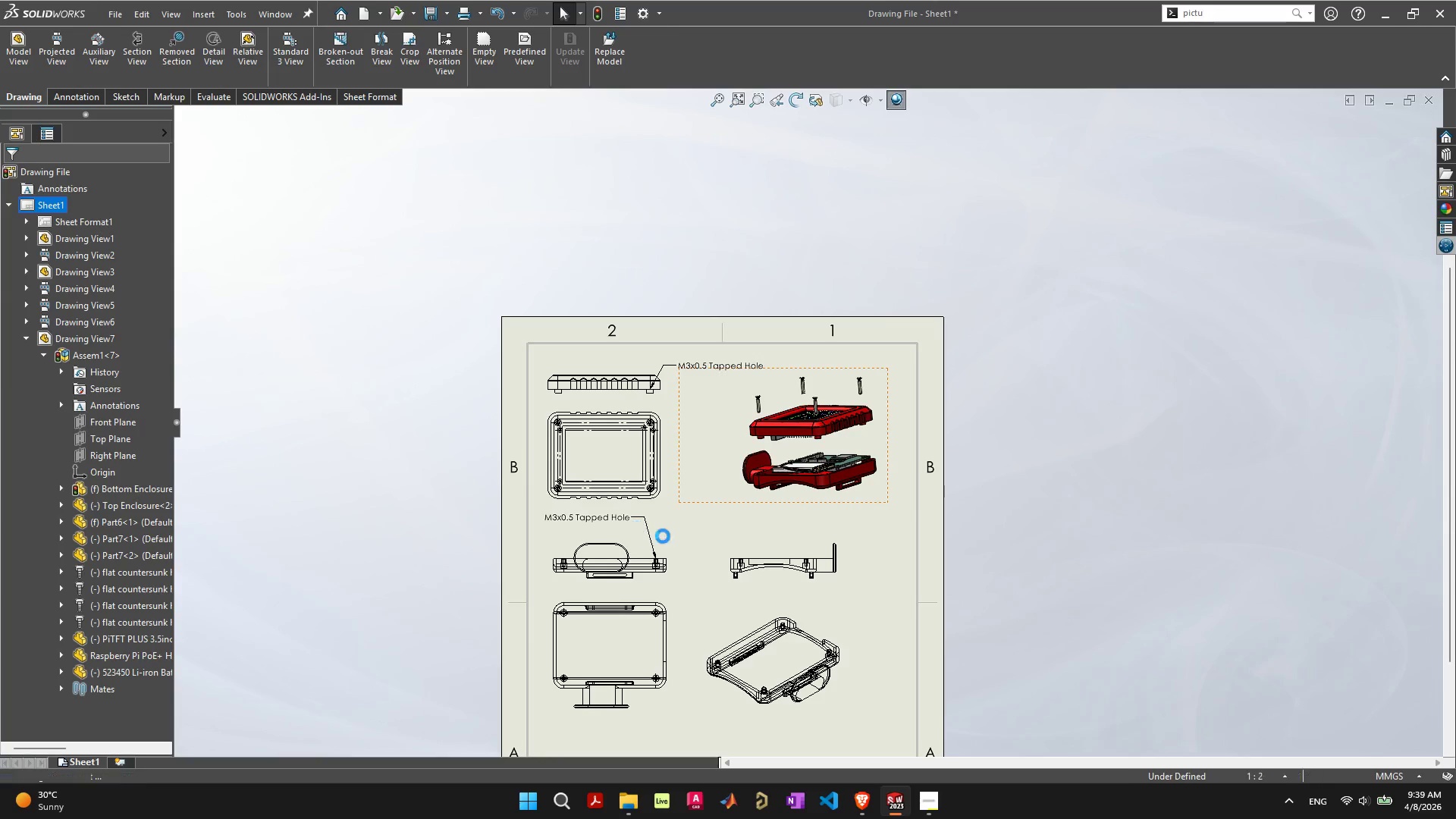 
scroll: coordinate [745, 518], scroll_direction: up, amount: 1.0
 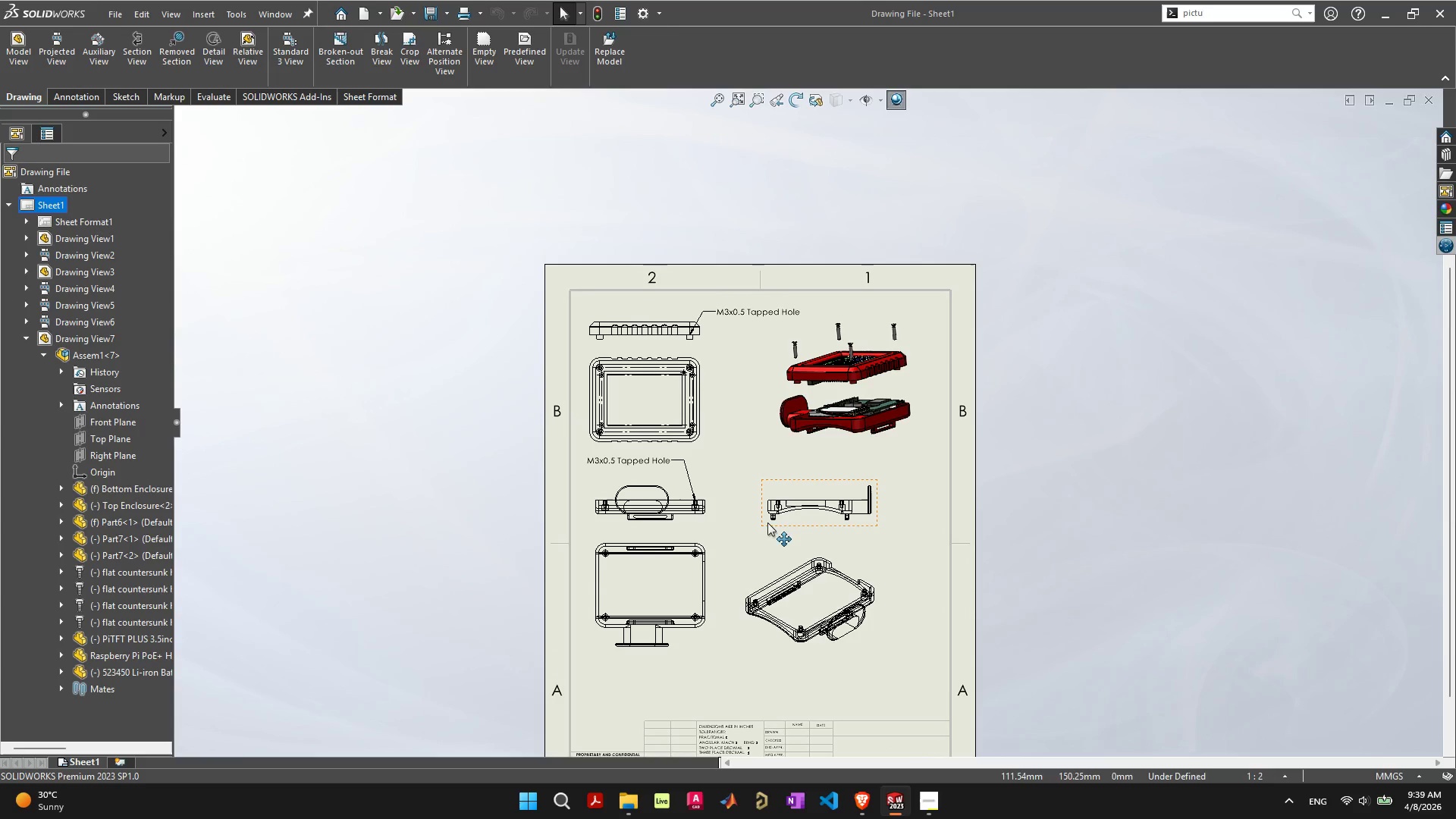 
mouse_move([763, 516])
 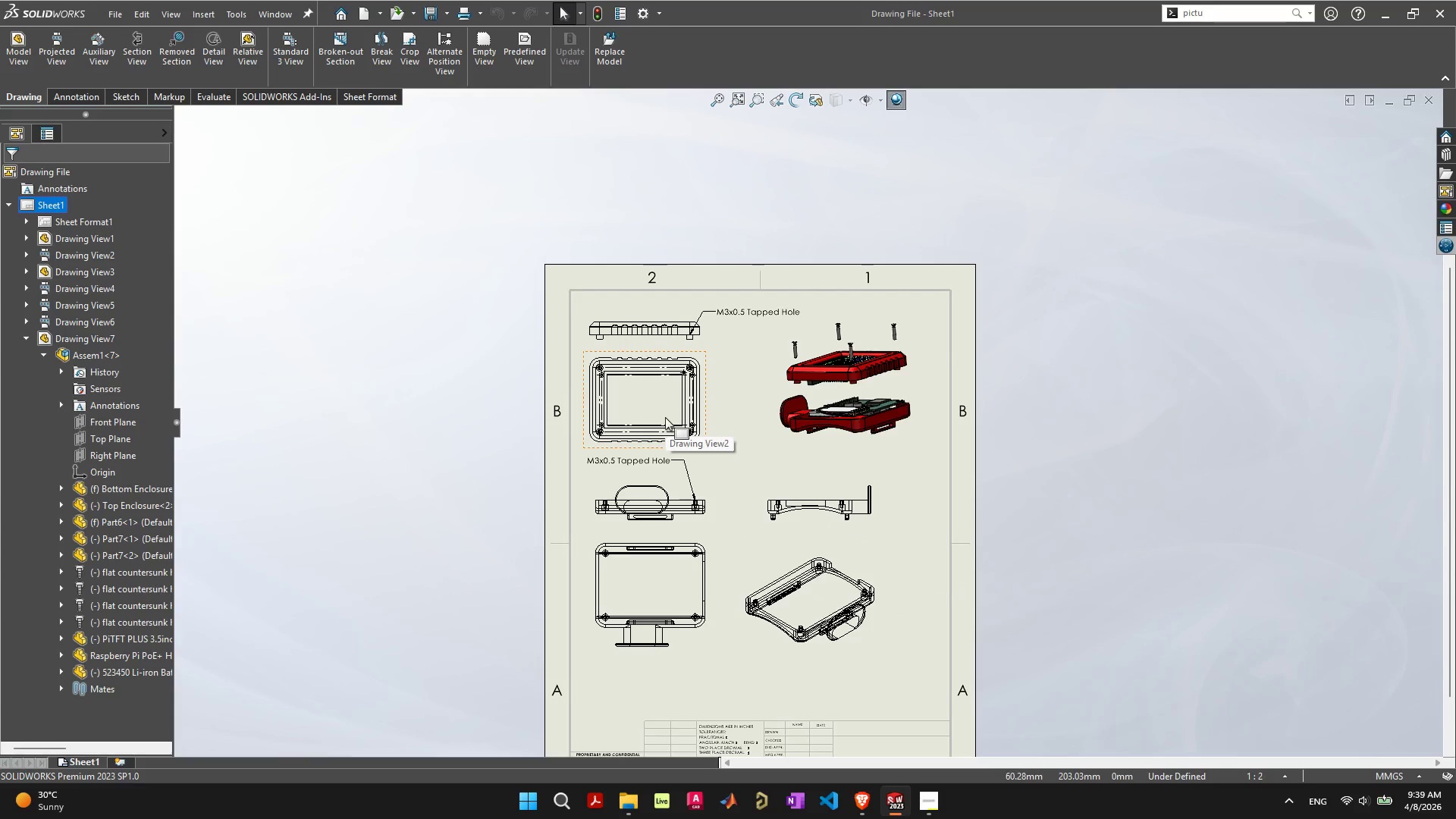 
wait(7.36)
 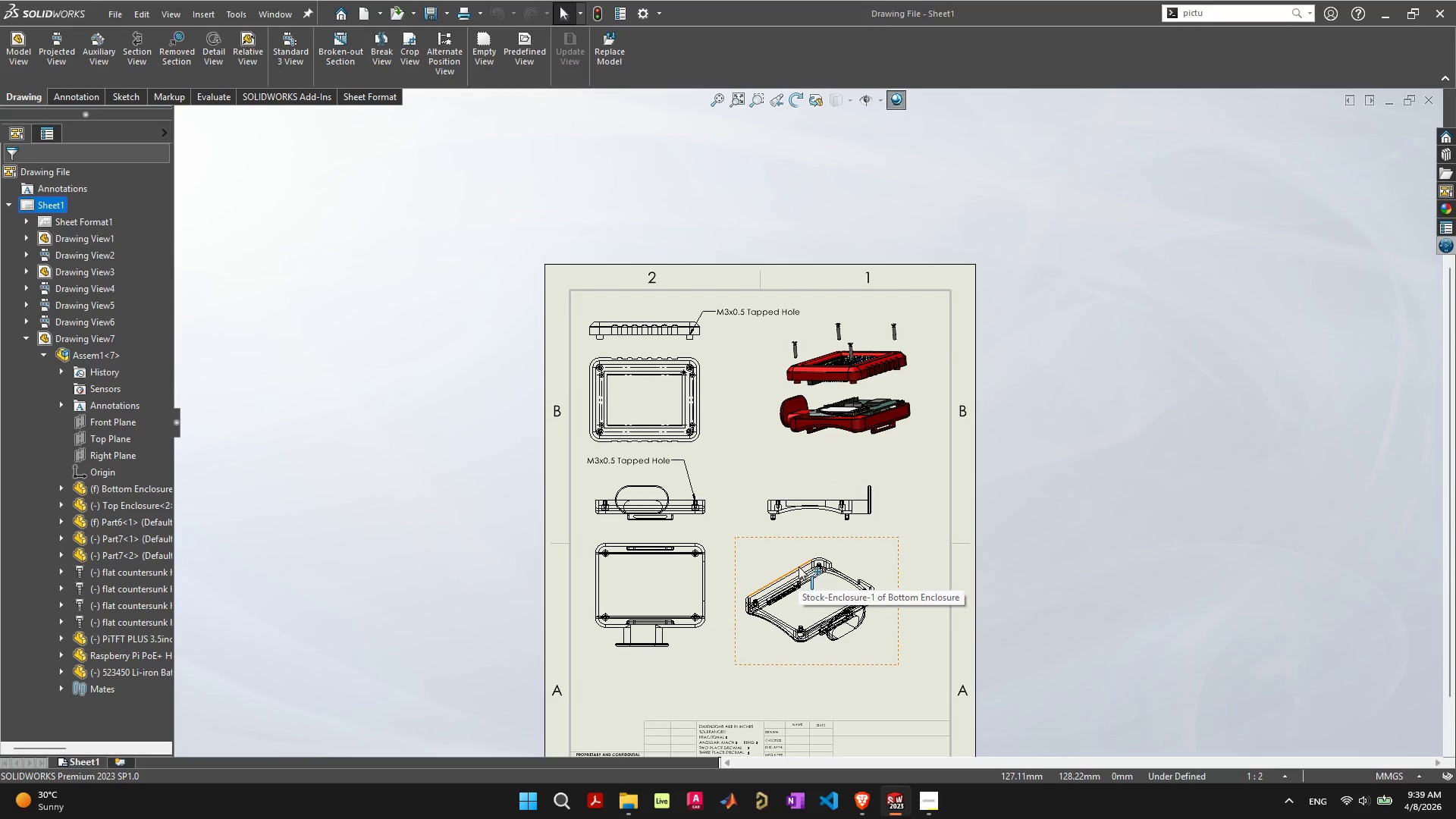 
left_click([860, 801])
 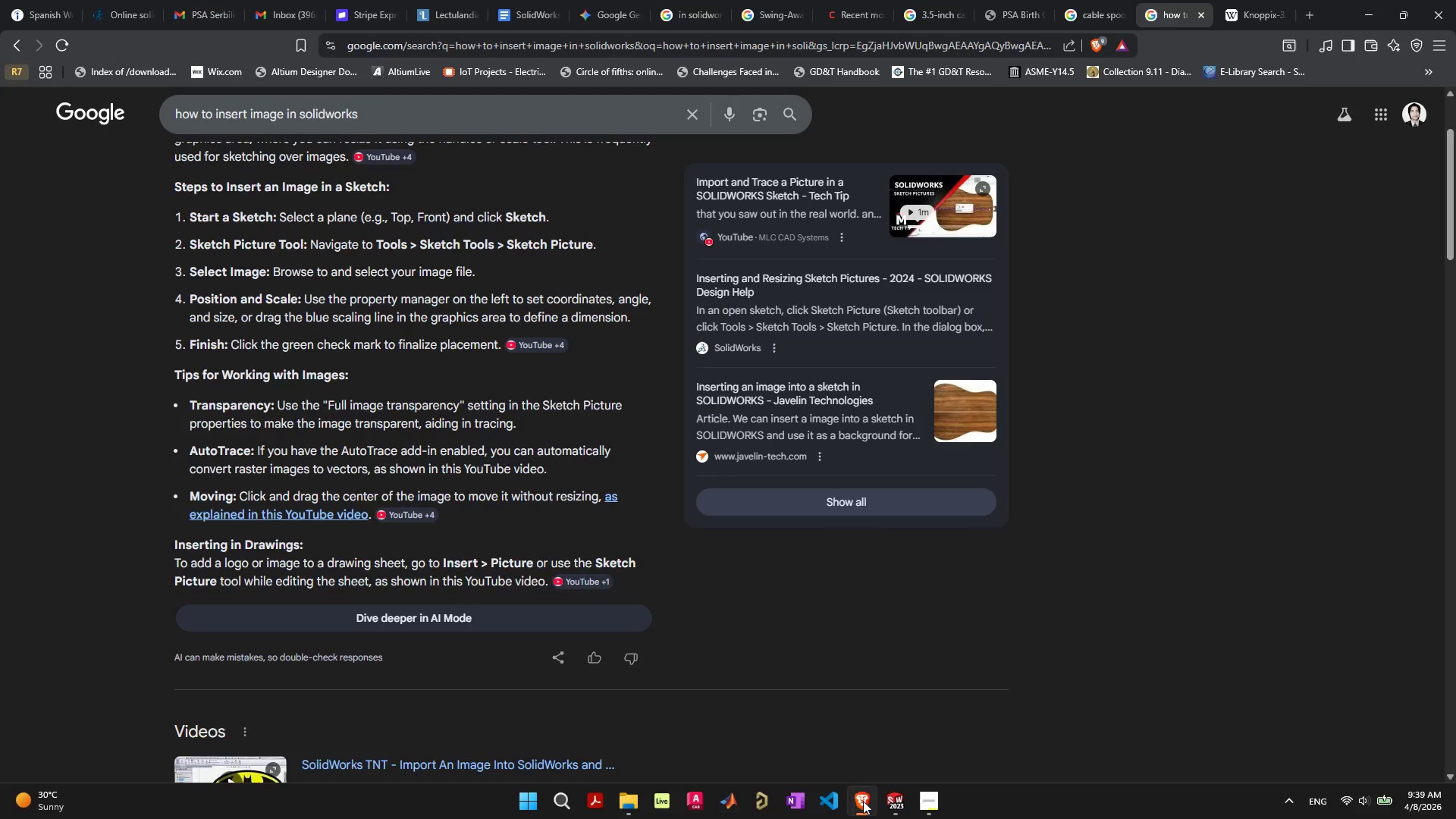 
left_click([863, 801])
 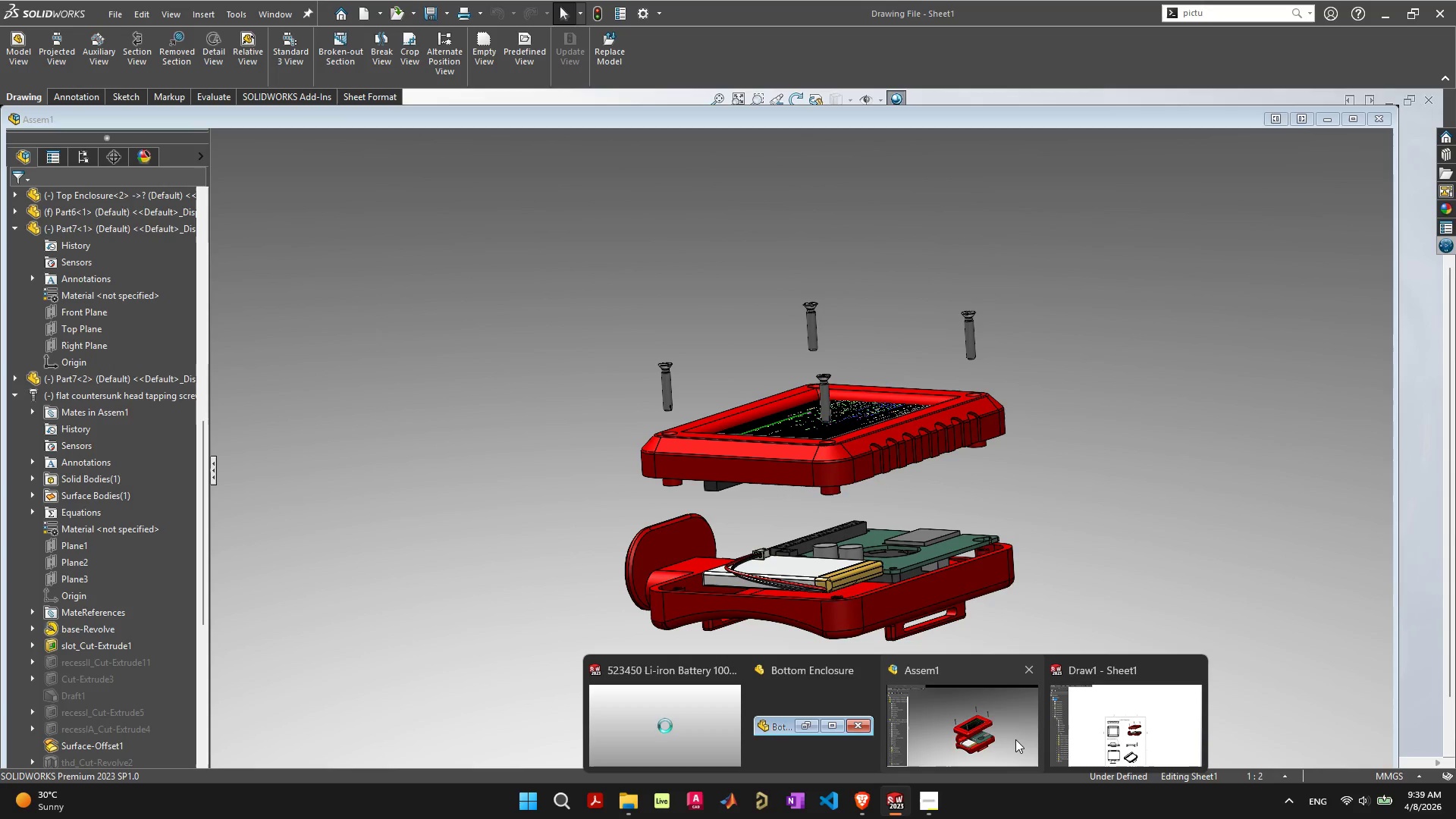 
wait(9.05)
 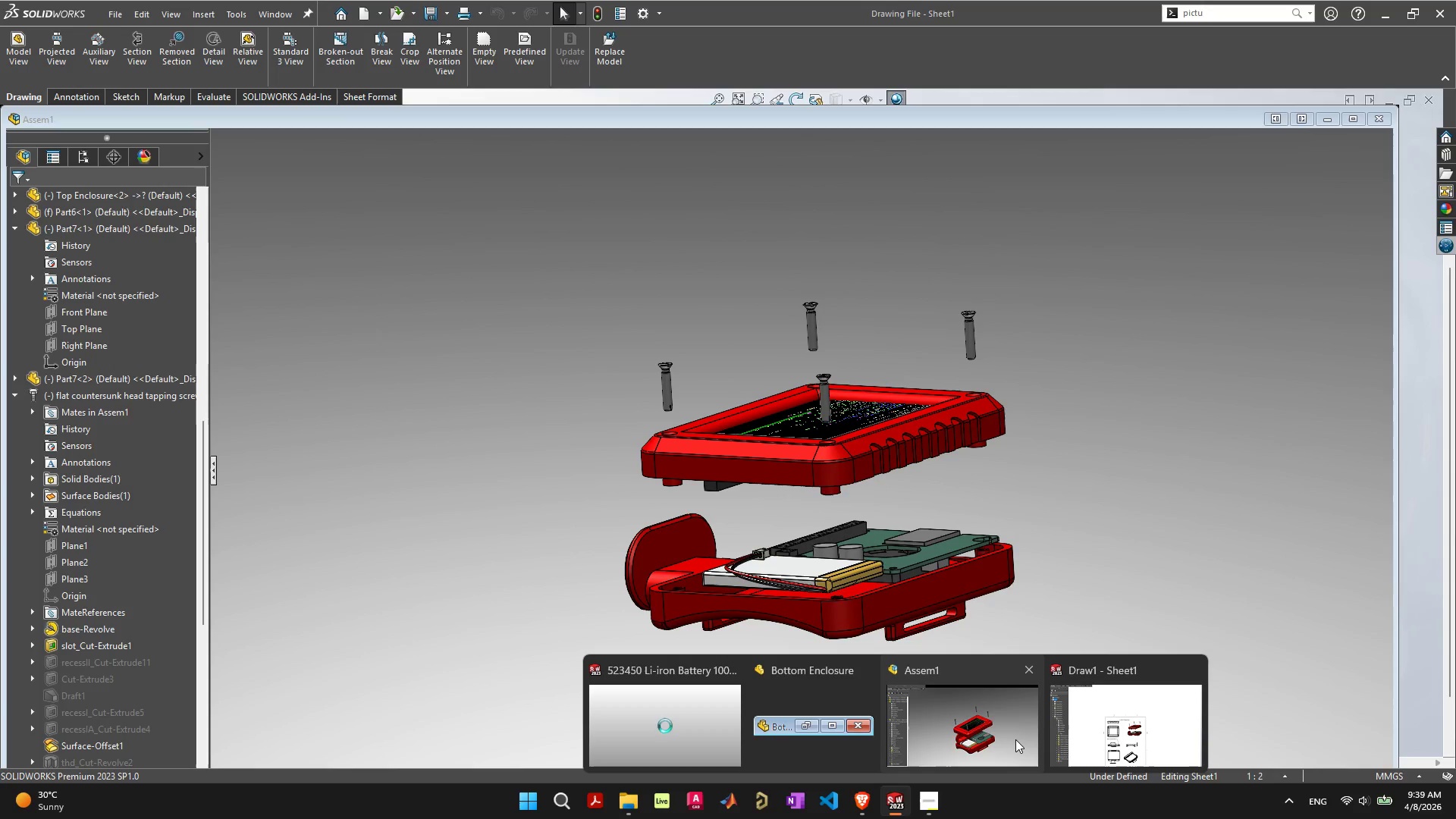 
left_click([888, 808])
 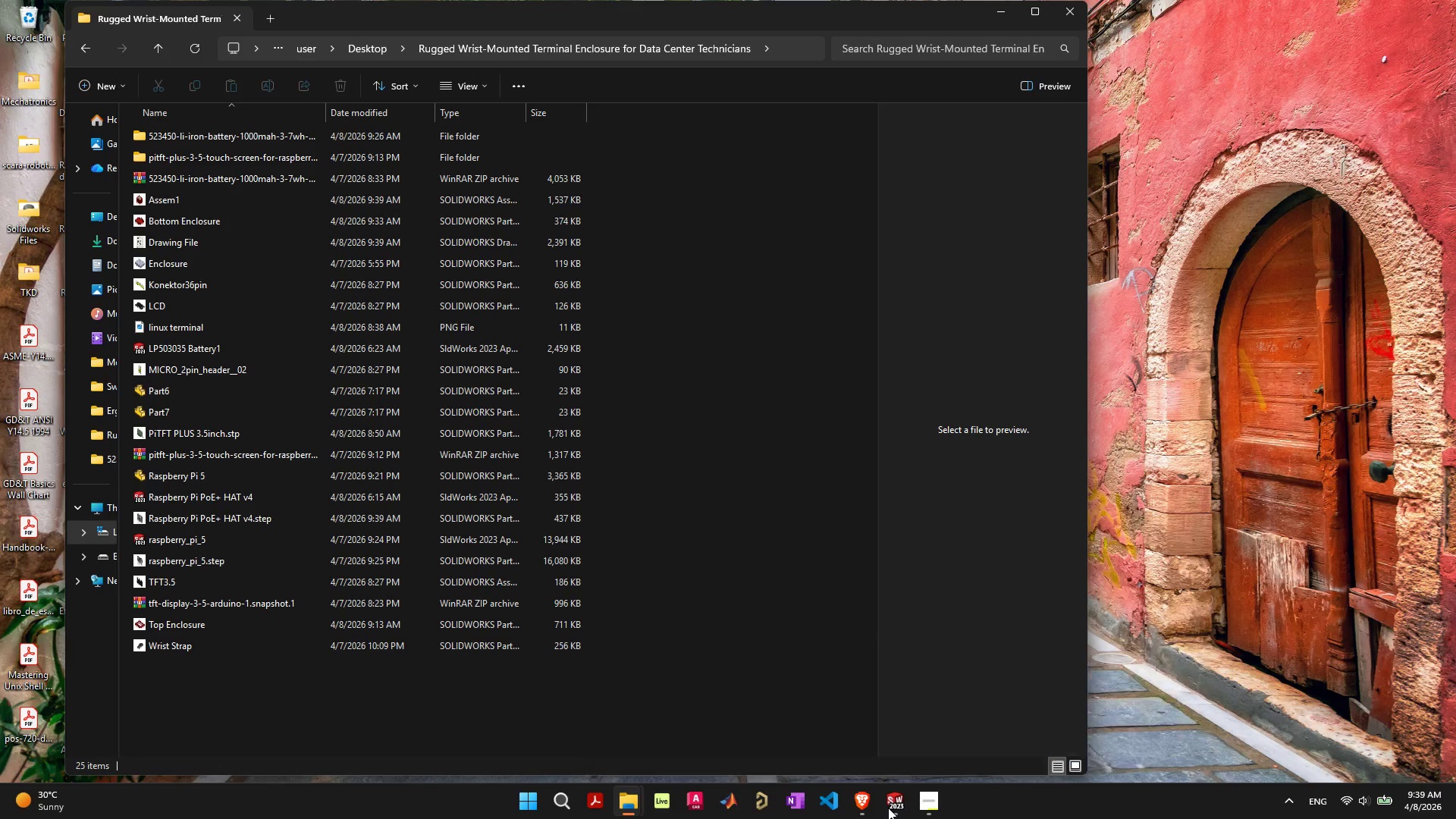 
left_click([888, 808])
 